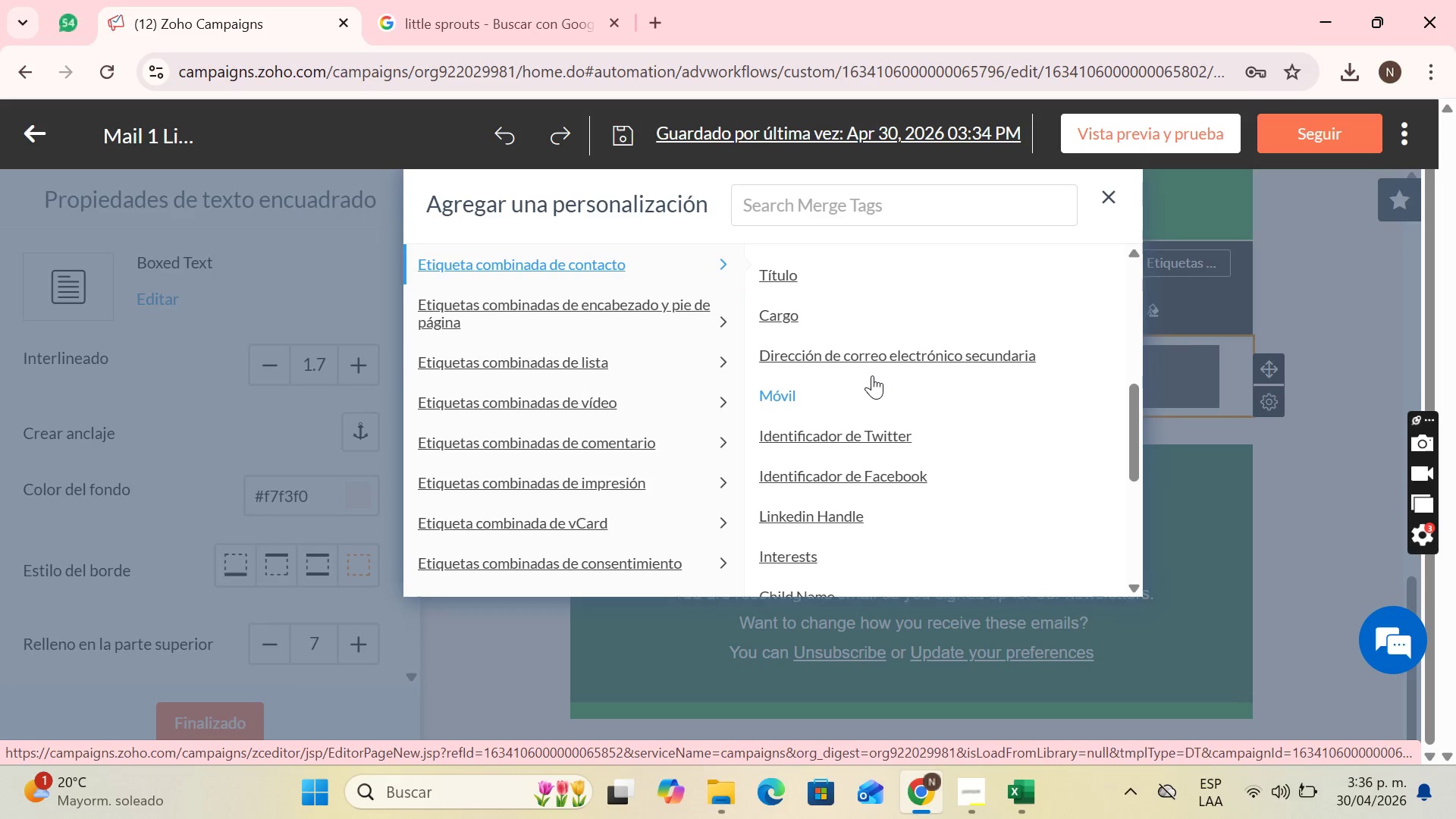 
scroll: coordinate [872, 378], scroll_direction: down, amount: 4.0
 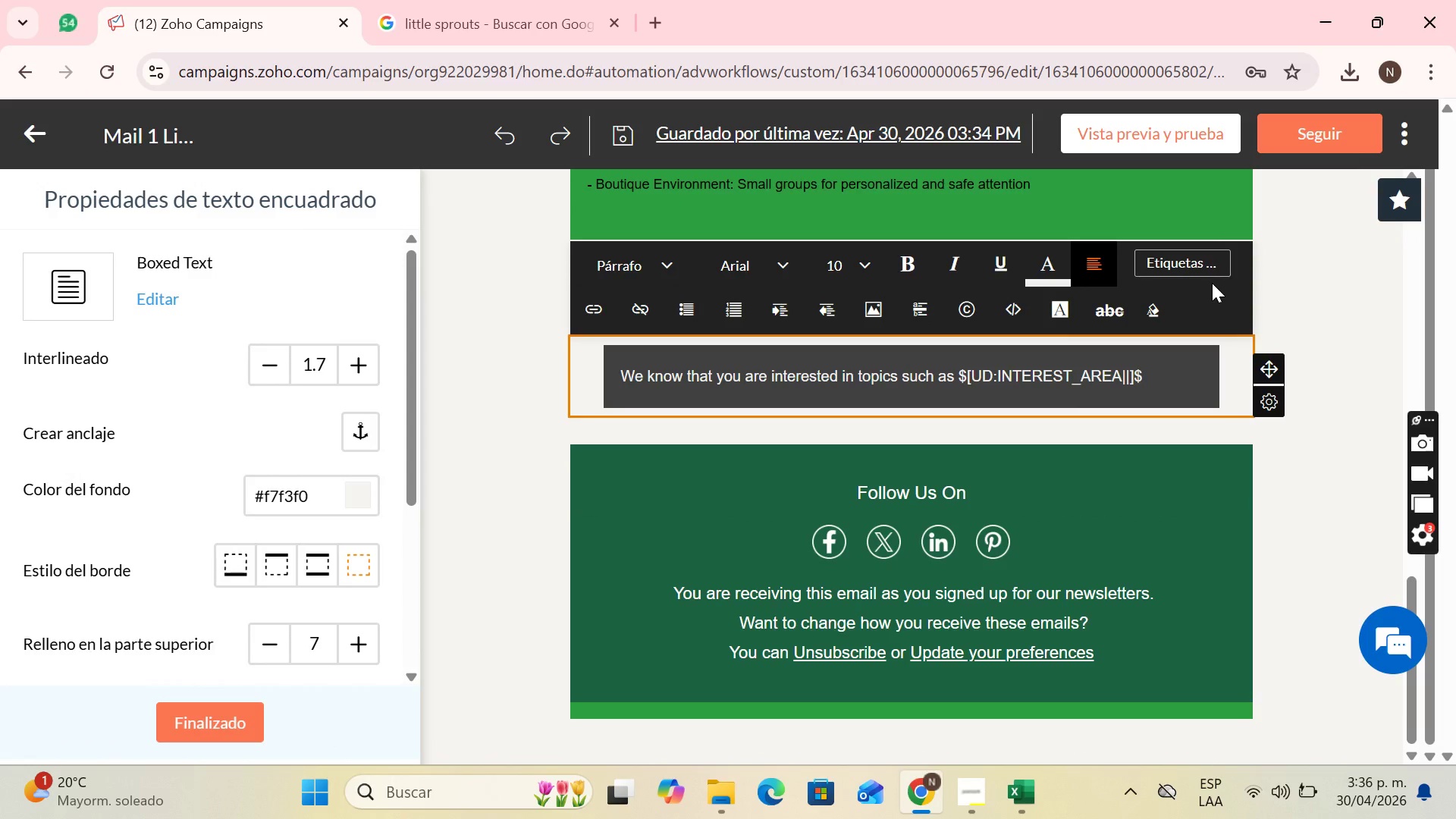 
wait(7.3)
 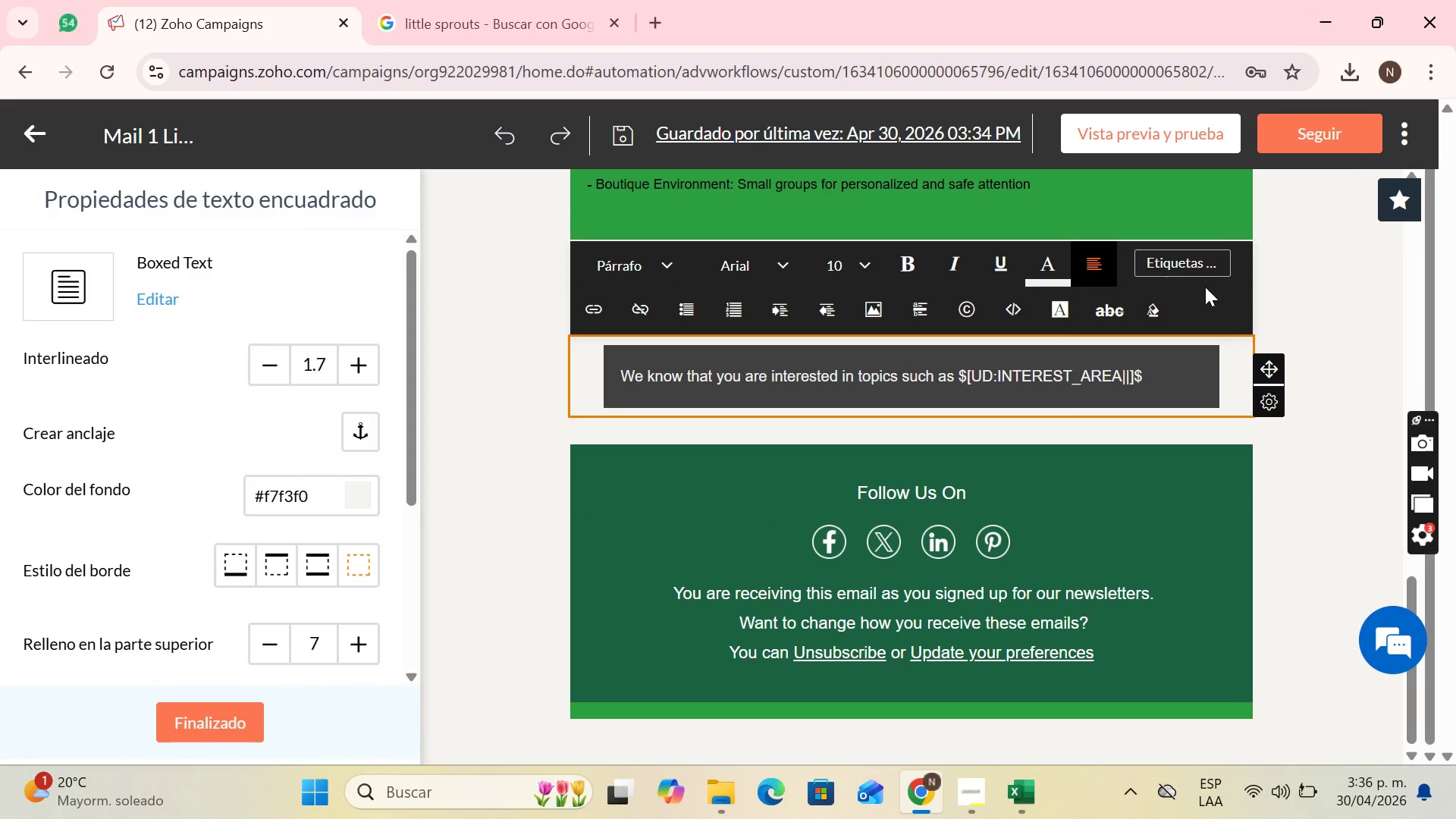 
type(. This year we gave)
key(Backspace)
key(Backspace)
key(Backspace)
key(Backspace)
type(hae)
key(Backspace)
type(ve stregh)
key(Backspace)
type(the)
 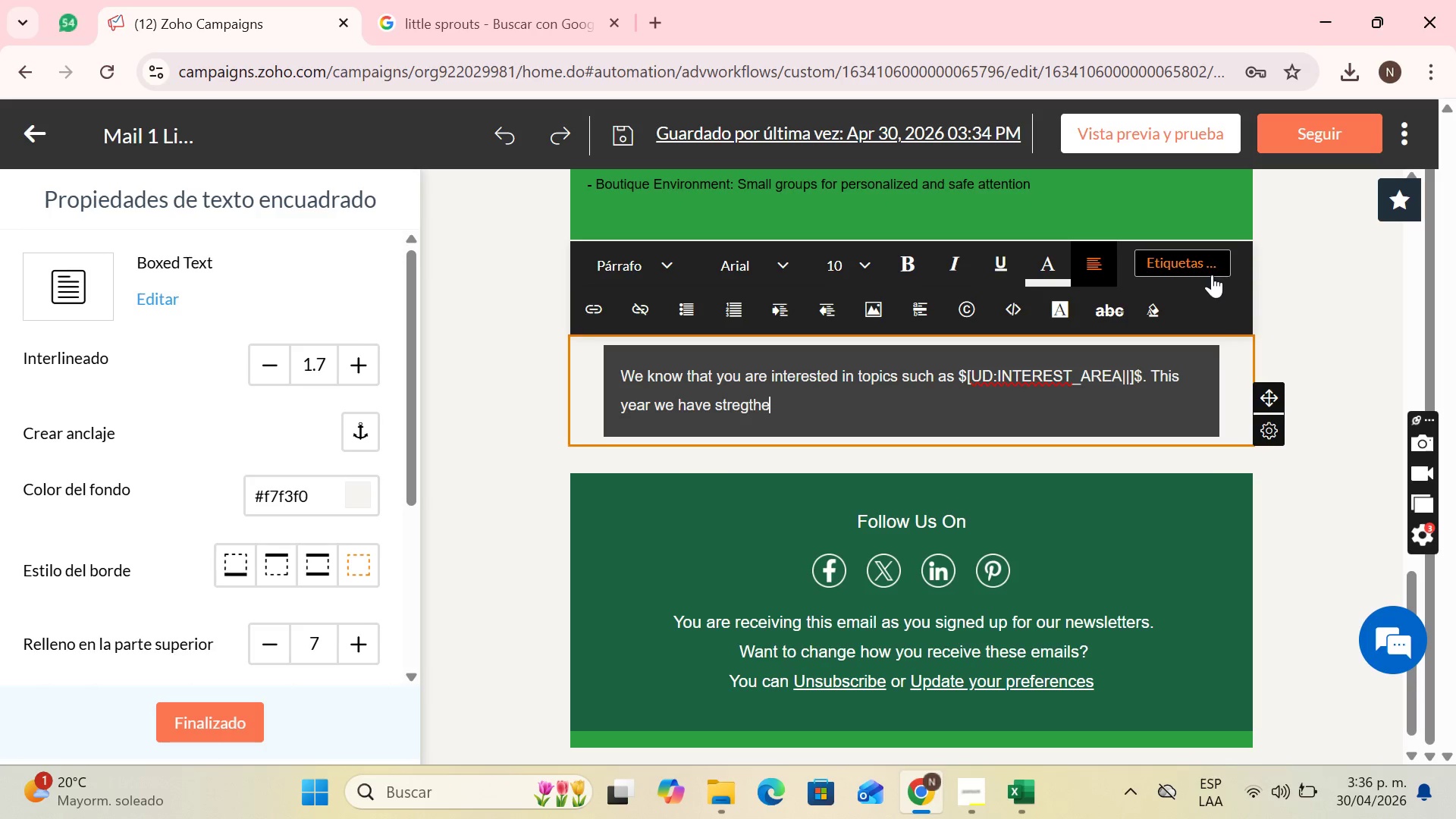 
type(ned )
 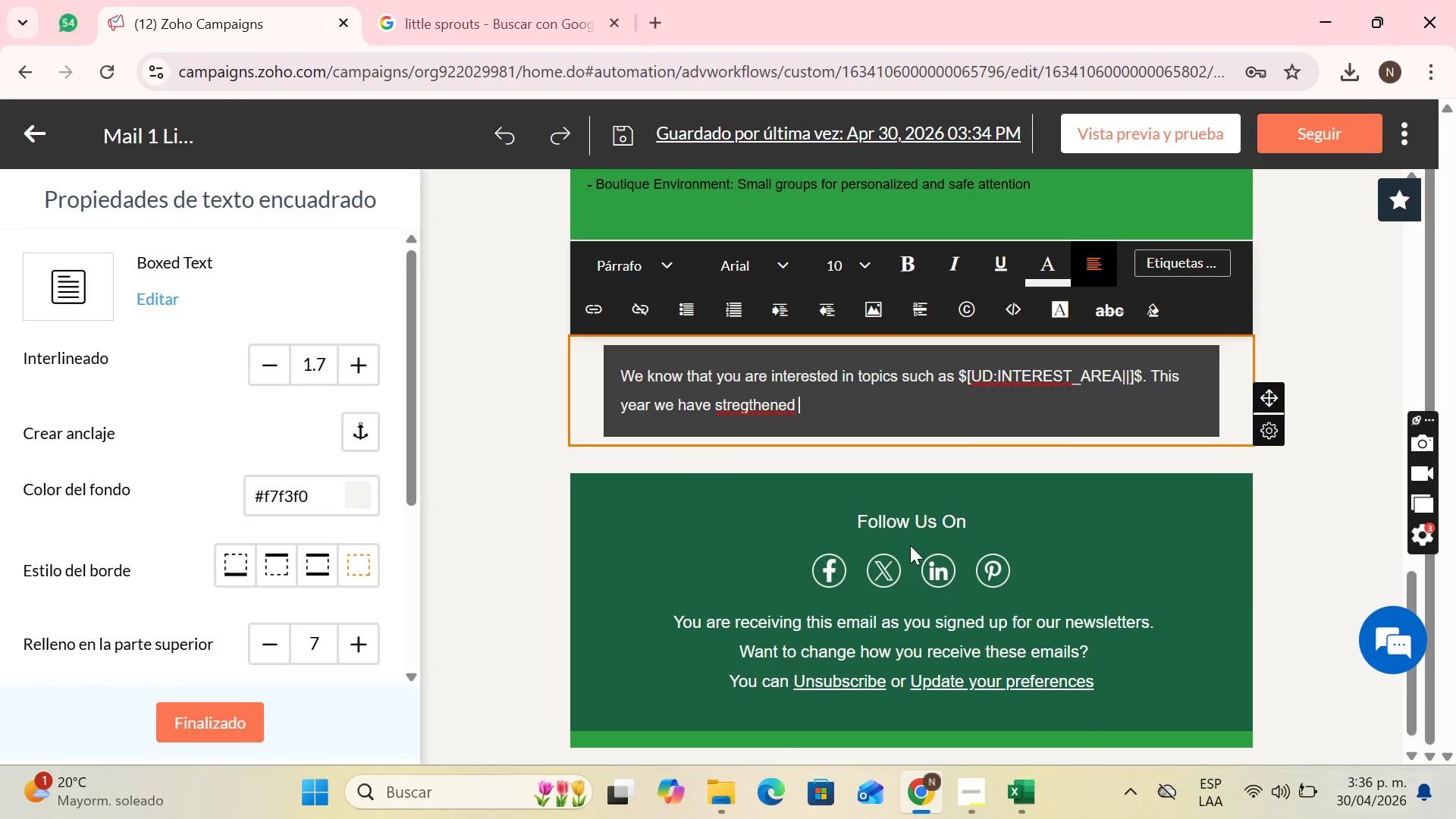 
right_click([771, 395])
 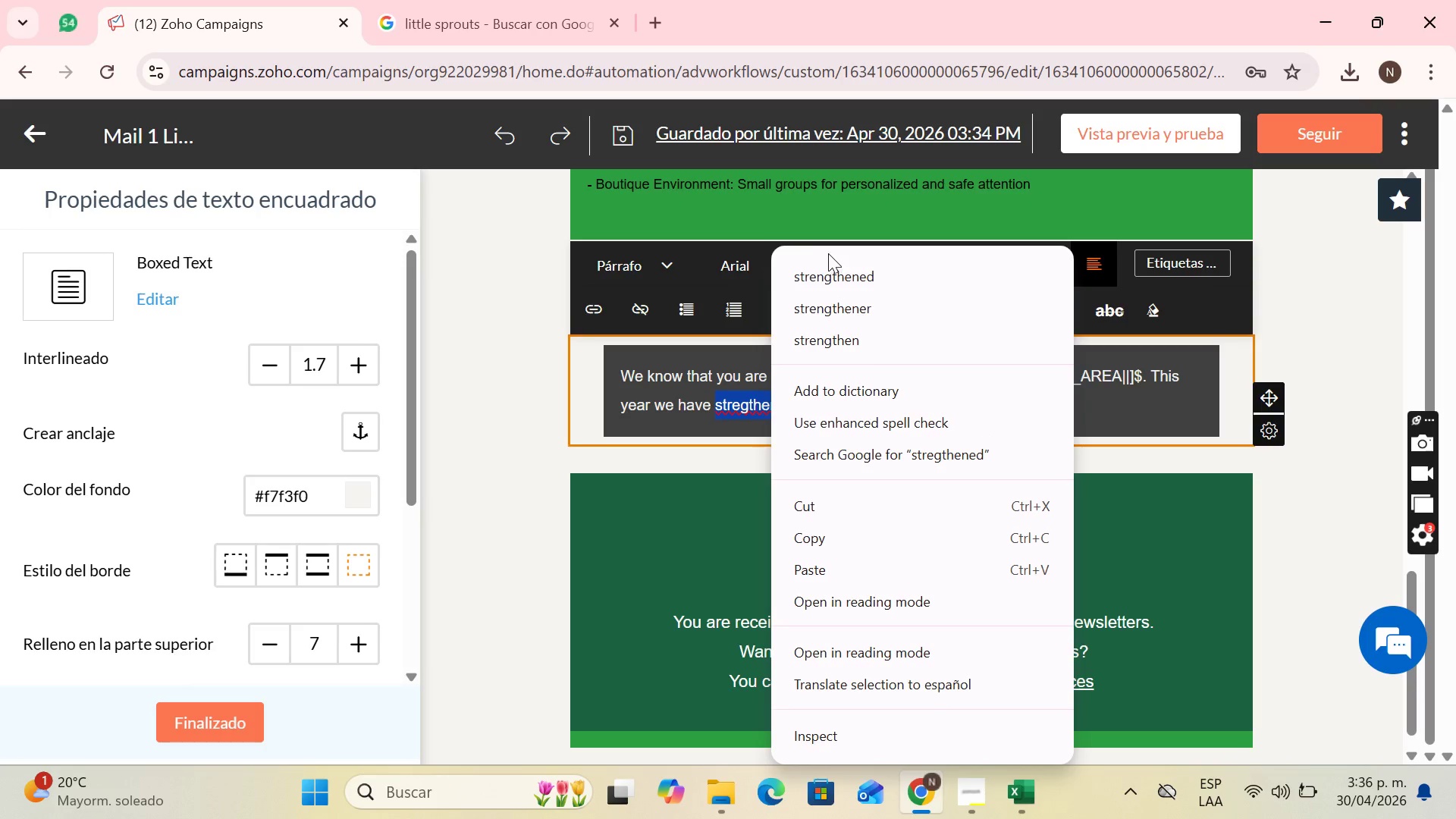 
left_click([849, 284])
 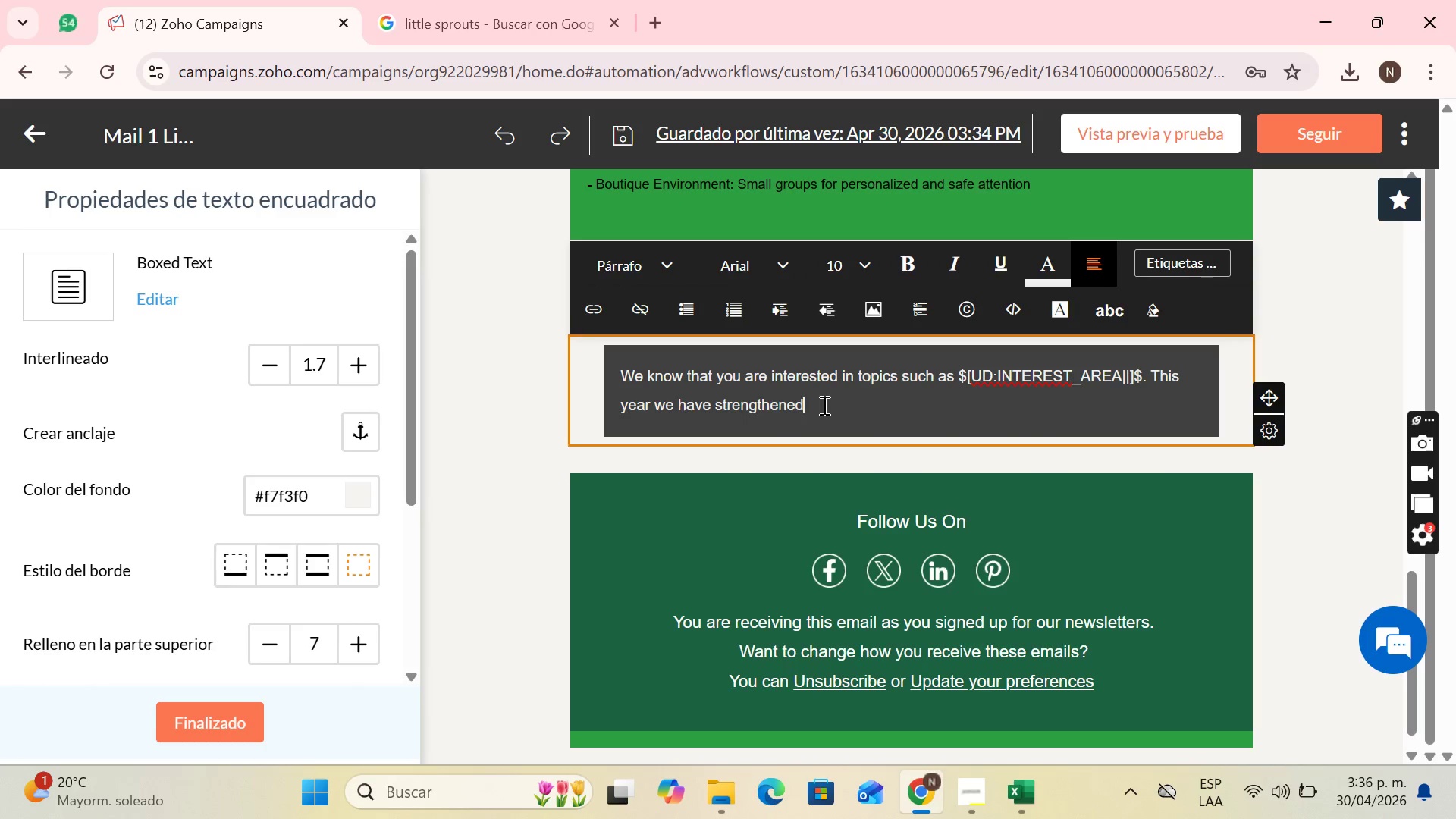 
left_click([823, 405])
 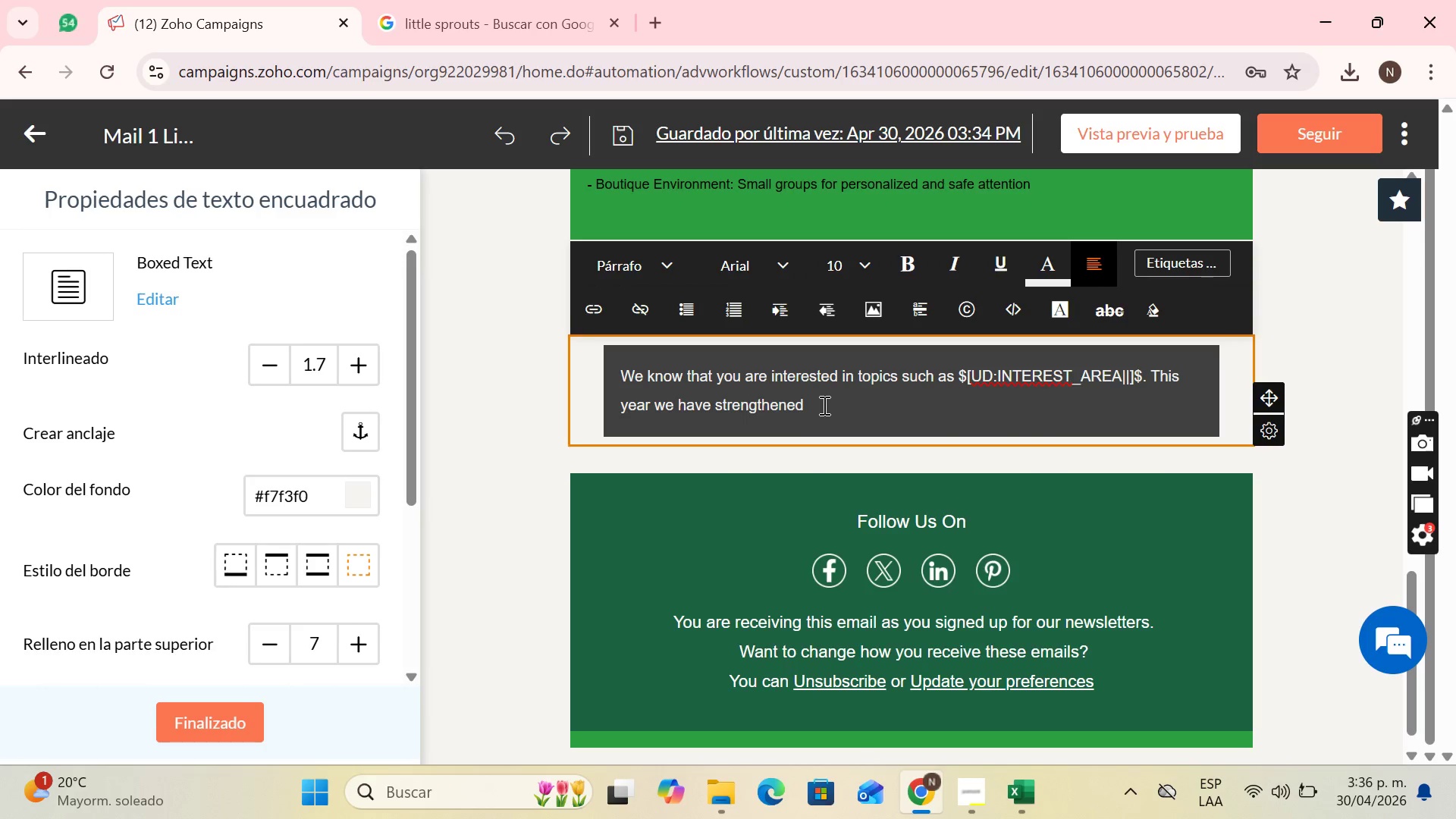 
type( oi)
key(Backspace)
type(ur woek)
key(Backspace)
key(Backspace)
type(rksations )
 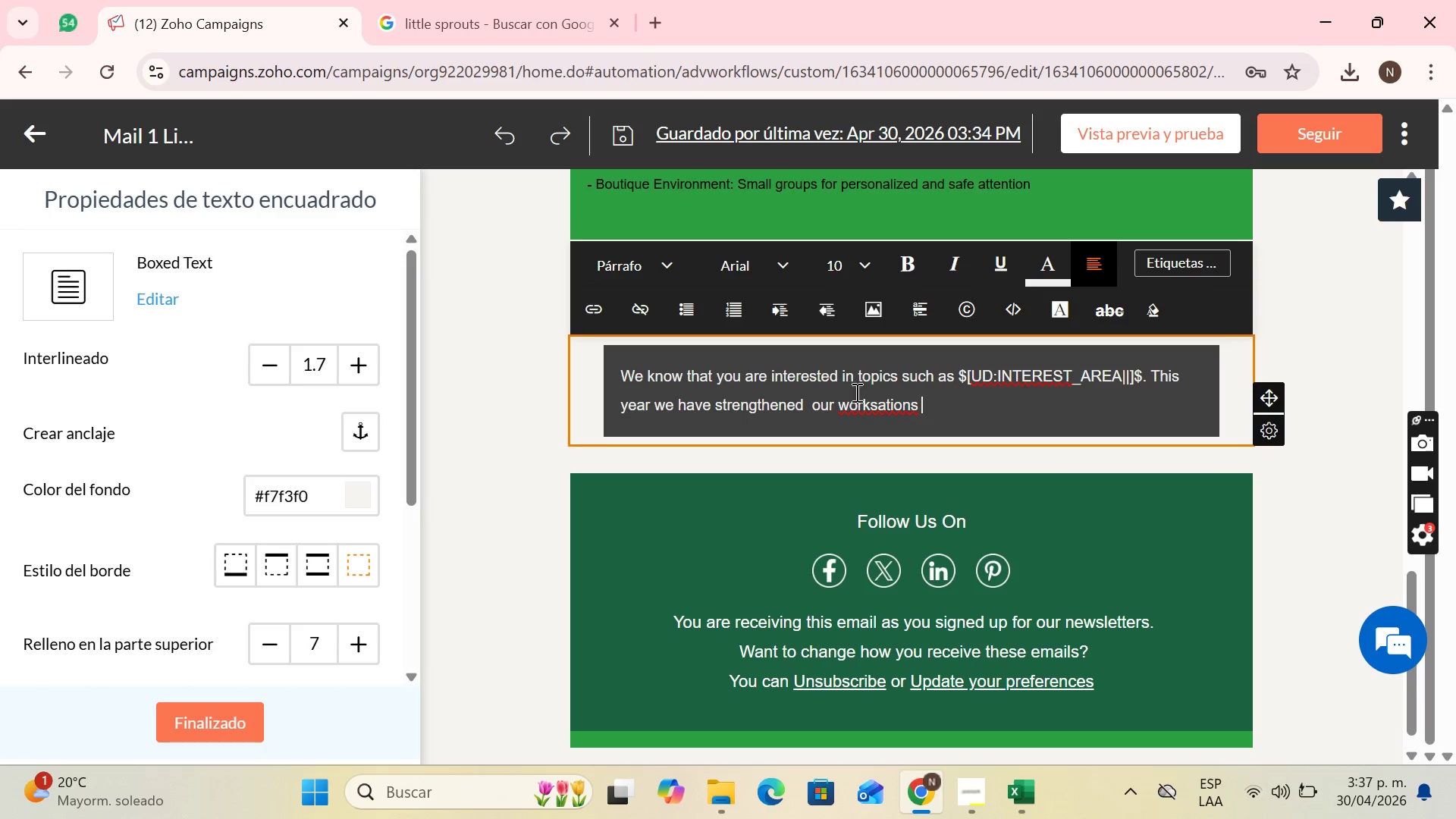 
right_click([876, 408])
 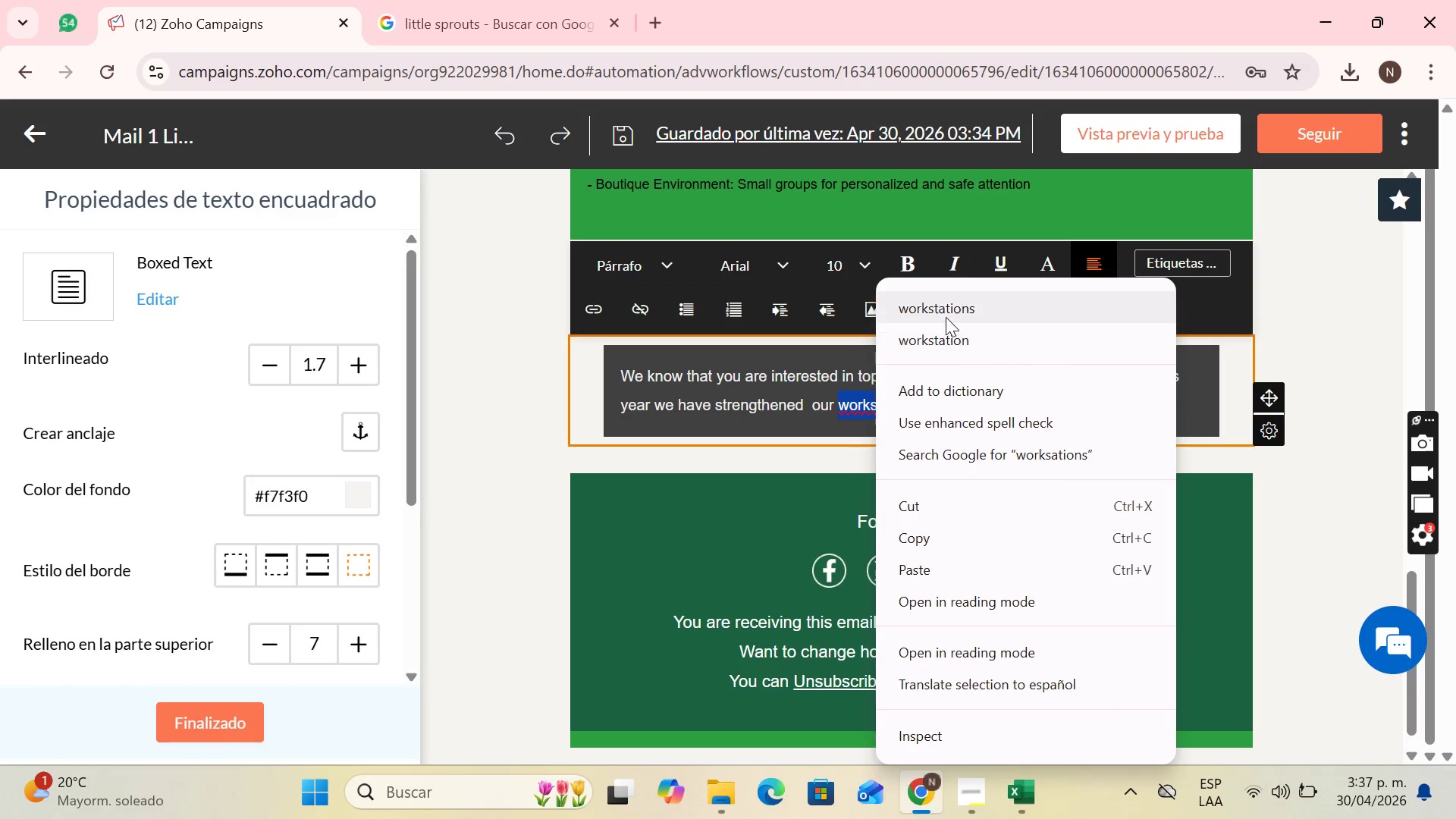 
left_click([946, 309])
 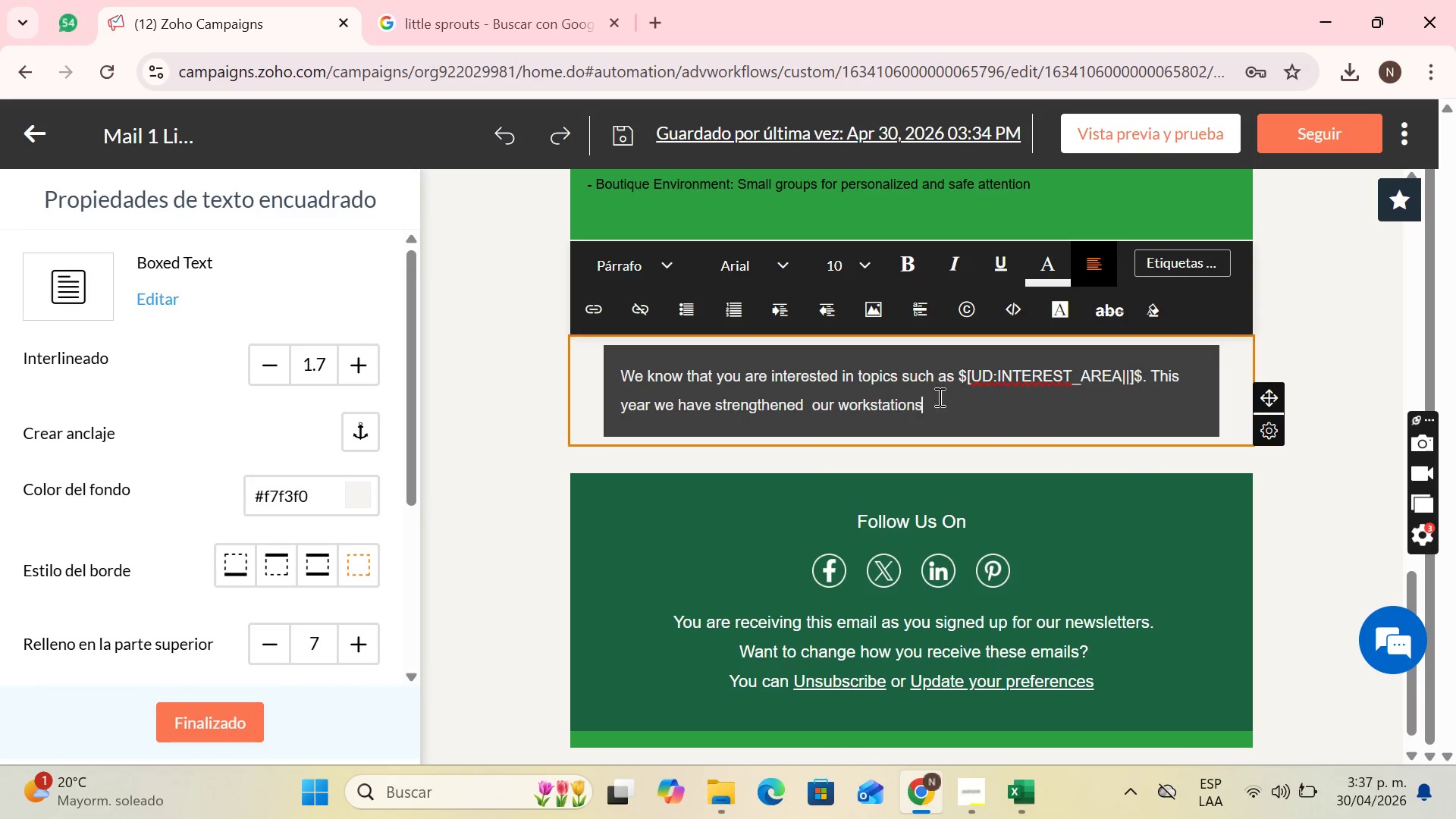 
left_click([934, 407])
 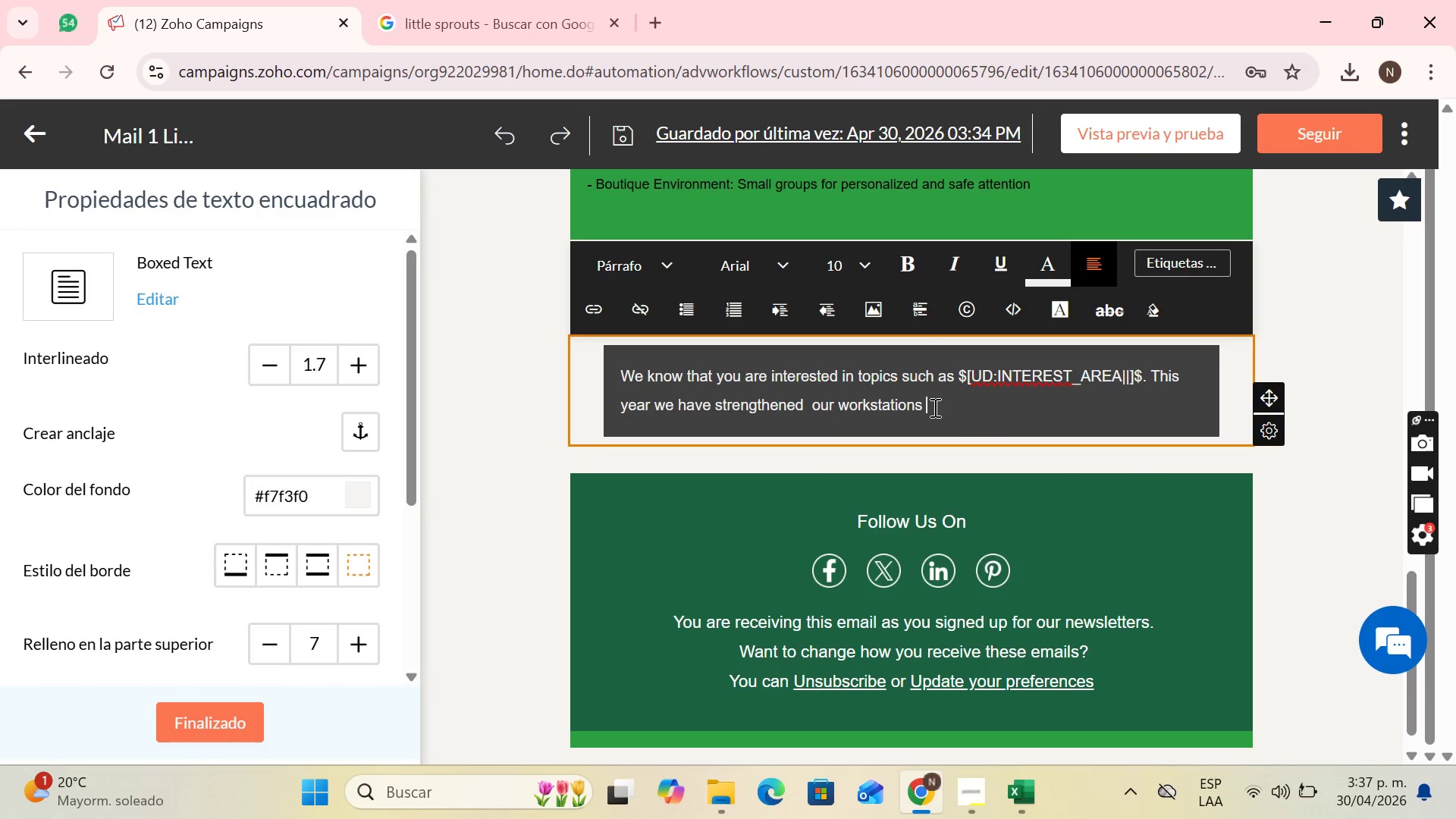 
type( precisely in that area!)
 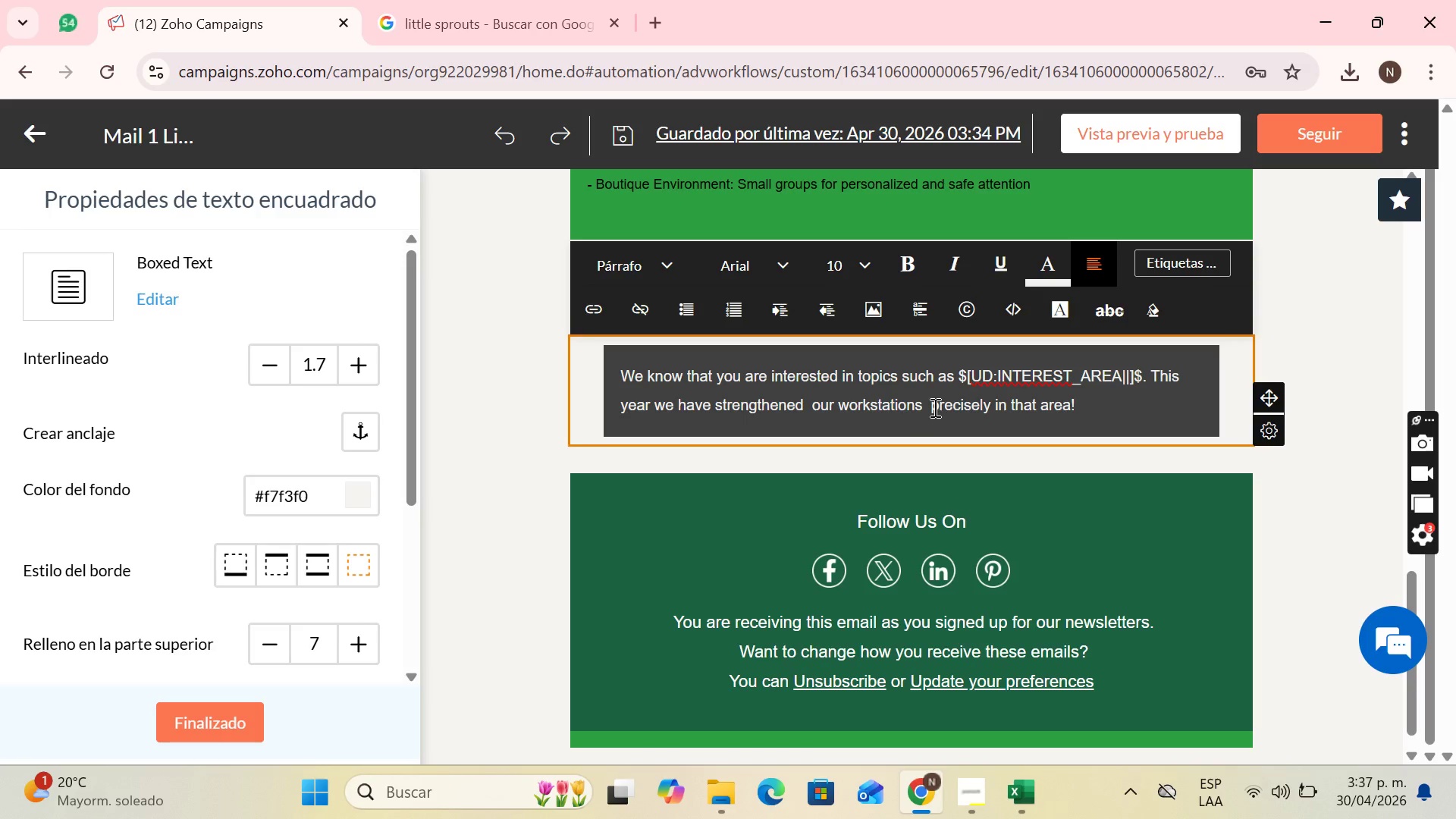 
scroll: coordinate [1109, 416], scroll_direction: none, amount: 0.0
 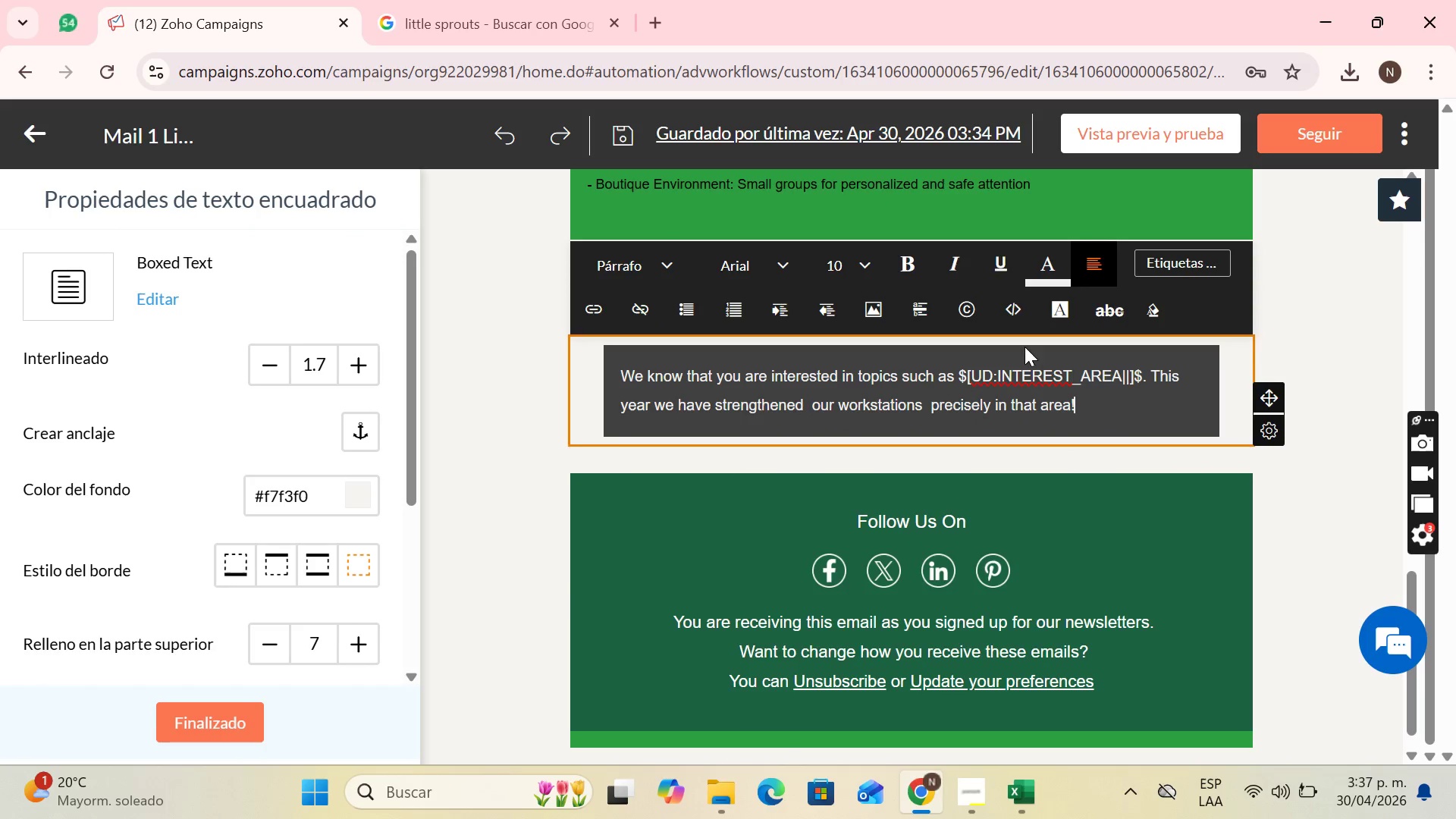 
left_click([1084, 403])
 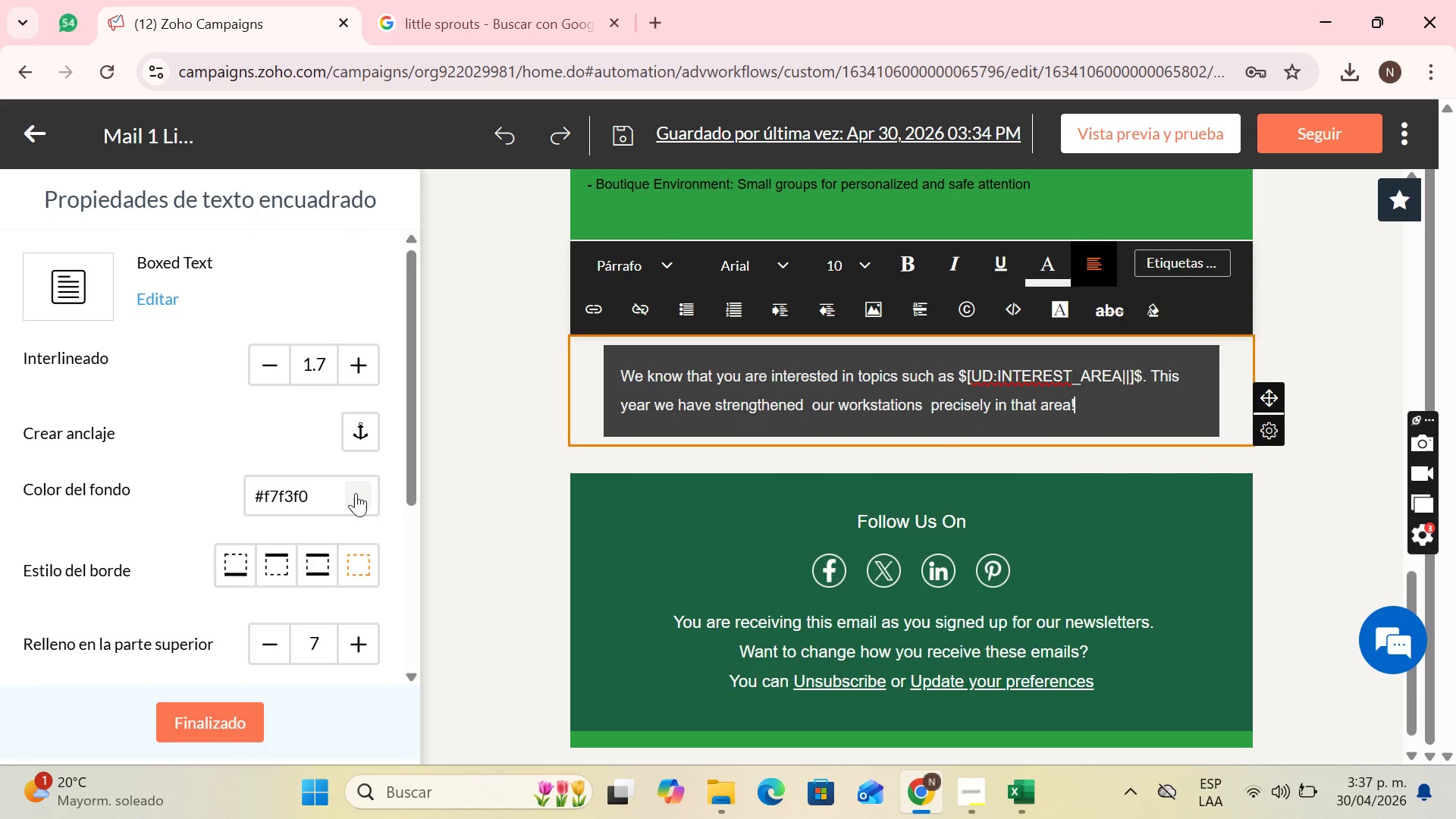 
scroll: coordinate [336, 498], scroll_direction: down, amount: 2.0
 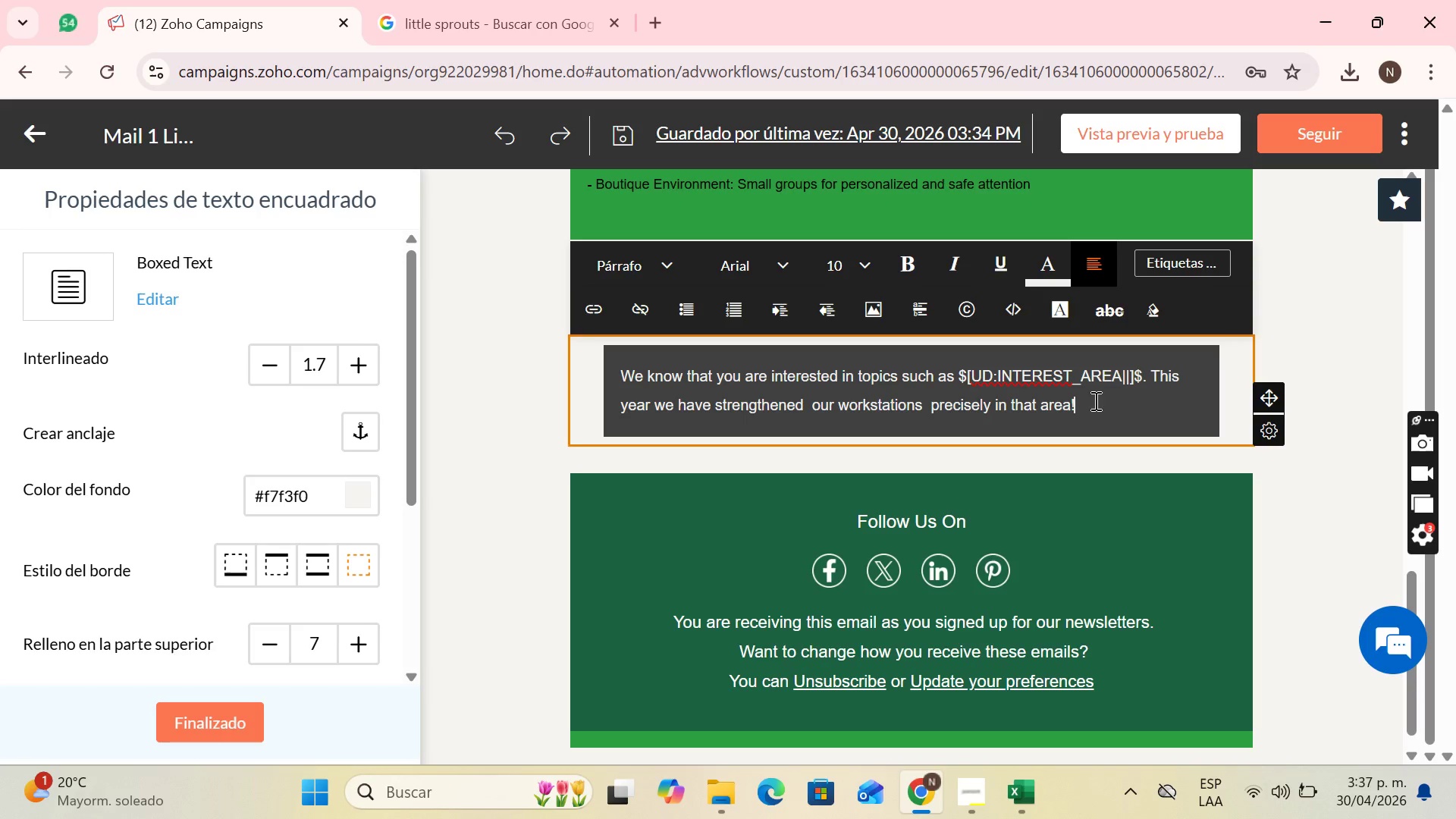 
left_click_drag(start_coordinate=[1100, 404], to_coordinate=[618, 372])
 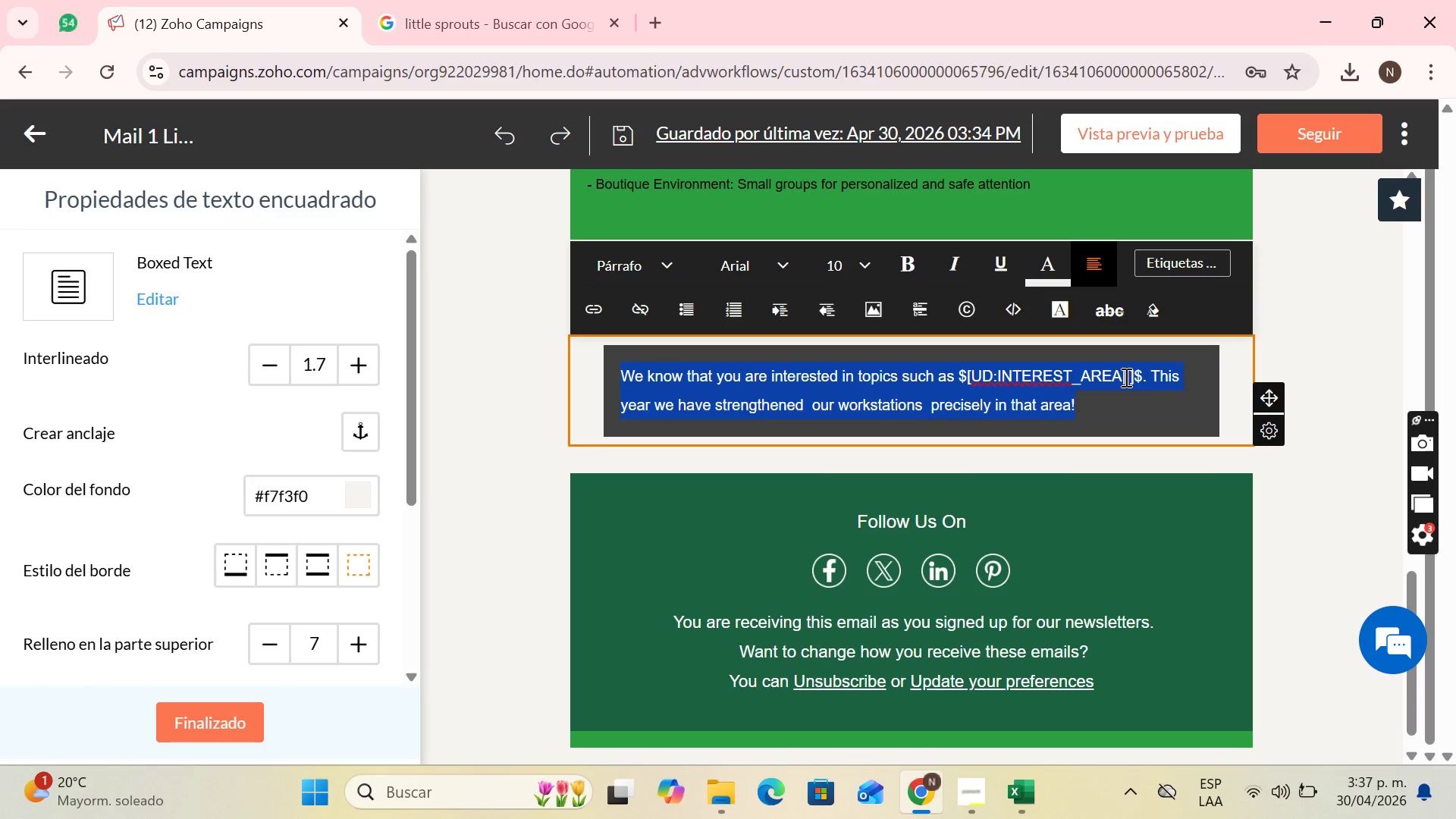 
left_click([1147, 386])
 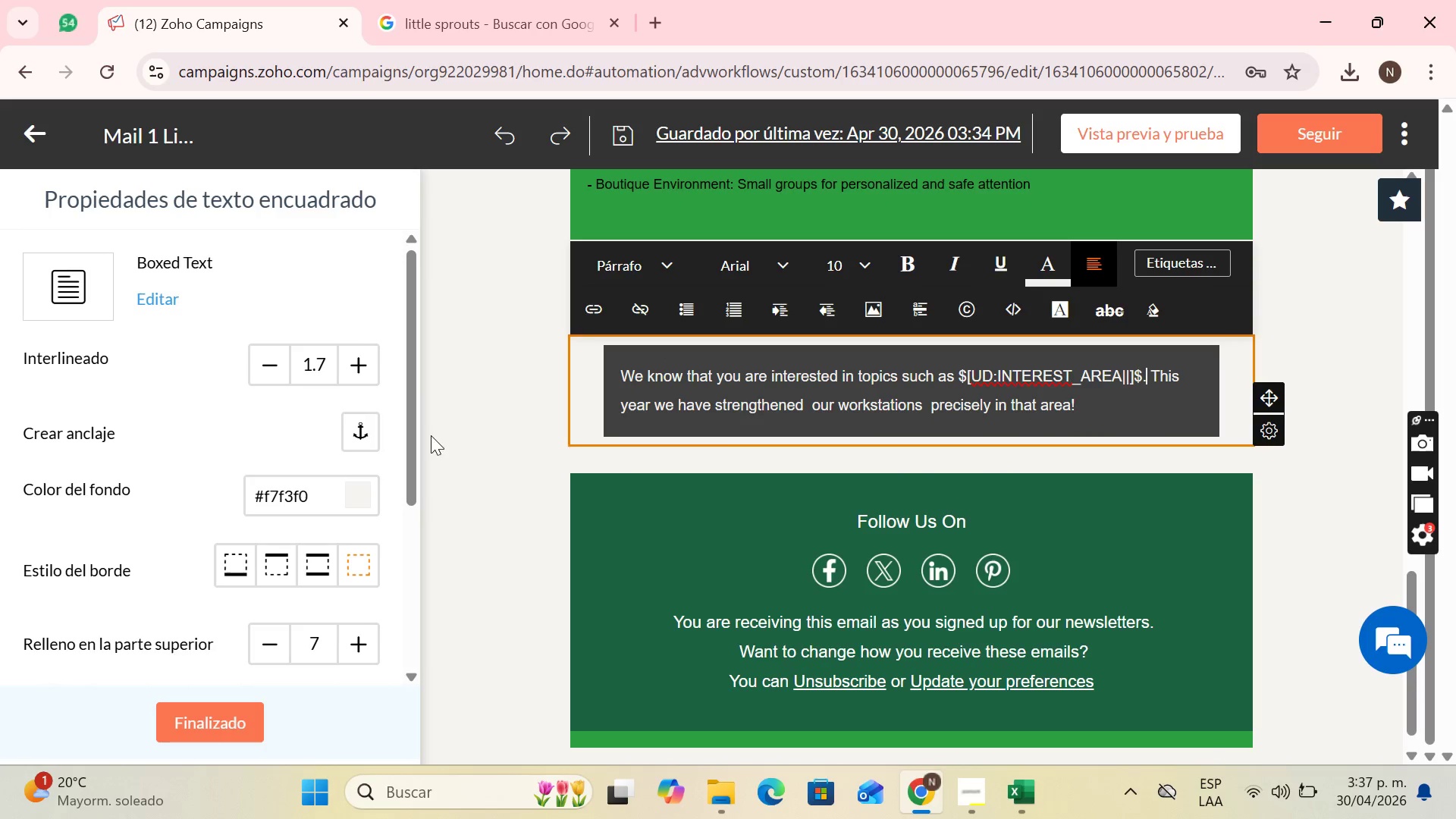 
left_click([219, 735])
 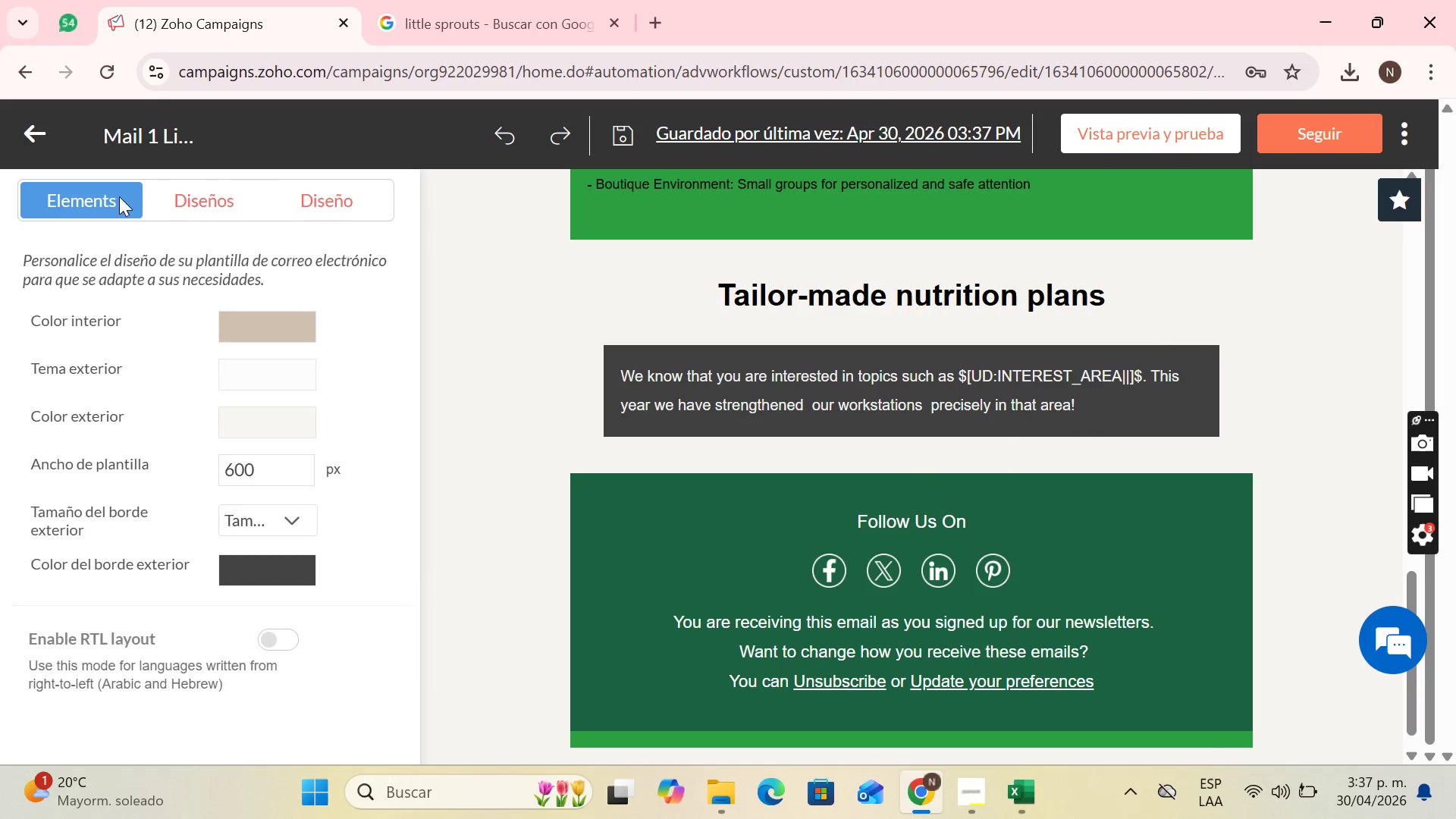 
scroll: coordinate [276, 359], scroll_direction: down, amount: 3.0
 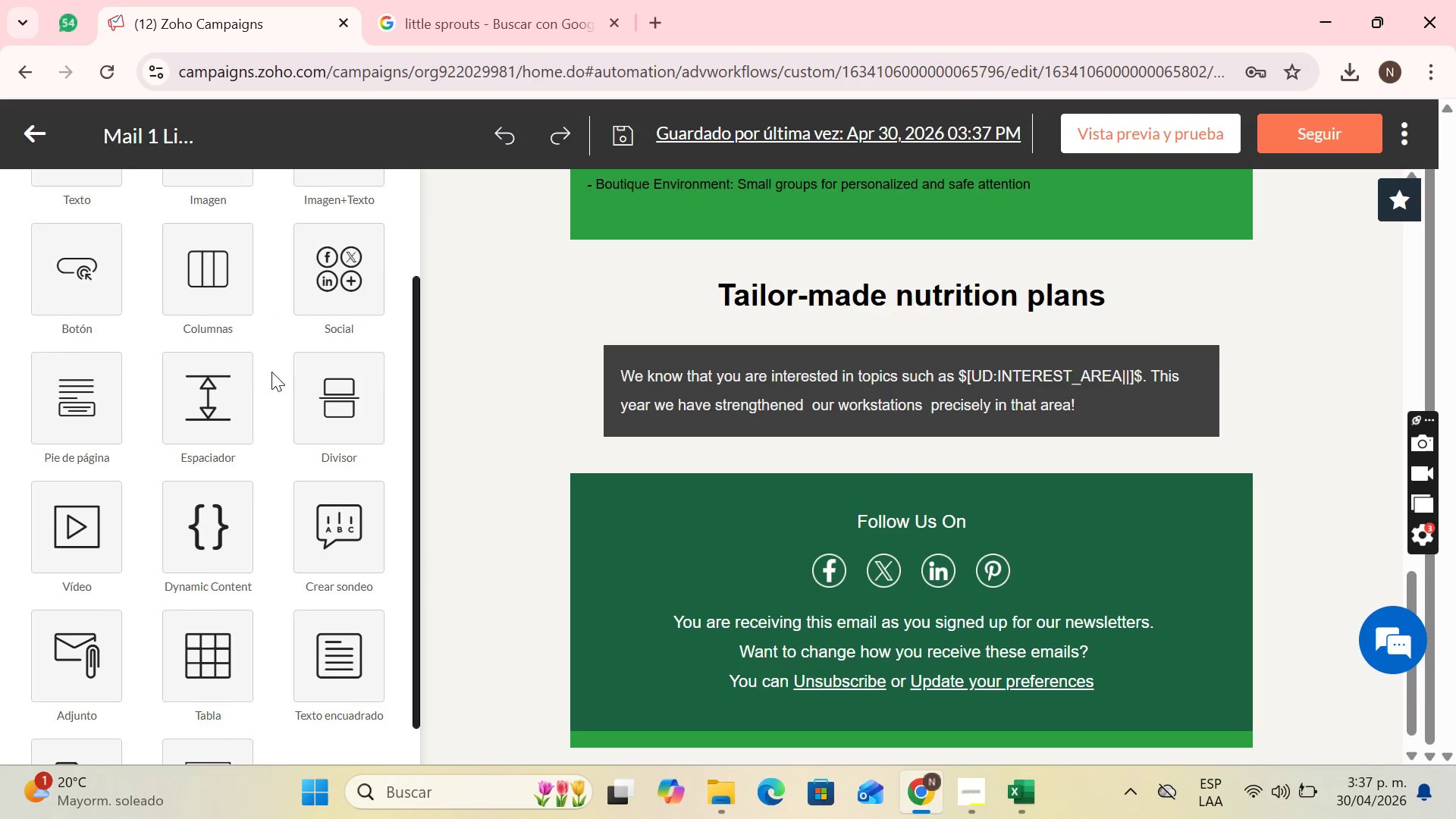 
scroll: coordinate [271, 372], scroll_direction: up, amount: 4.0
 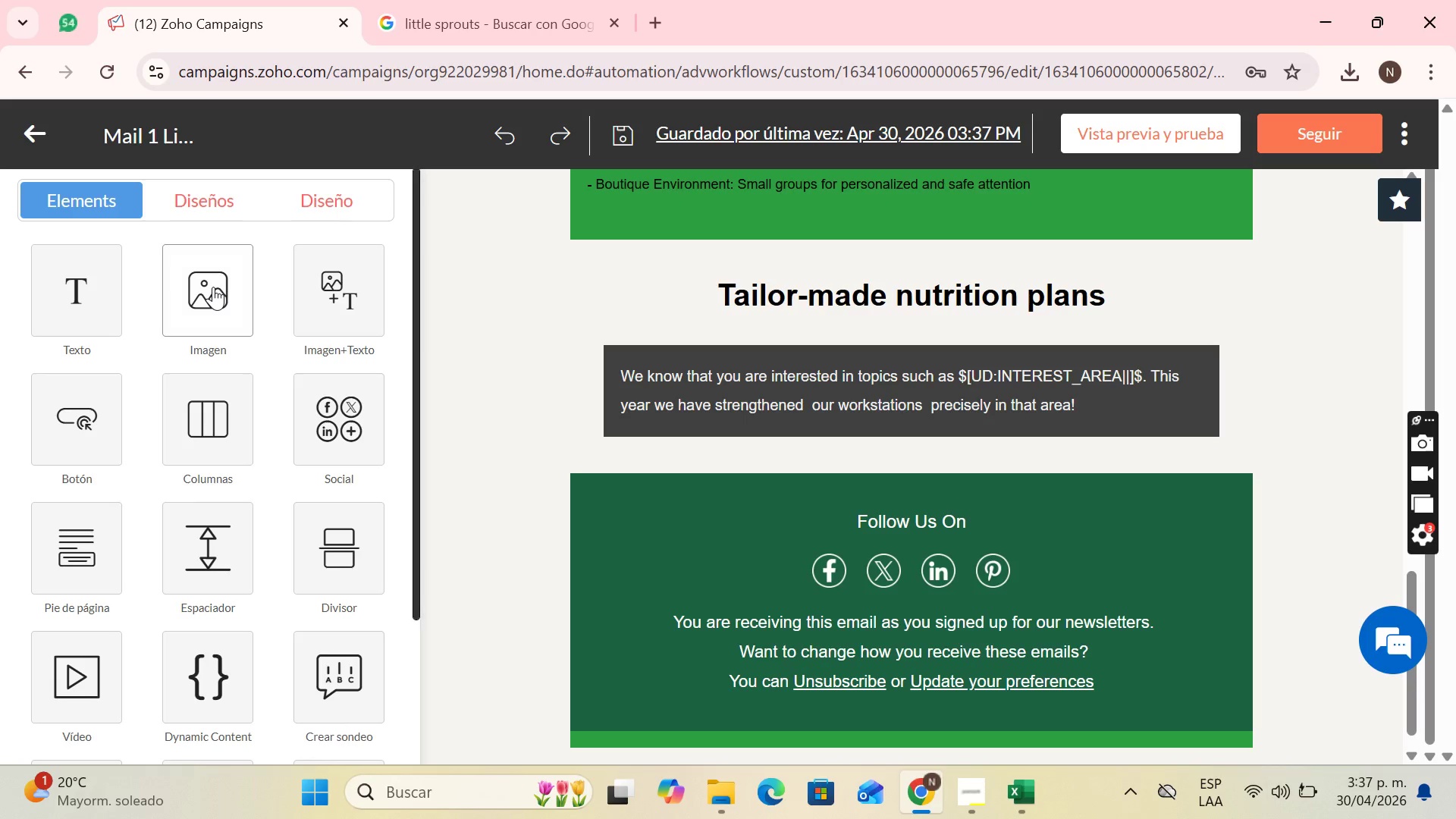 
left_click_drag(start_coordinate=[213, 287], to_coordinate=[919, 457])
 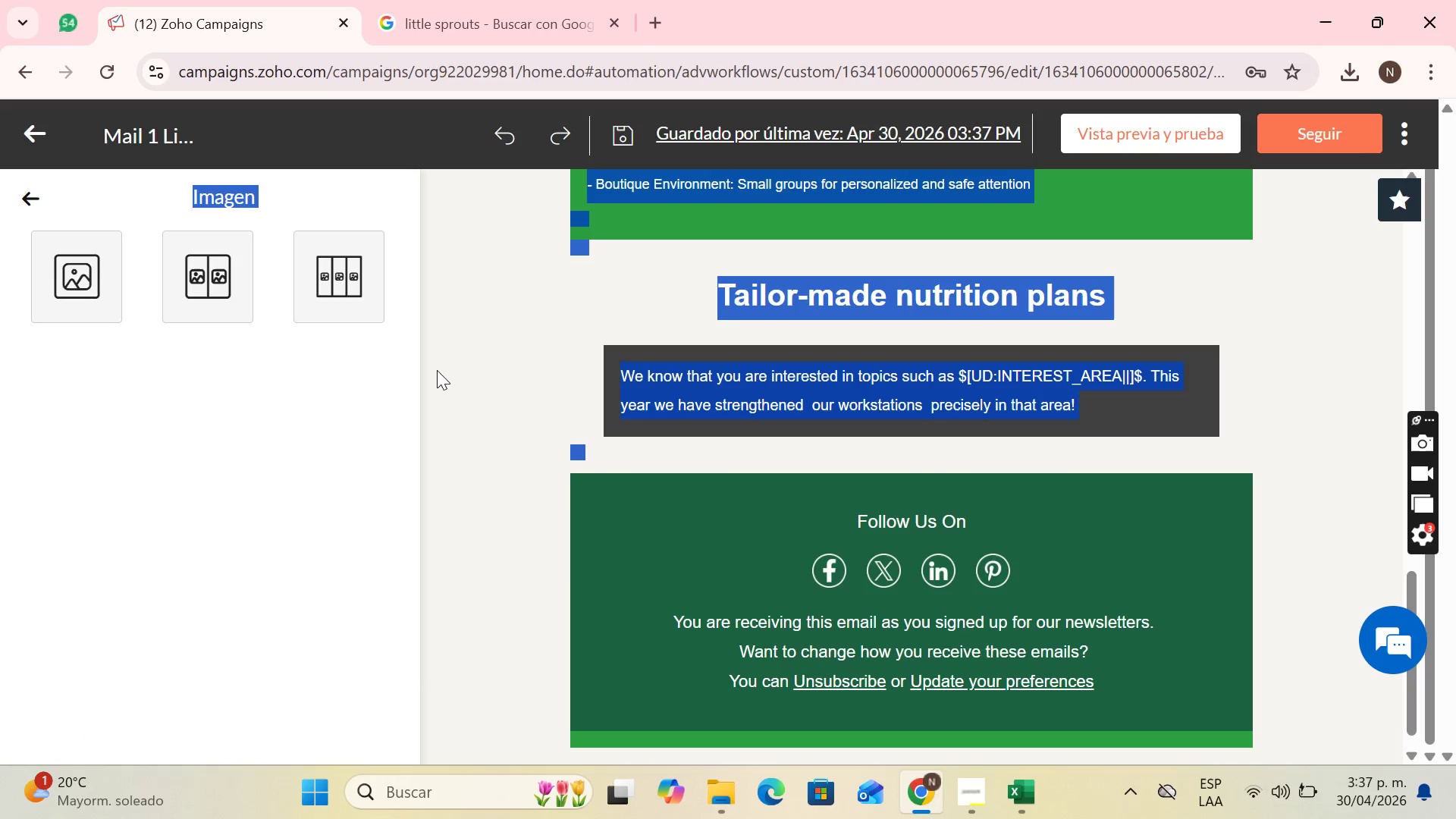 
left_click([437, 370])
 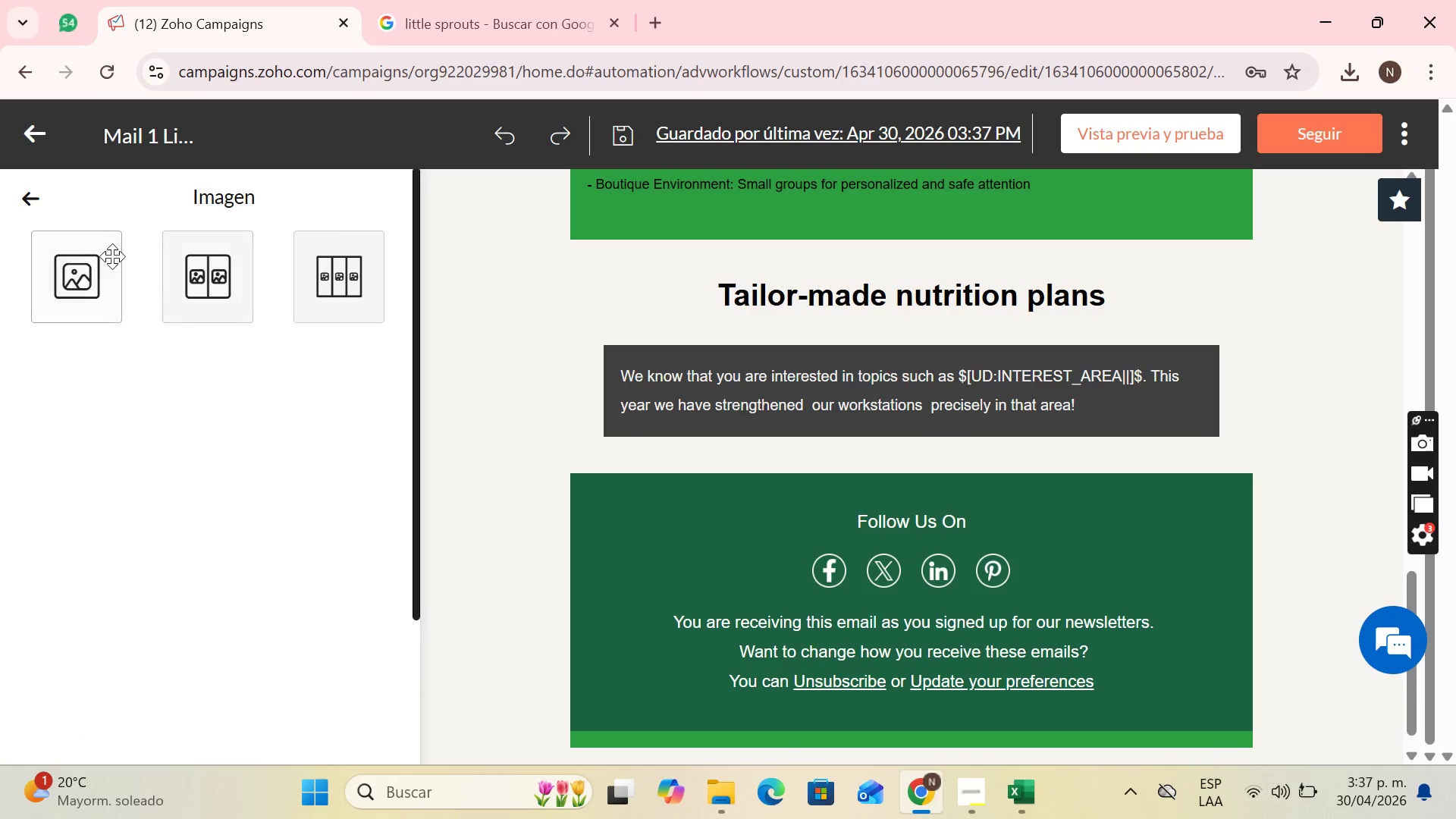 
left_click_drag(start_coordinate=[112, 256], to_coordinate=[896, 441])
 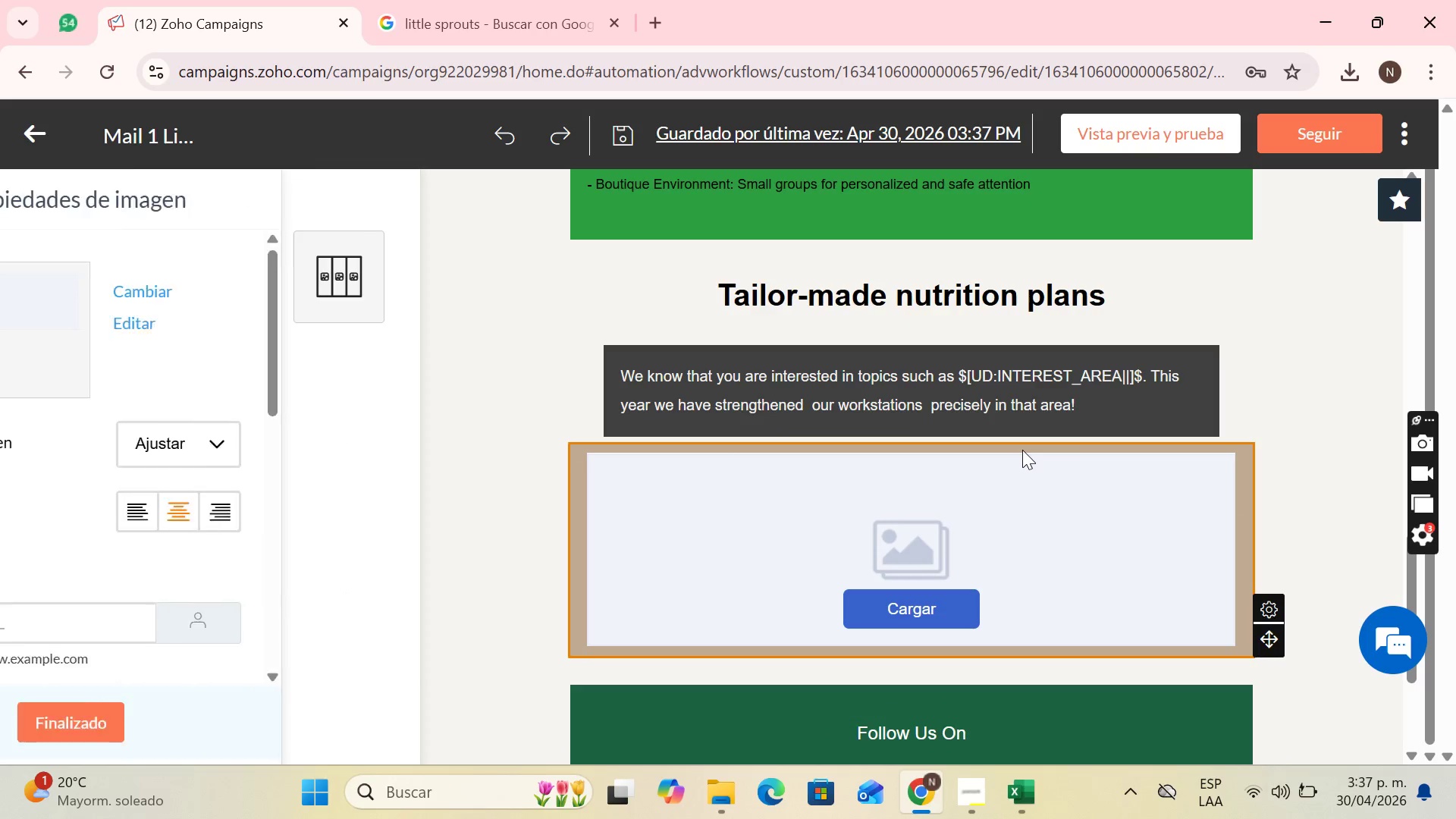 
left_click([689, 383])
 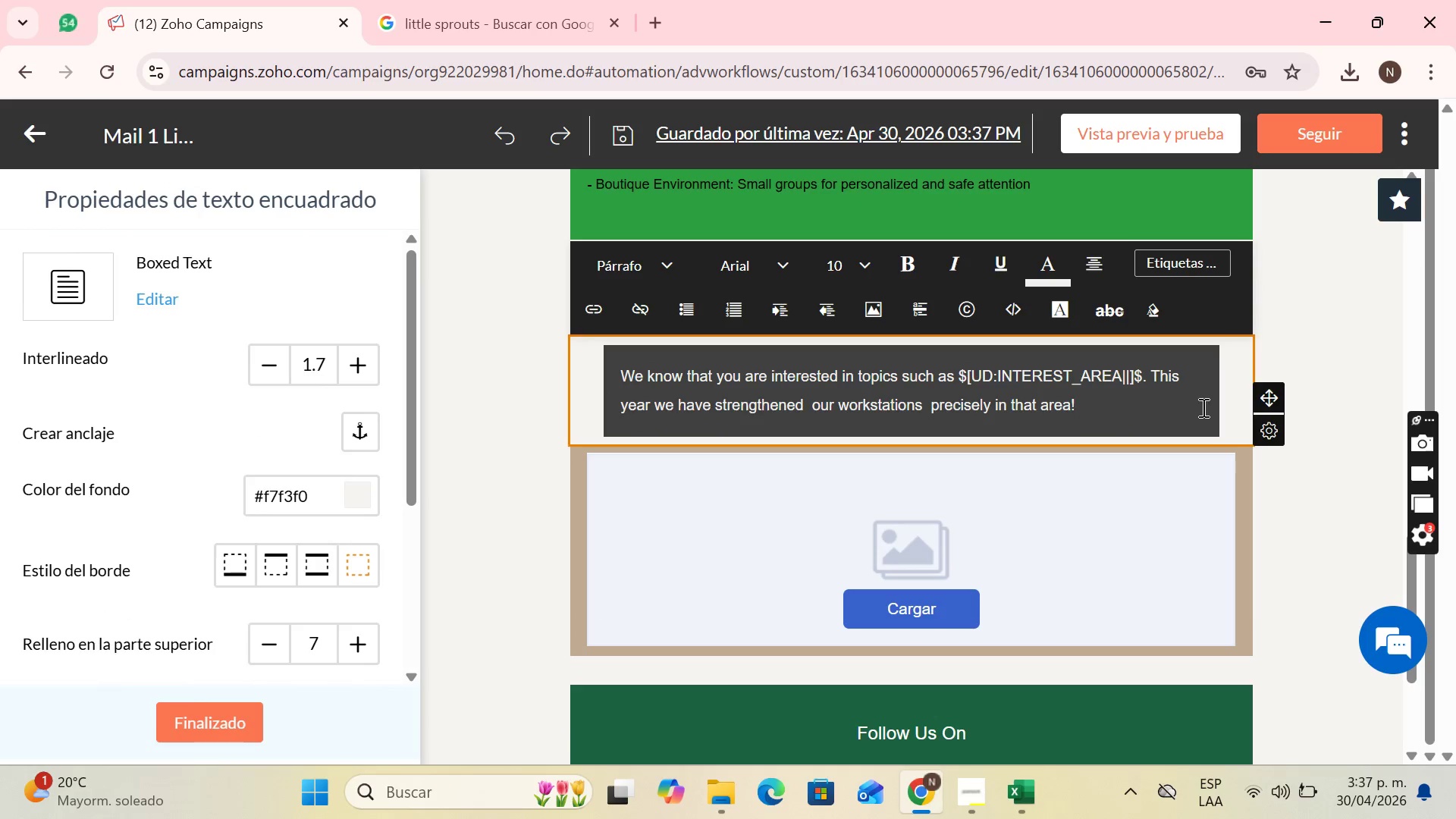 
scroll: coordinate [876, 414], scroll_direction: none, amount: 0.0
 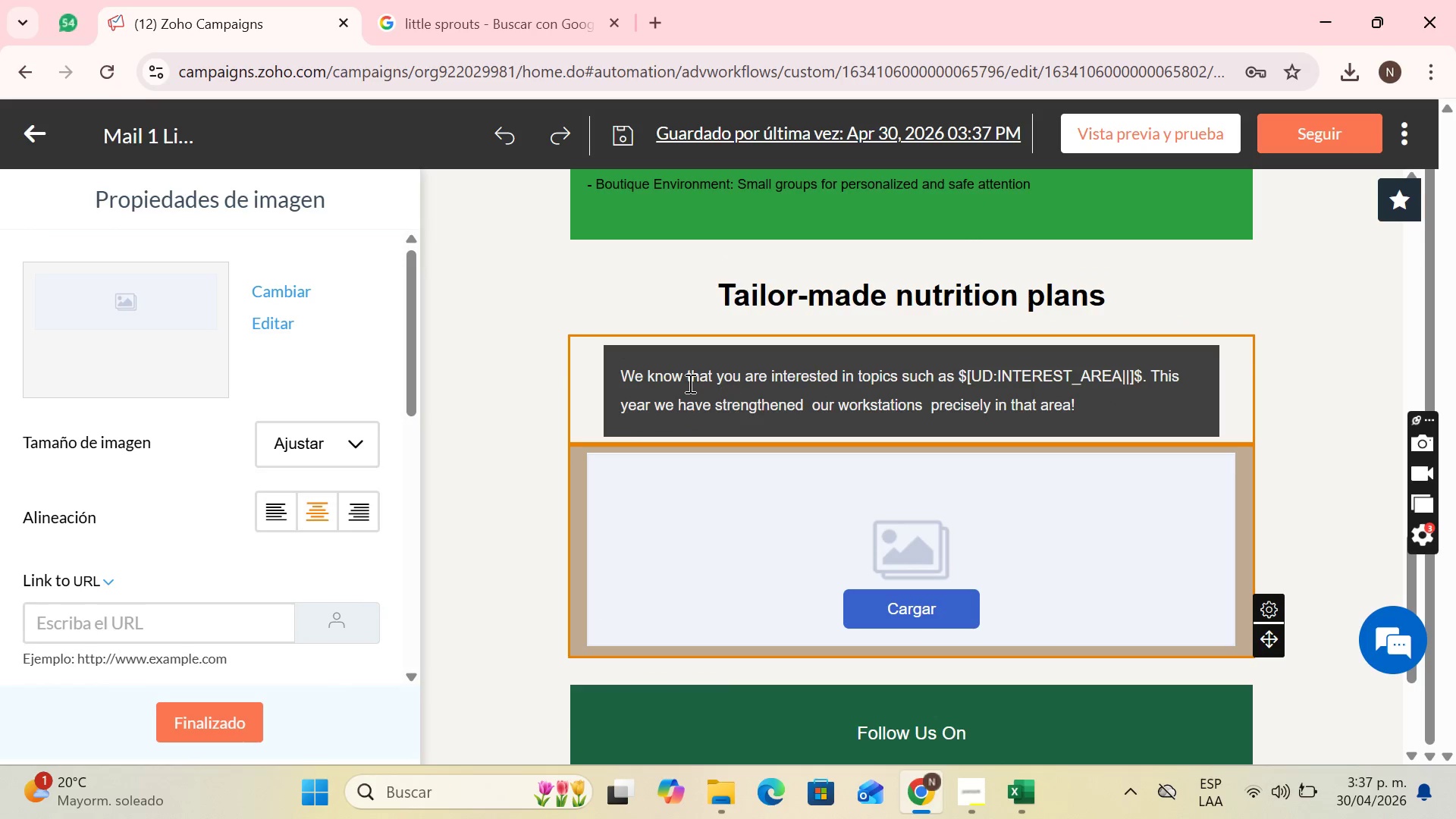 
scroll: coordinate [1247, 444], scroll_direction: up, amount: 3.0
 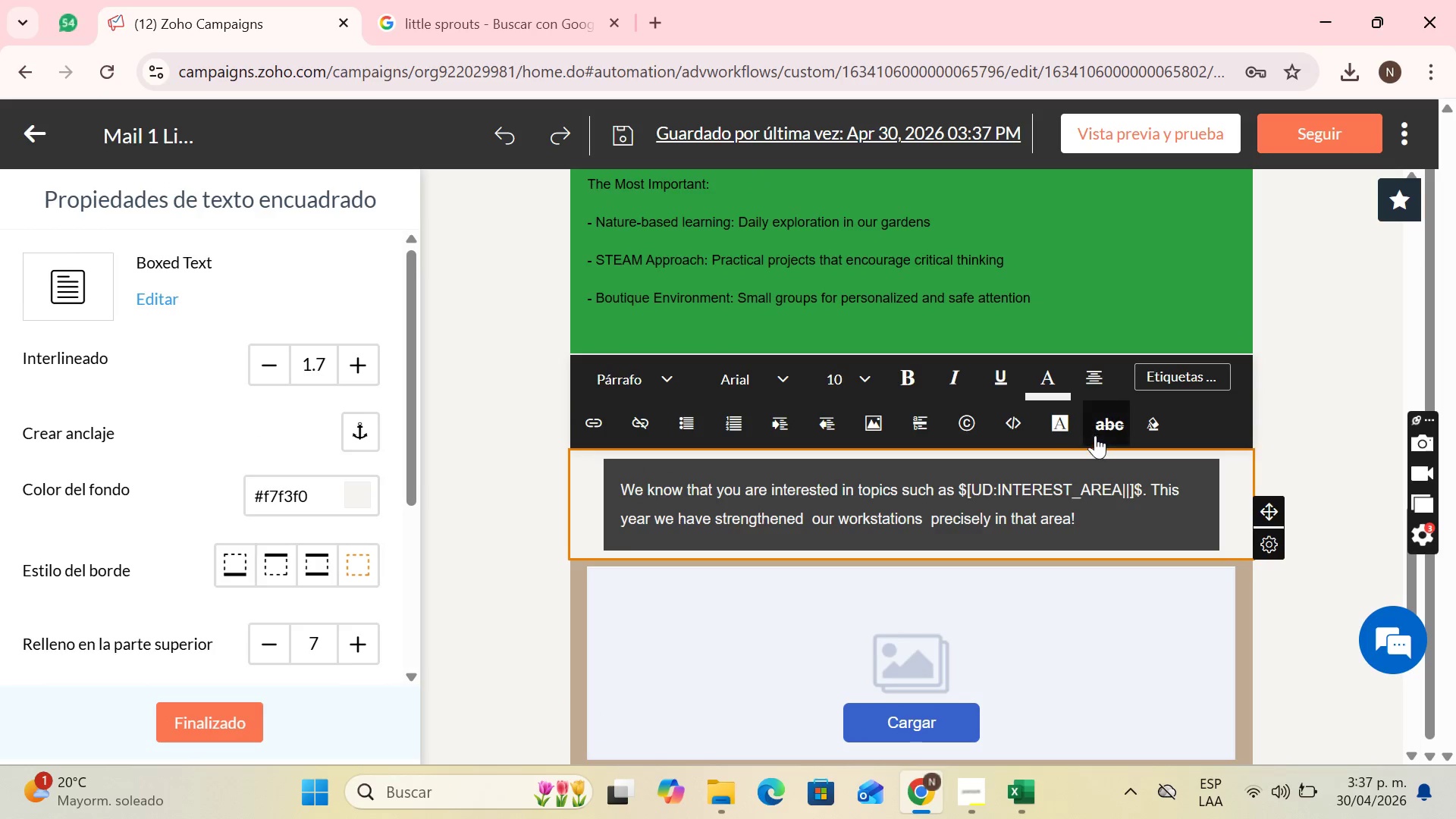 
scroll: coordinate [1085, 436], scroll_direction: none, amount: 0.0
 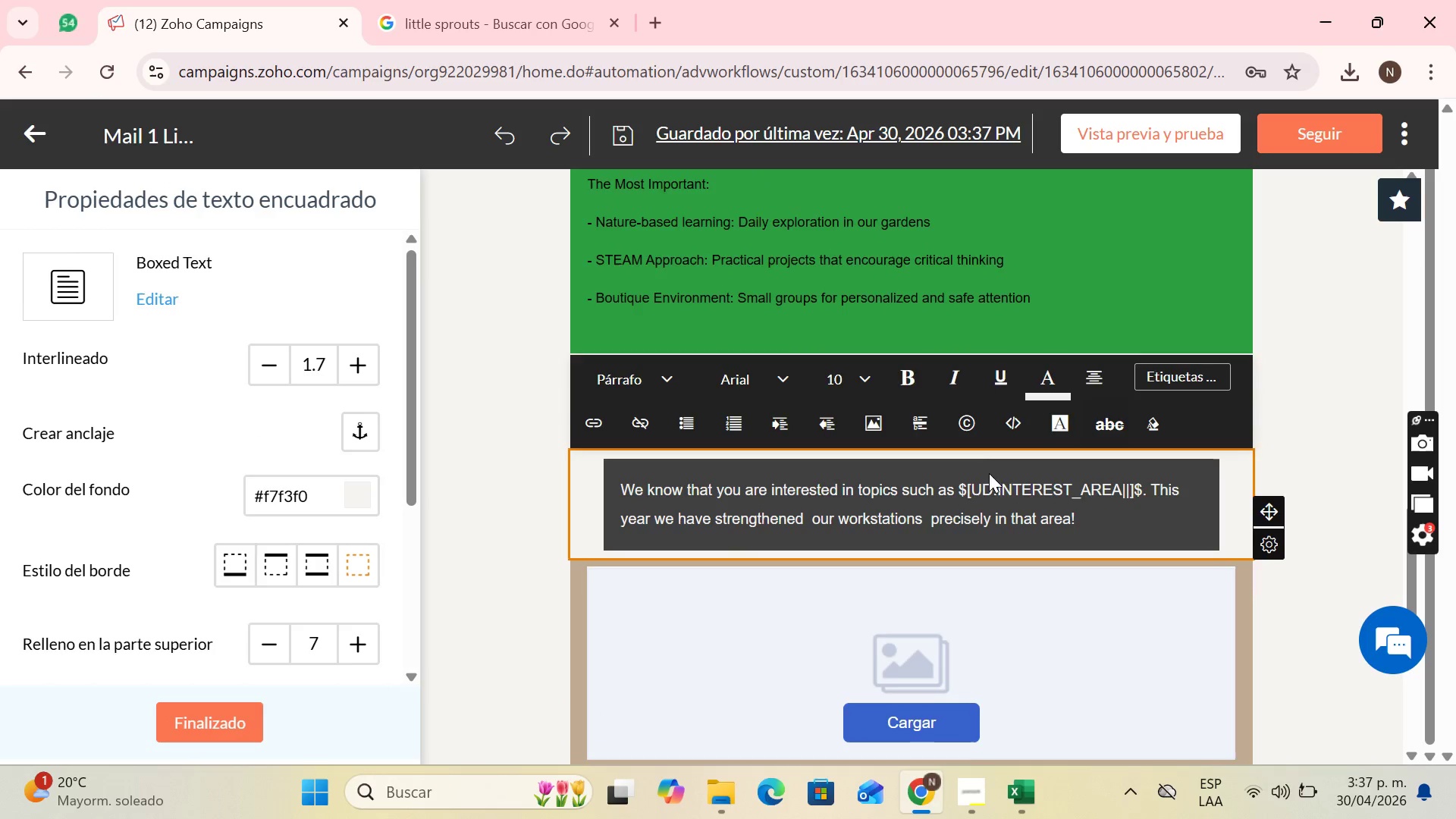 
scroll: coordinate [988, 476], scroll_direction: down, amount: 2.0
 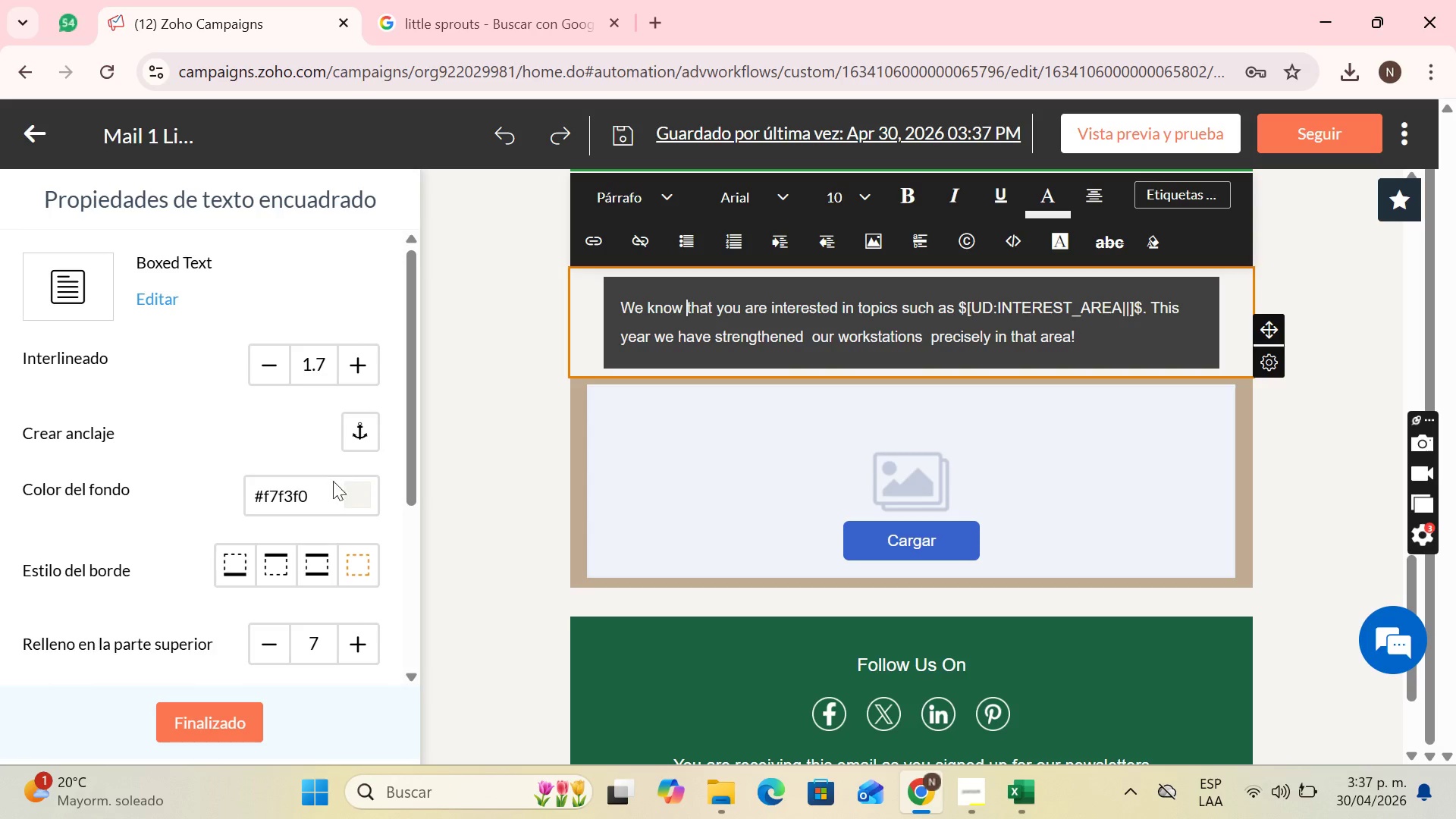 
left_click([352, 499])
 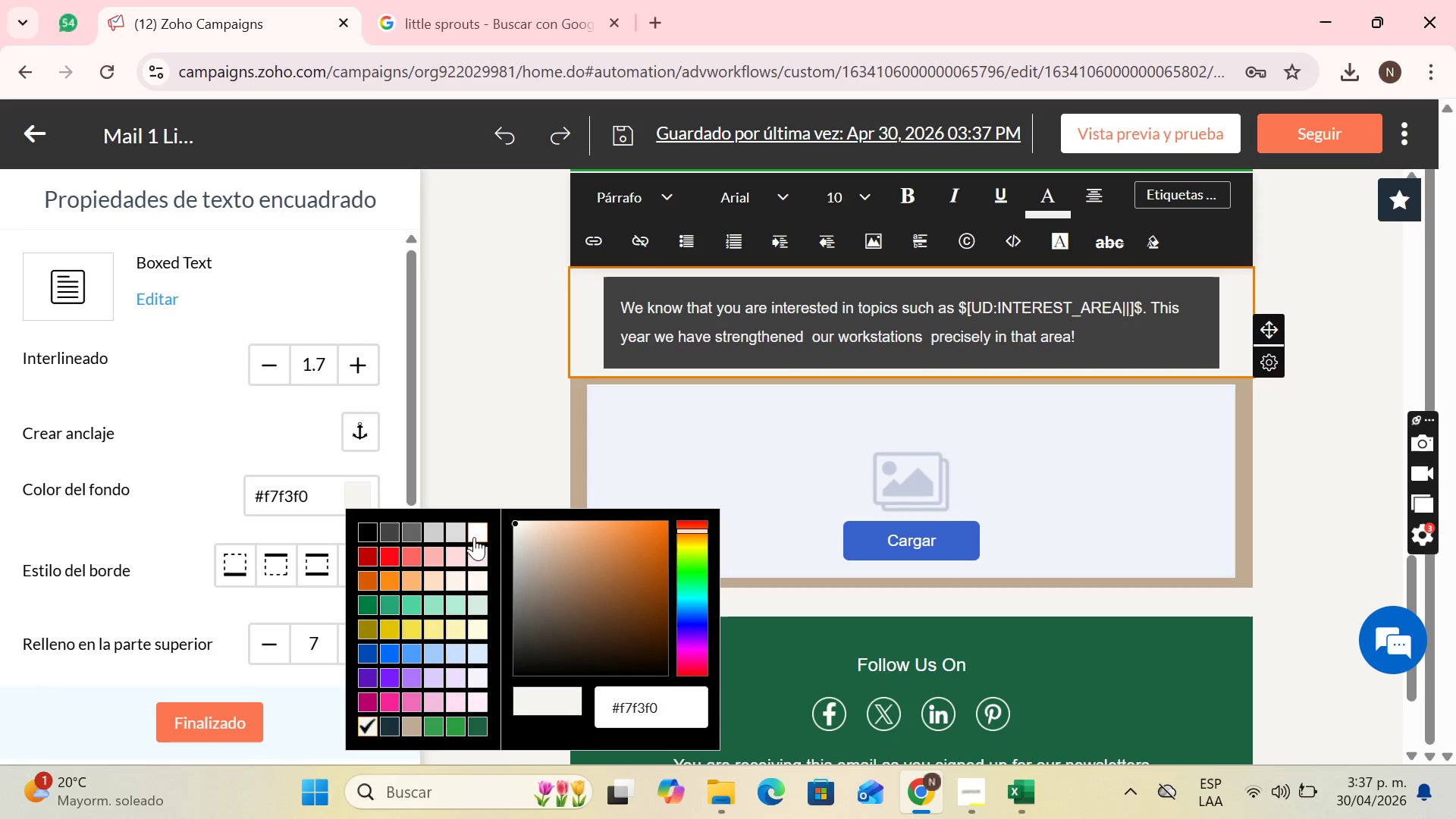 
left_click_drag(start_coordinate=[668, 714], to_coordinate=[587, 707])
 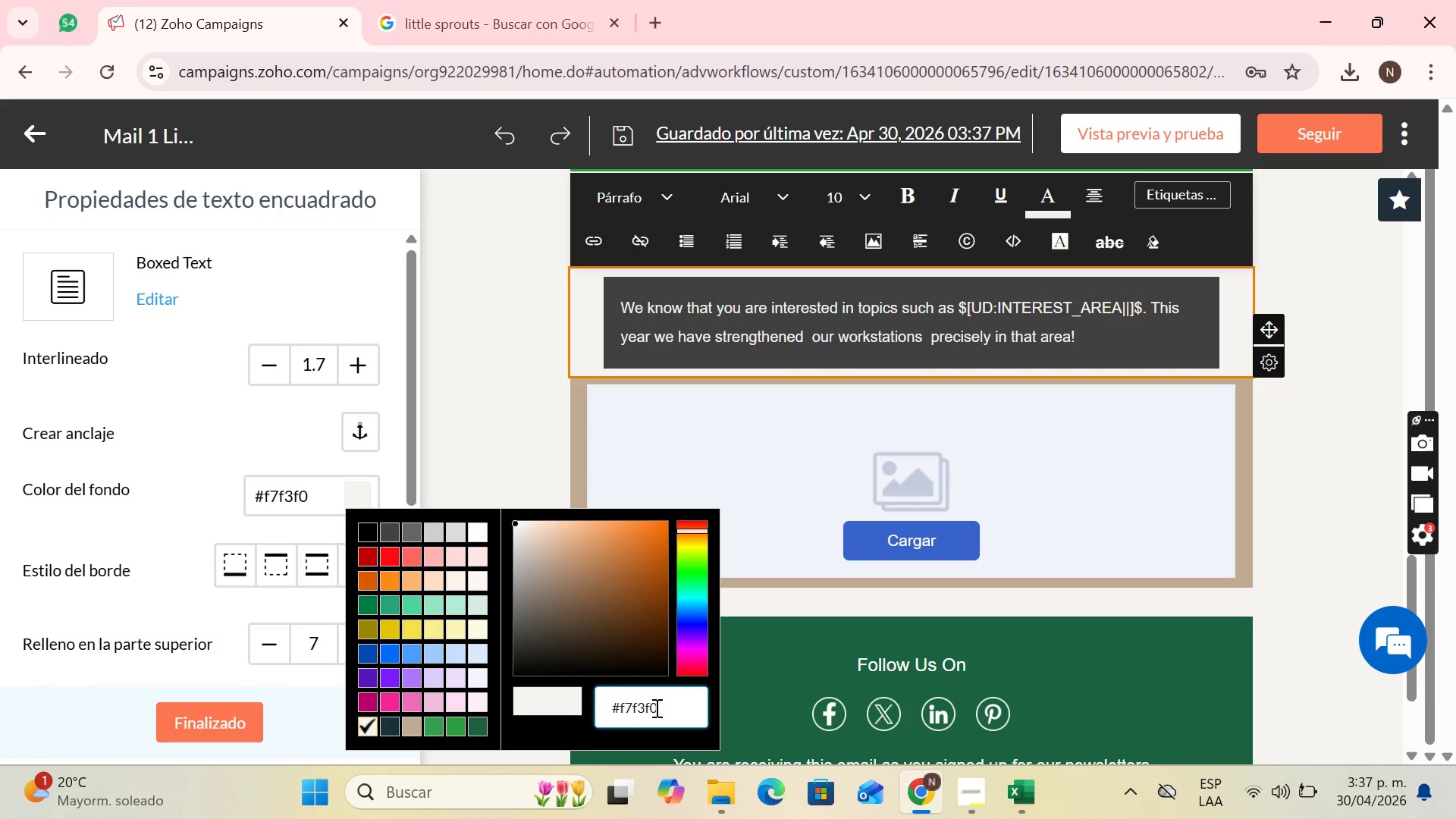 
left_click([655, 708])
 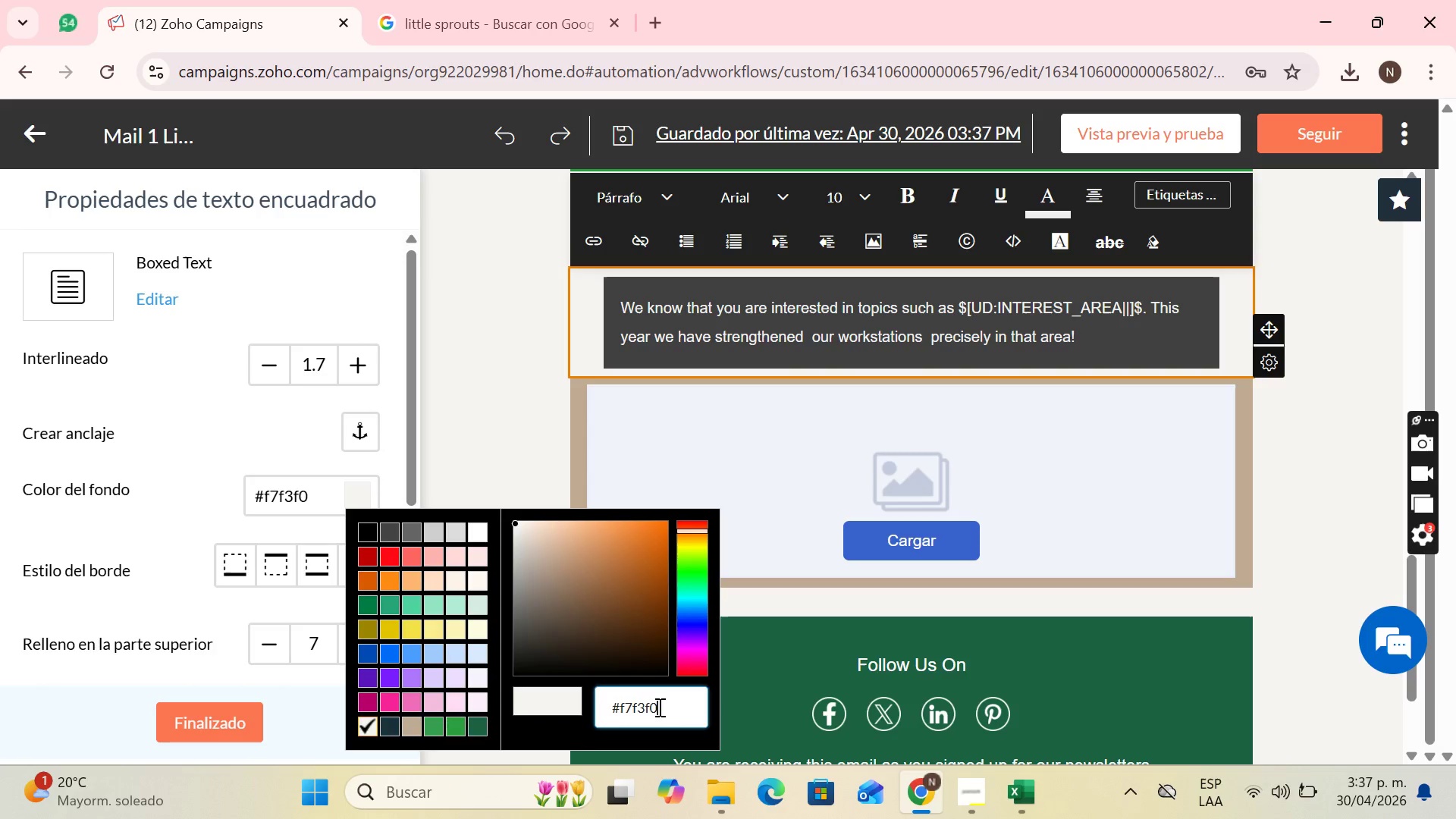 
left_click_drag(start_coordinate=[658, 707], to_coordinate=[554, 707])
 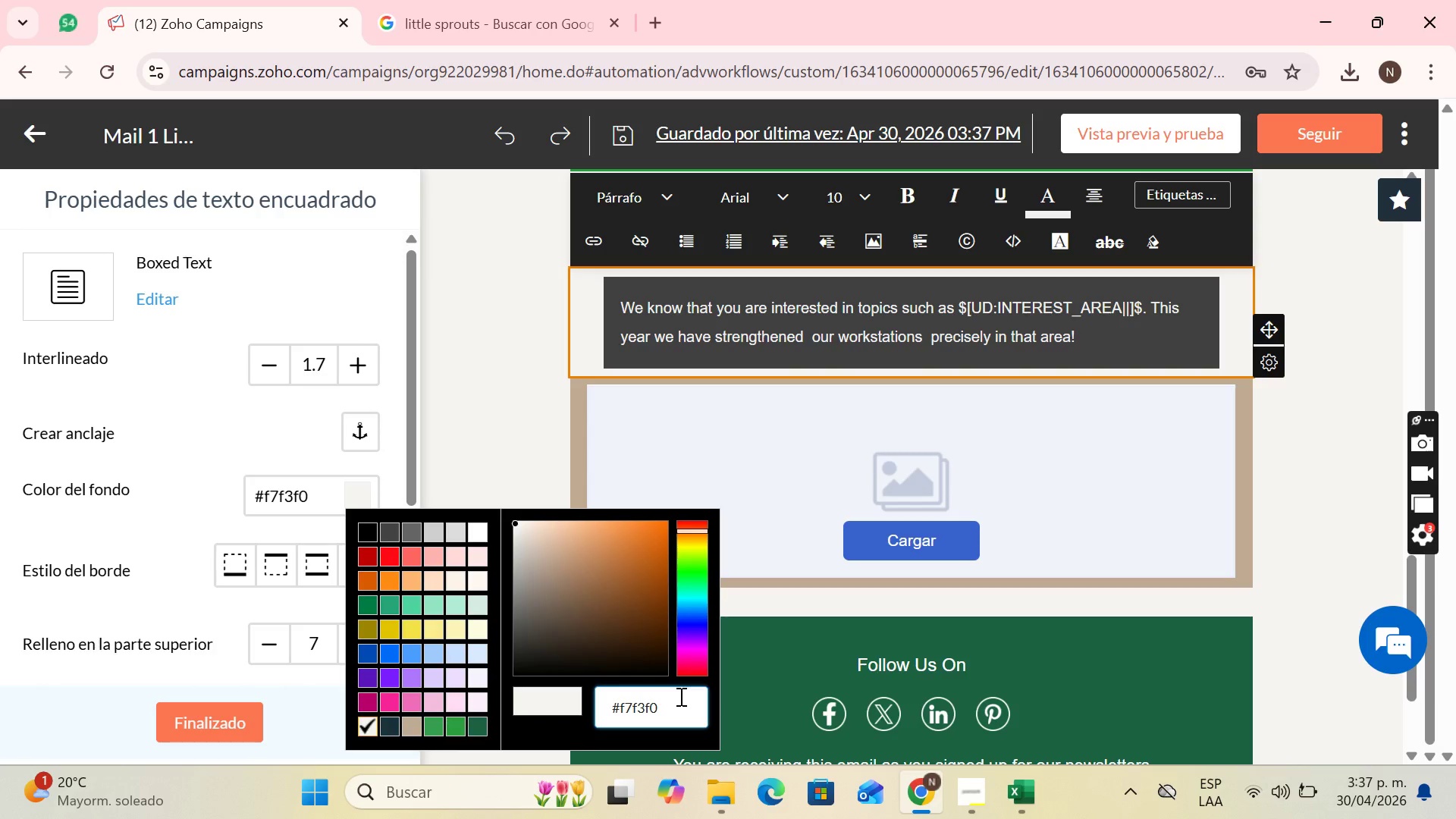 
left_click([679, 696])
 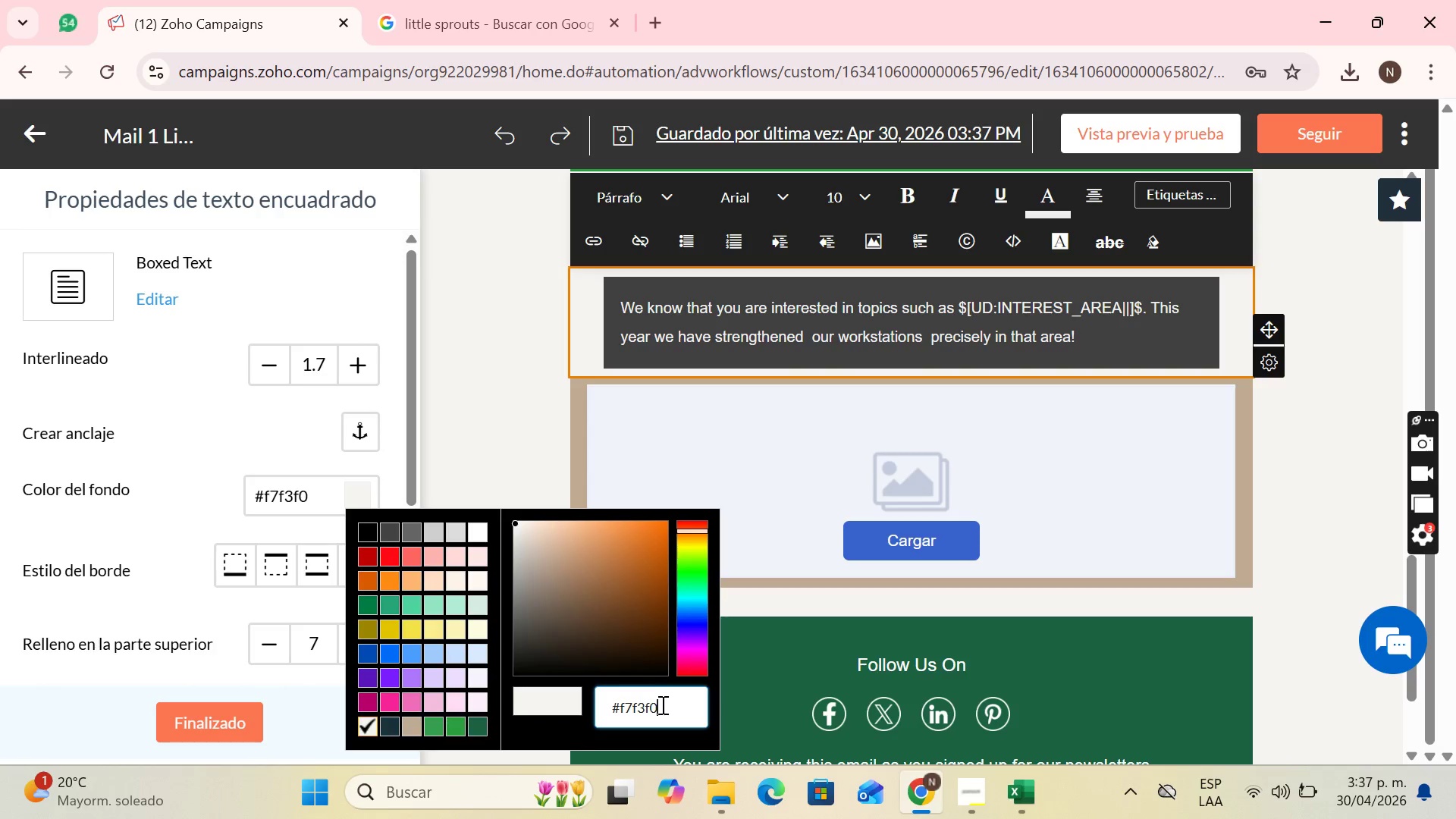 
triple_click([661, 704])
 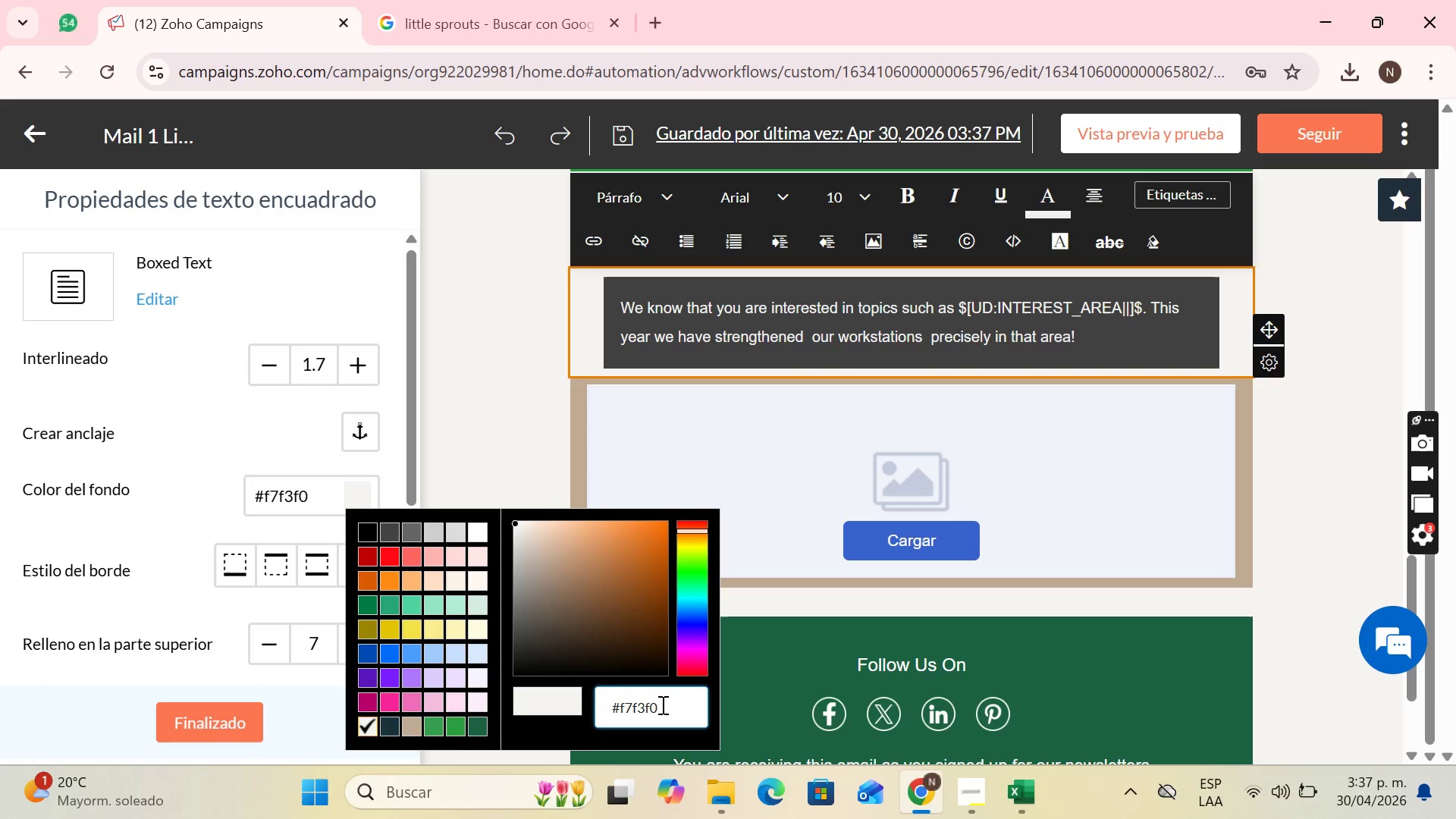 
left_click_drag(start_coordinate=[661, 704], to_coordinate=[634, 705])
 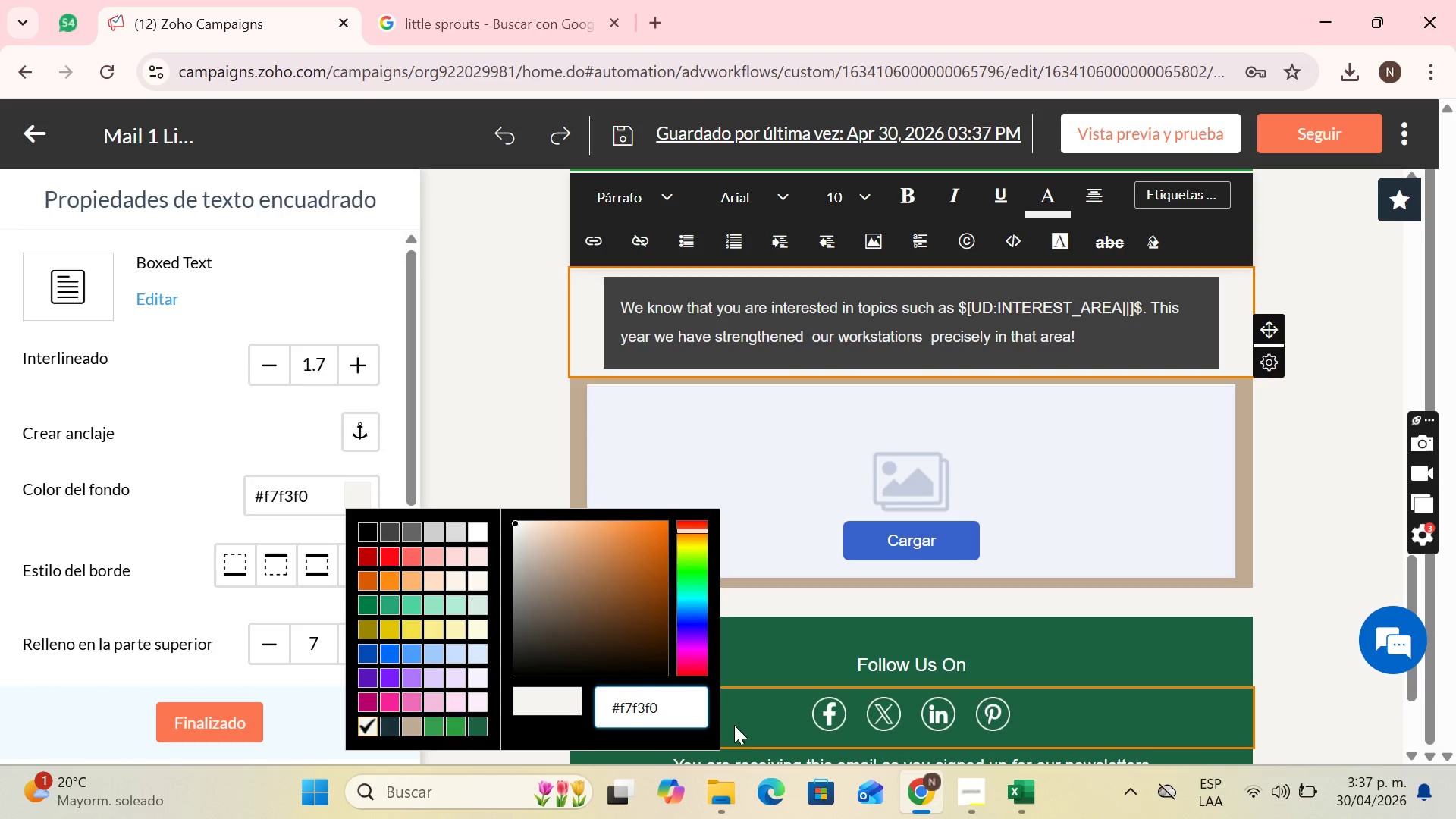 
left_click([676, 724])
 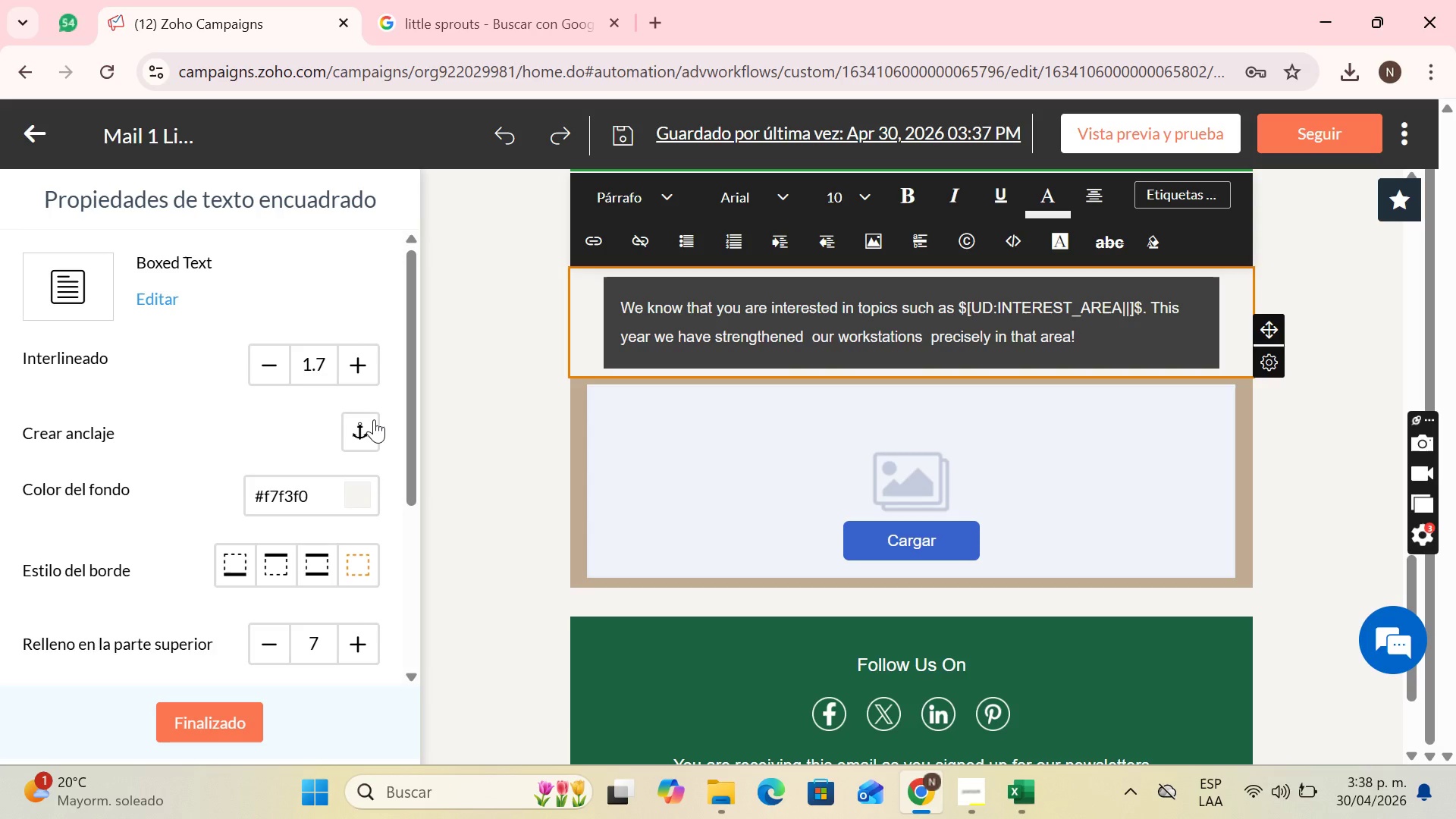 
wait(19.45)
 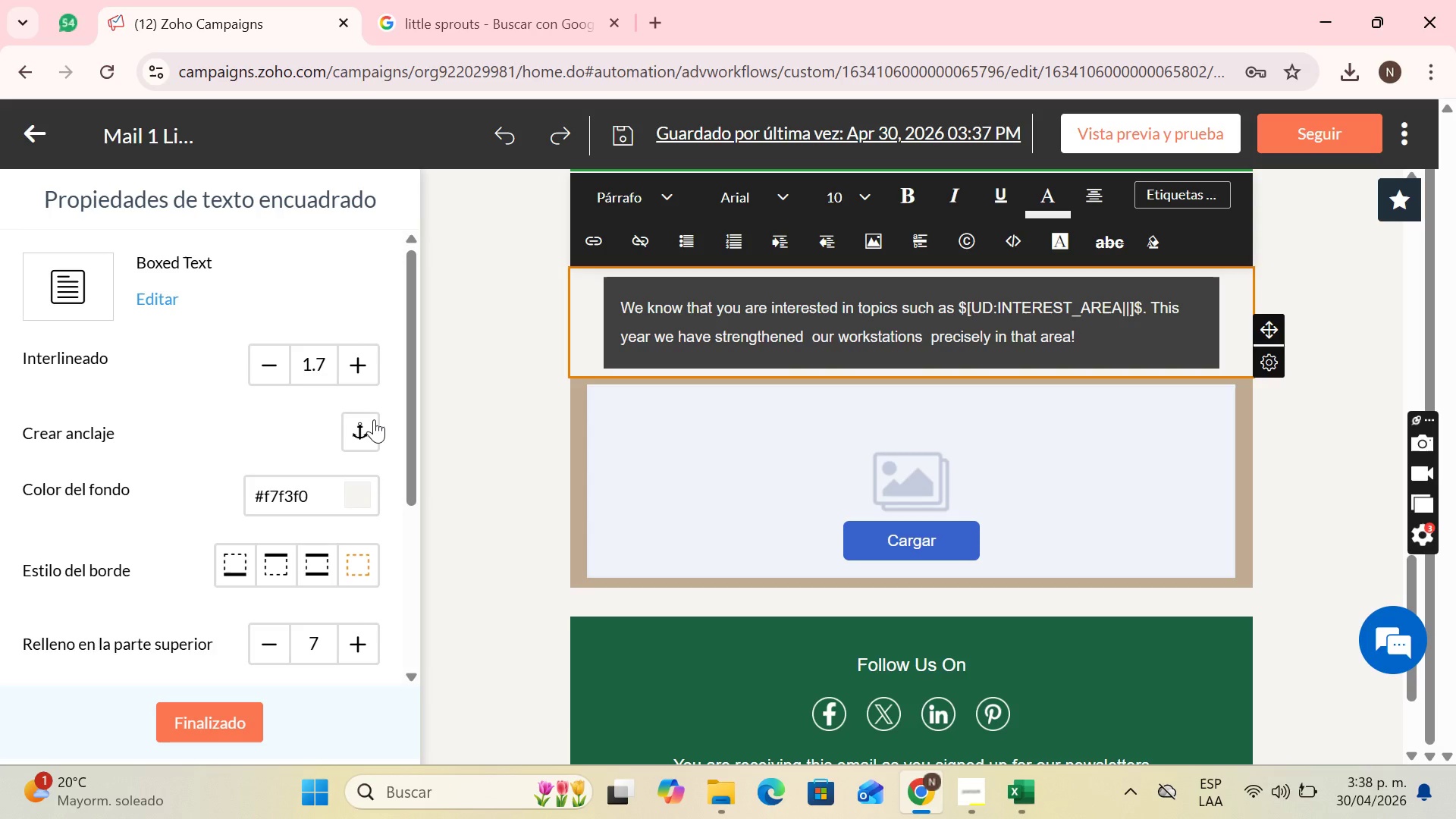 
left_click([570, 0])
 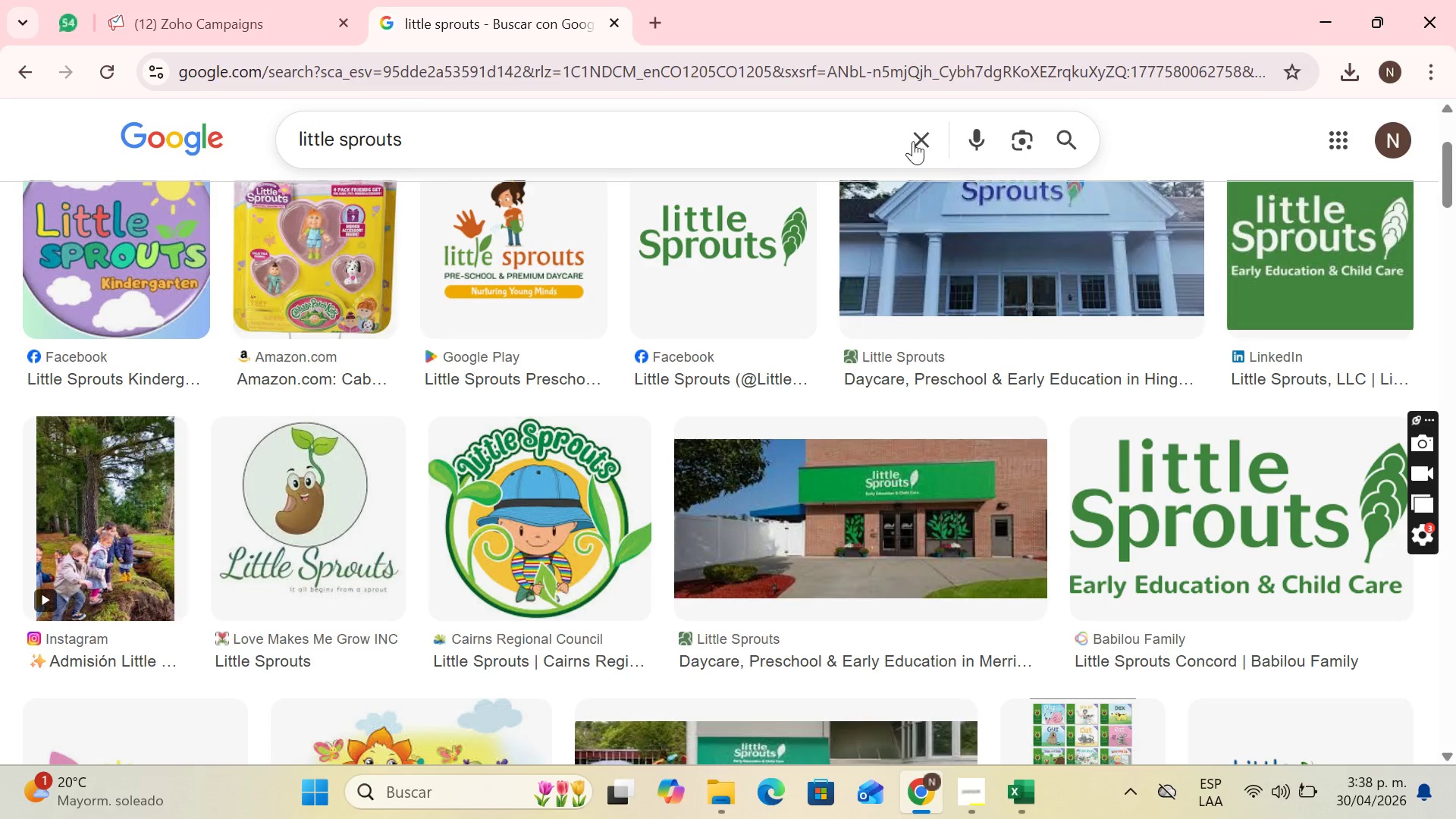 
left_click([912, 139])
 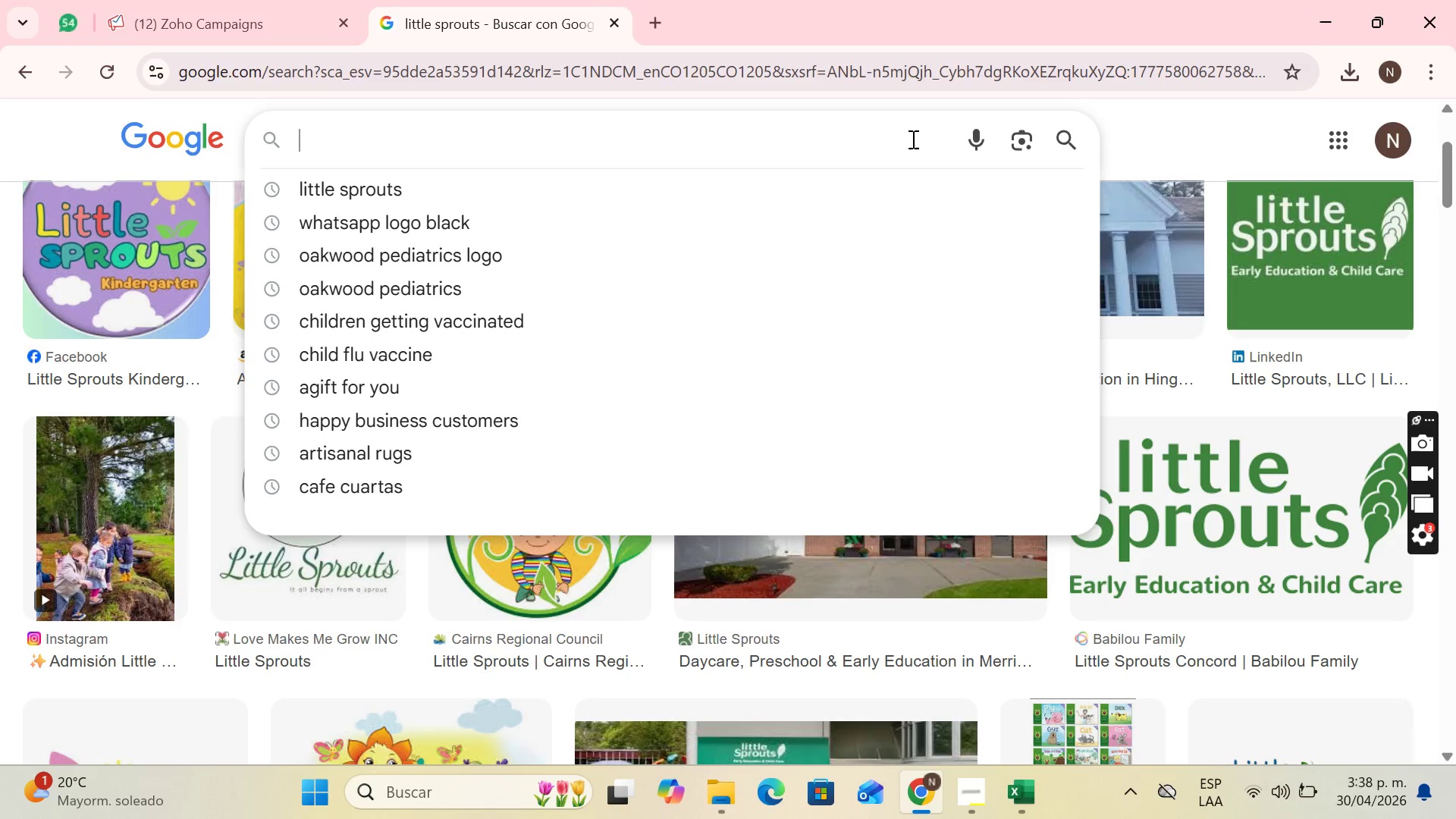 
wait(10.72)
 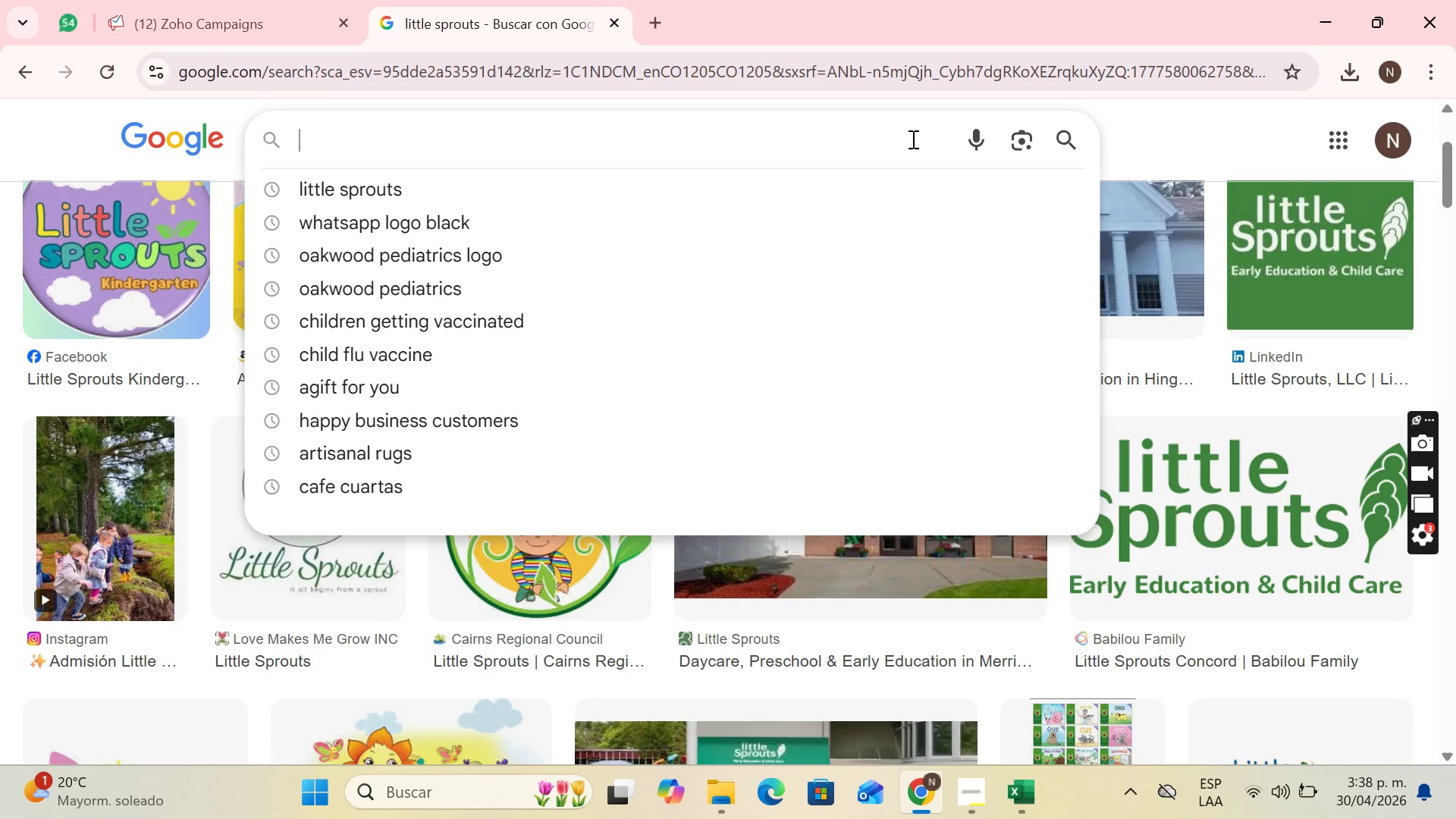 
type(child inerecing with natural elements)
 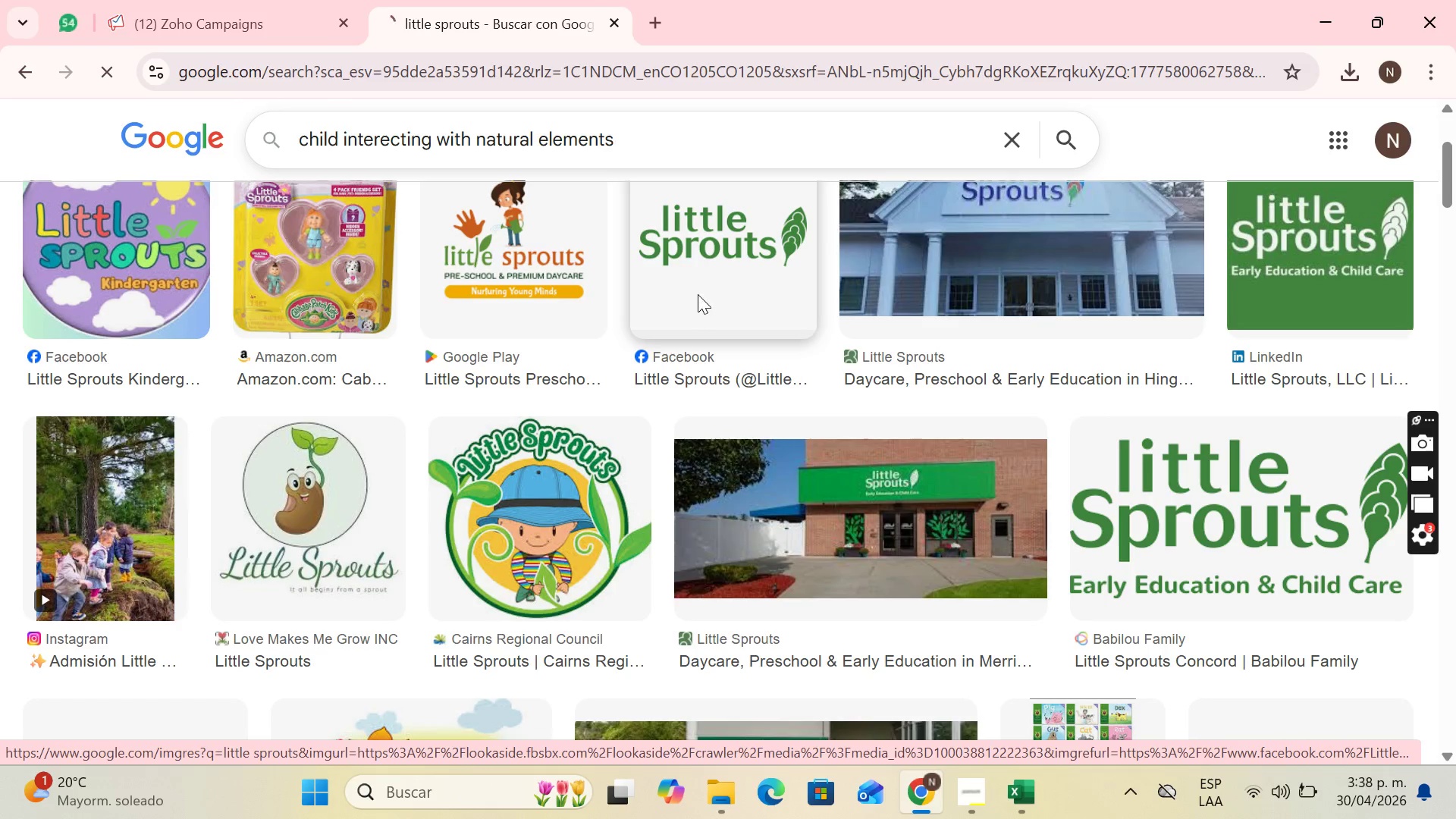 
key(Enter)
 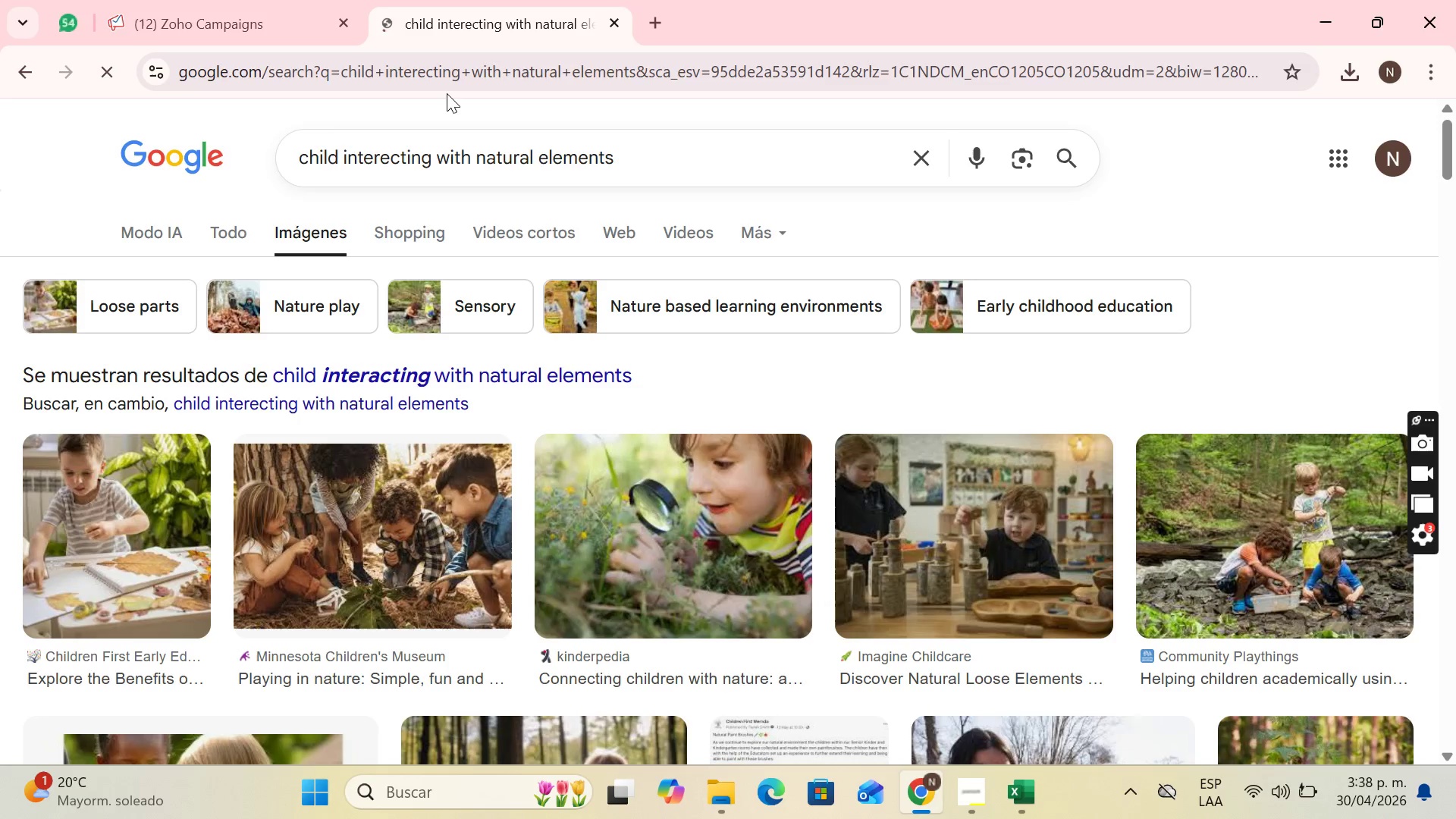 
scroll: coordinate [648, 229], scroll_direction: down, amount: 1.0
 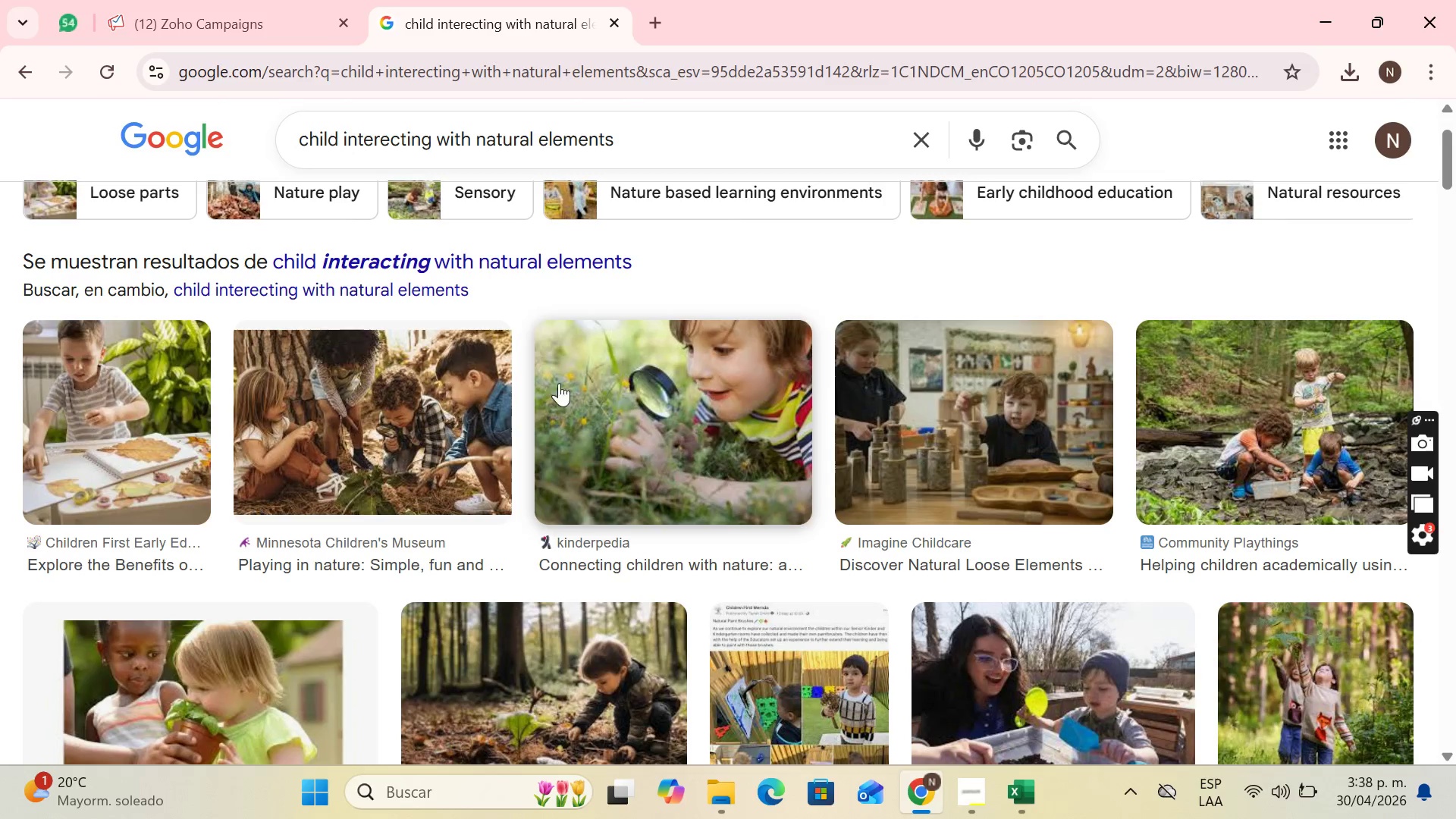 
right_click([447, 384])
 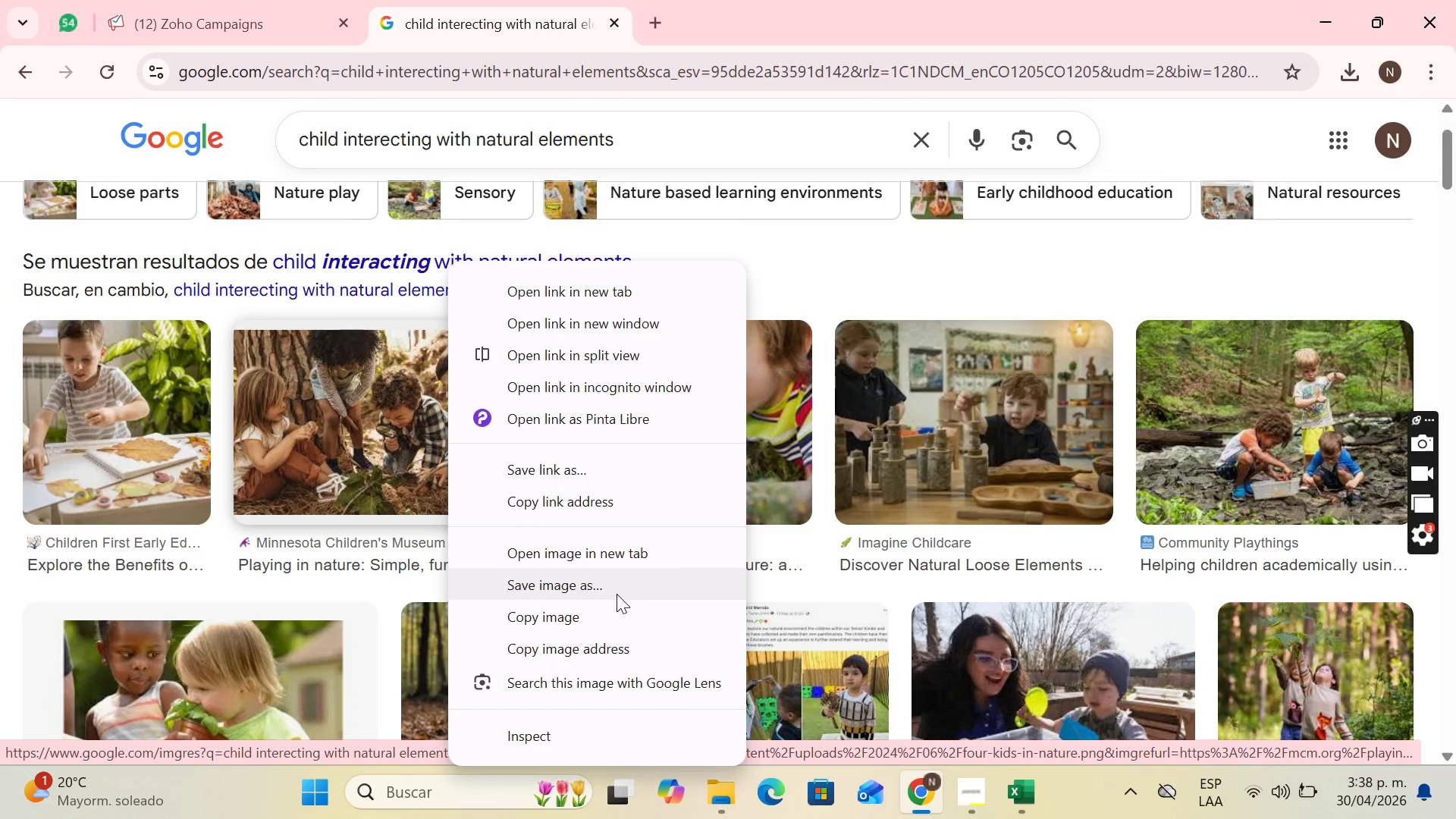 
left_click([604, 594])
 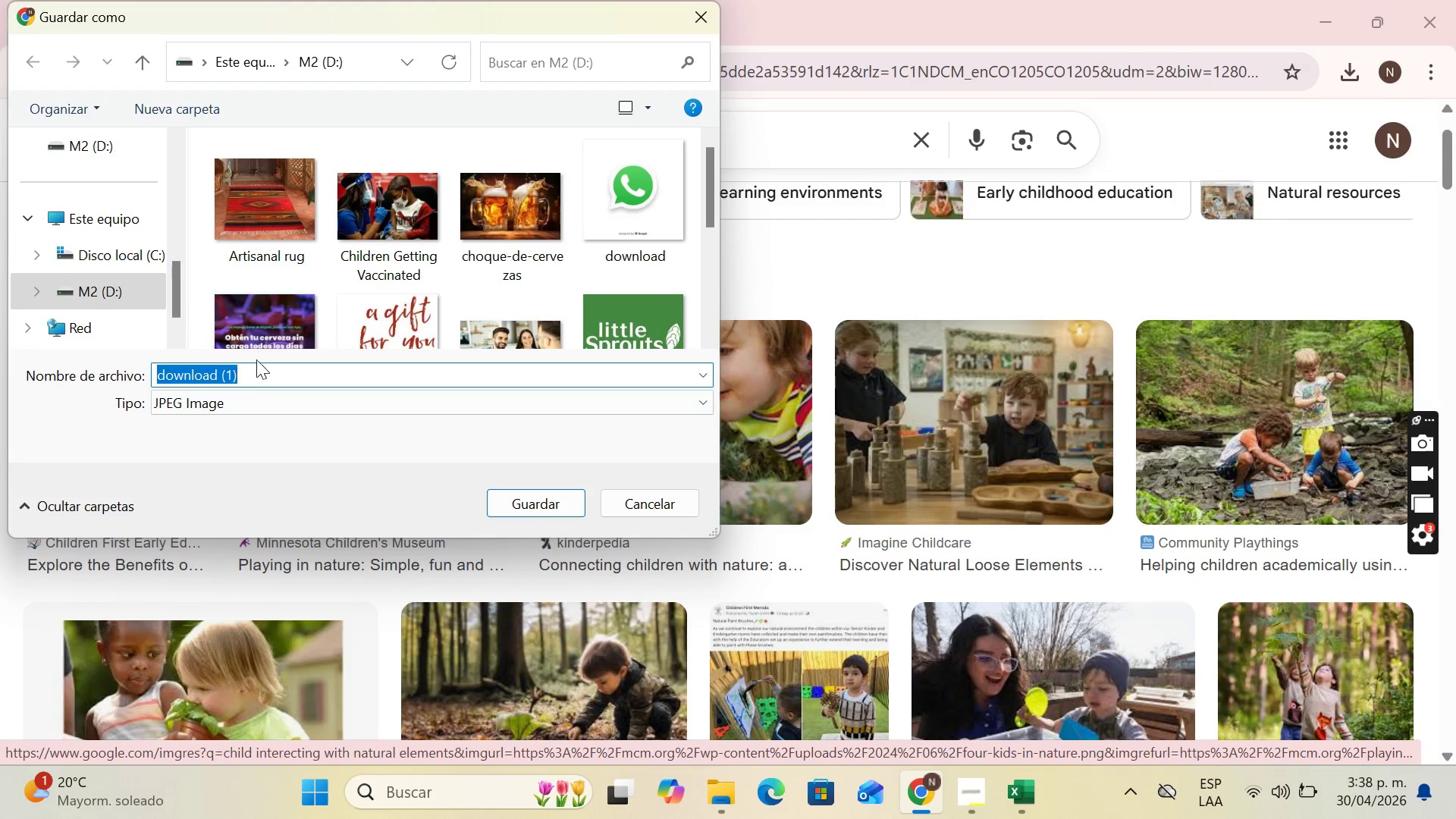 
type(childs )
key(Backspace)
key(Backspace)
type( )
 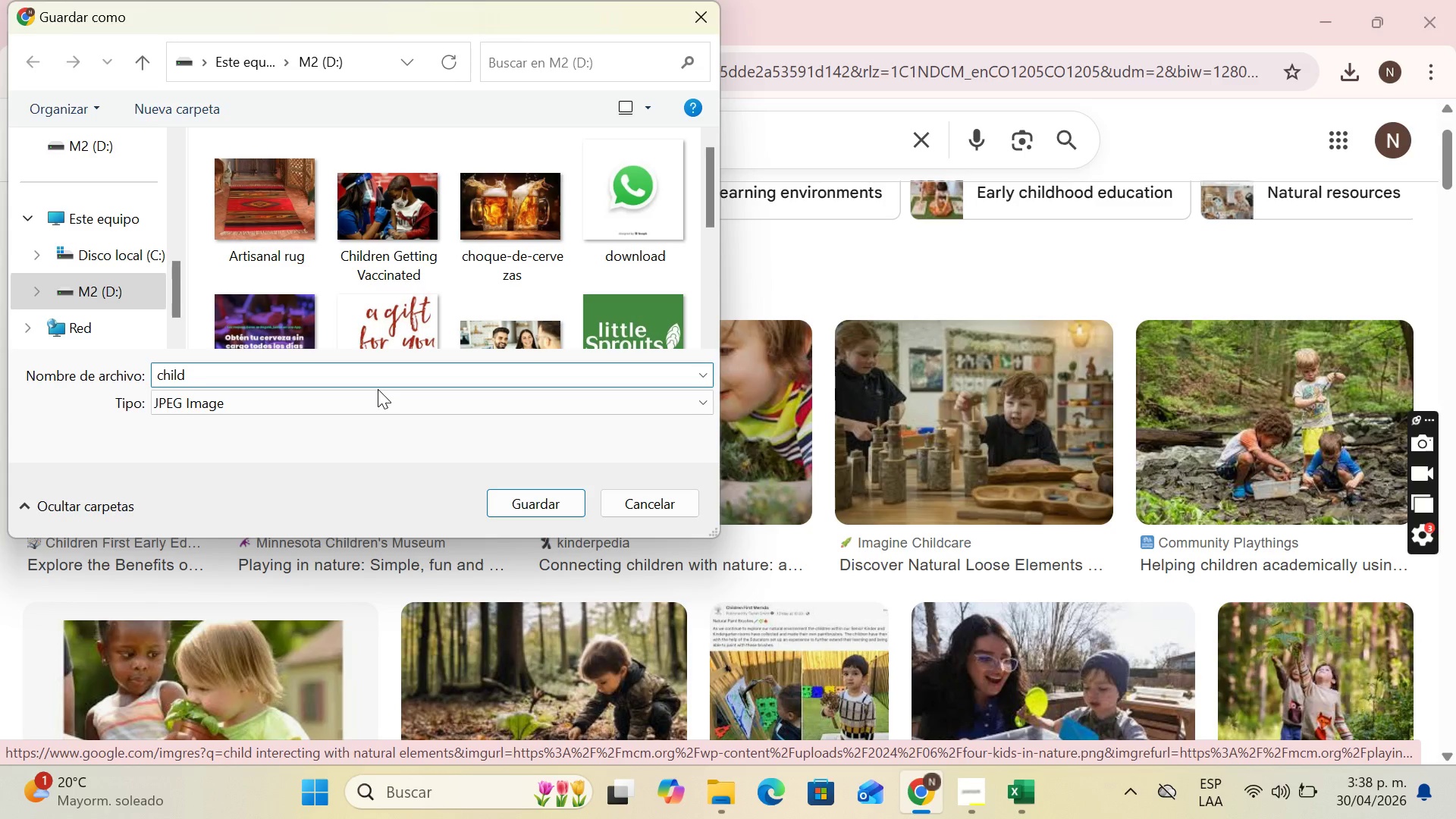 
type(natural elemente)
 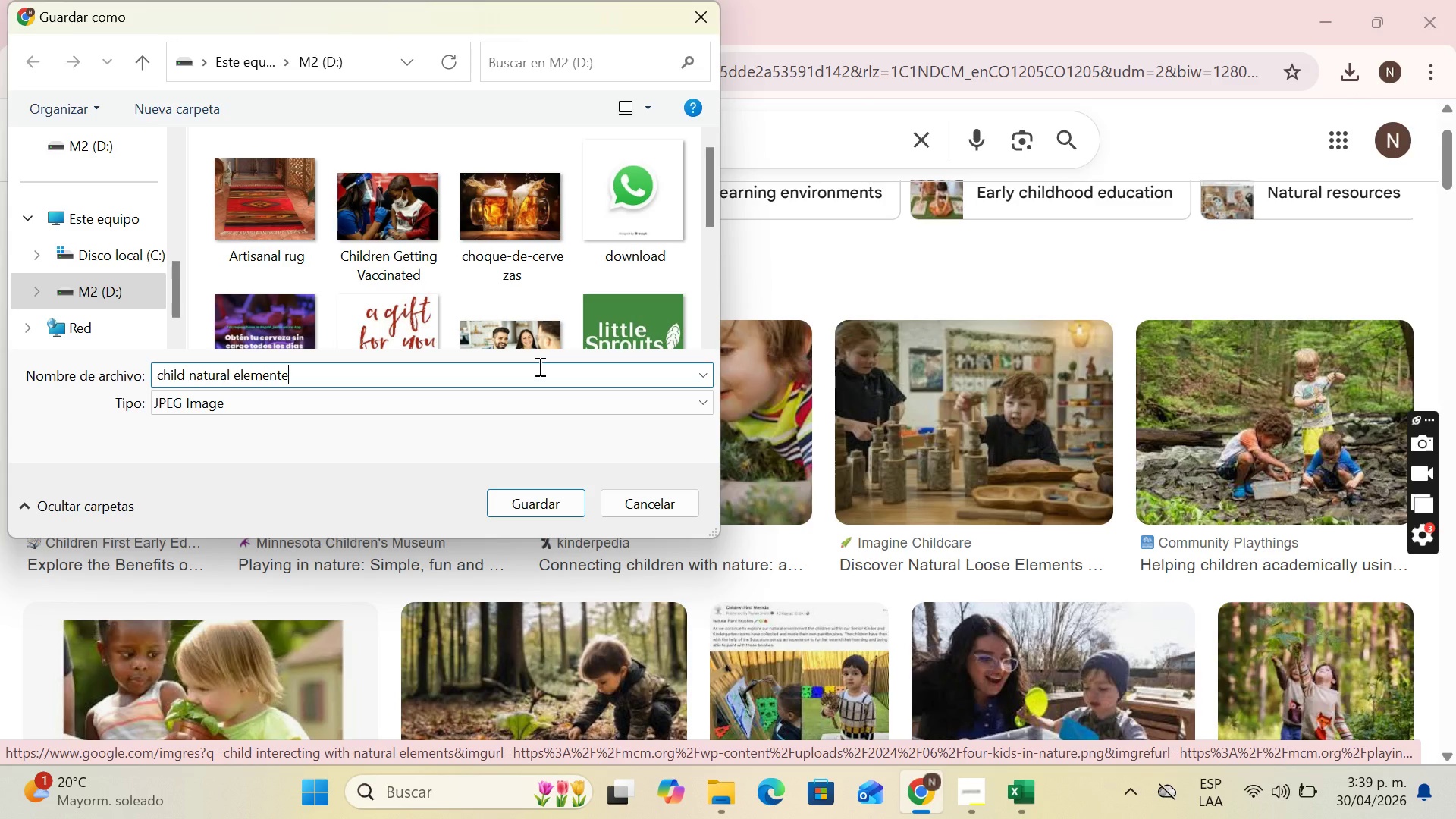 
key(Backspace)
 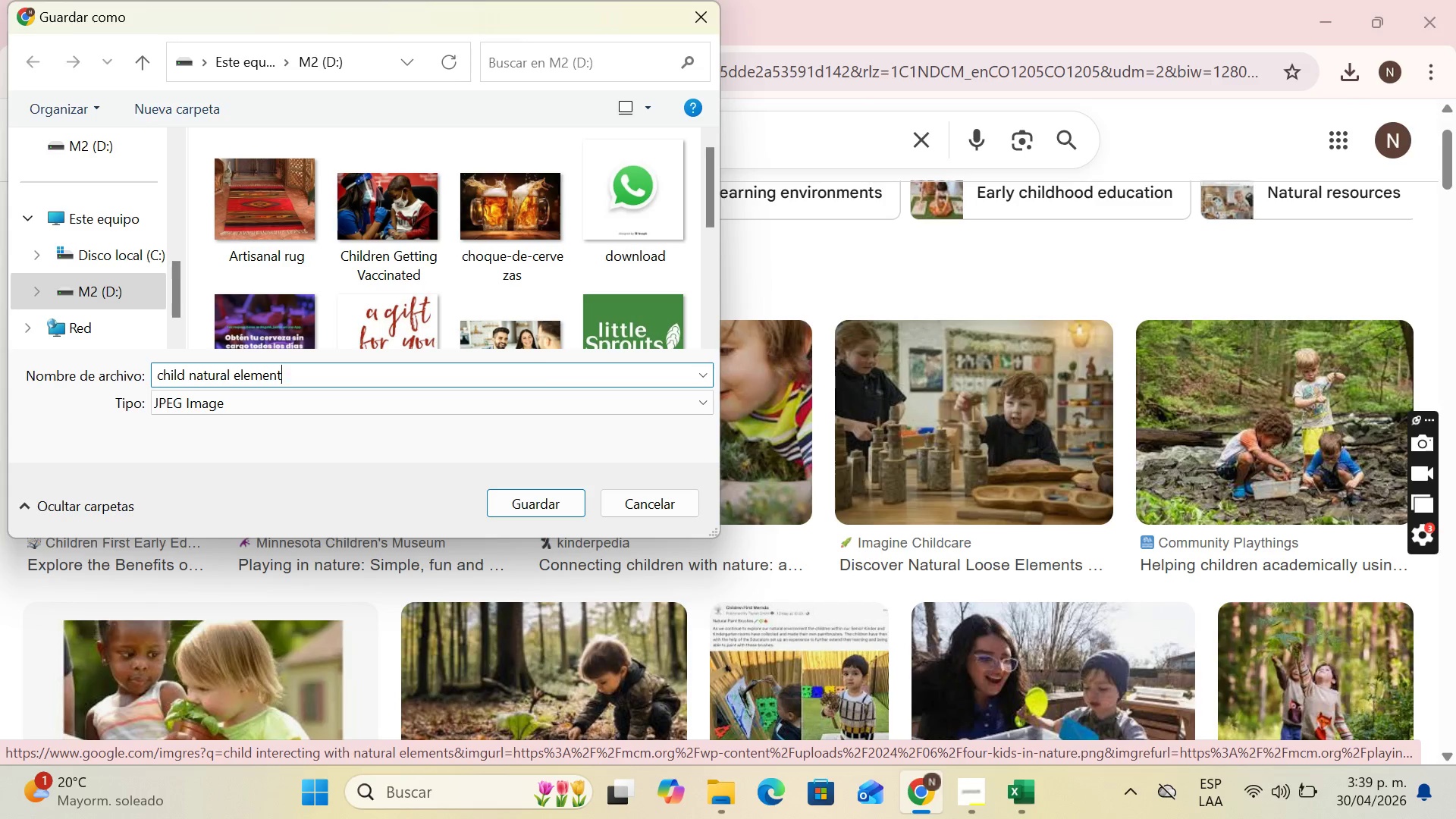 
key(S)
 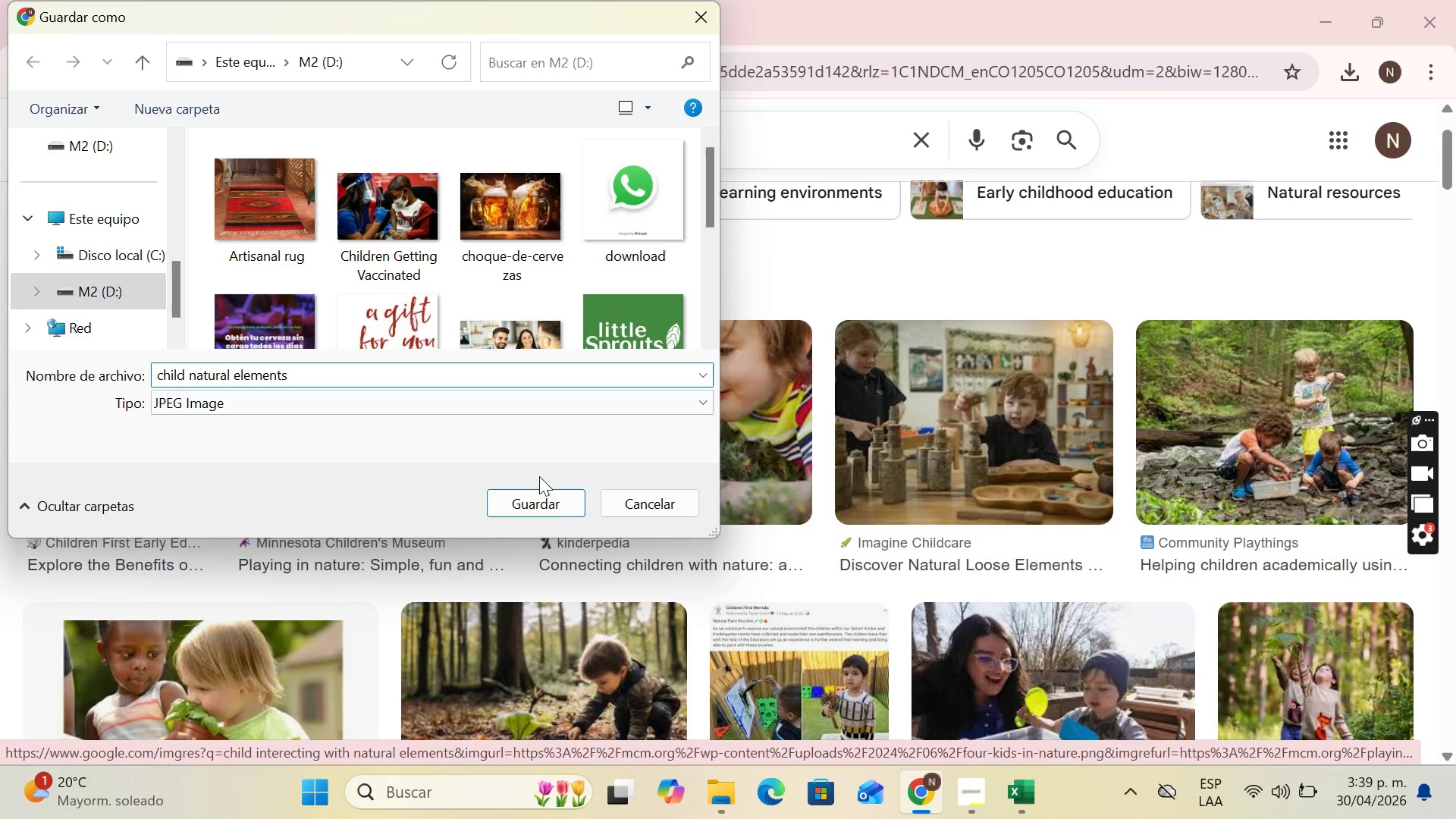 
left_click([548, 497])
 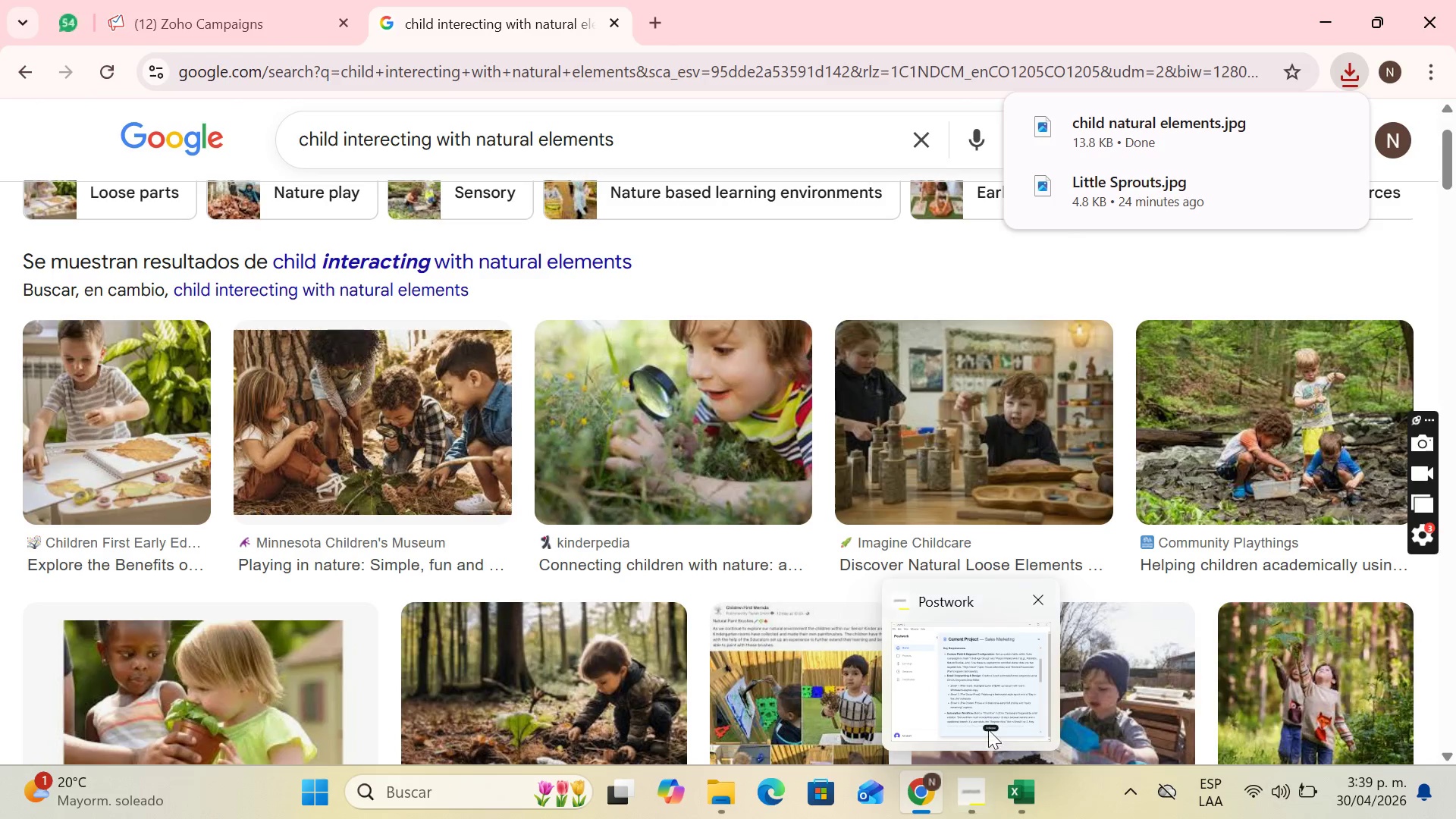 
wait(5.09)
 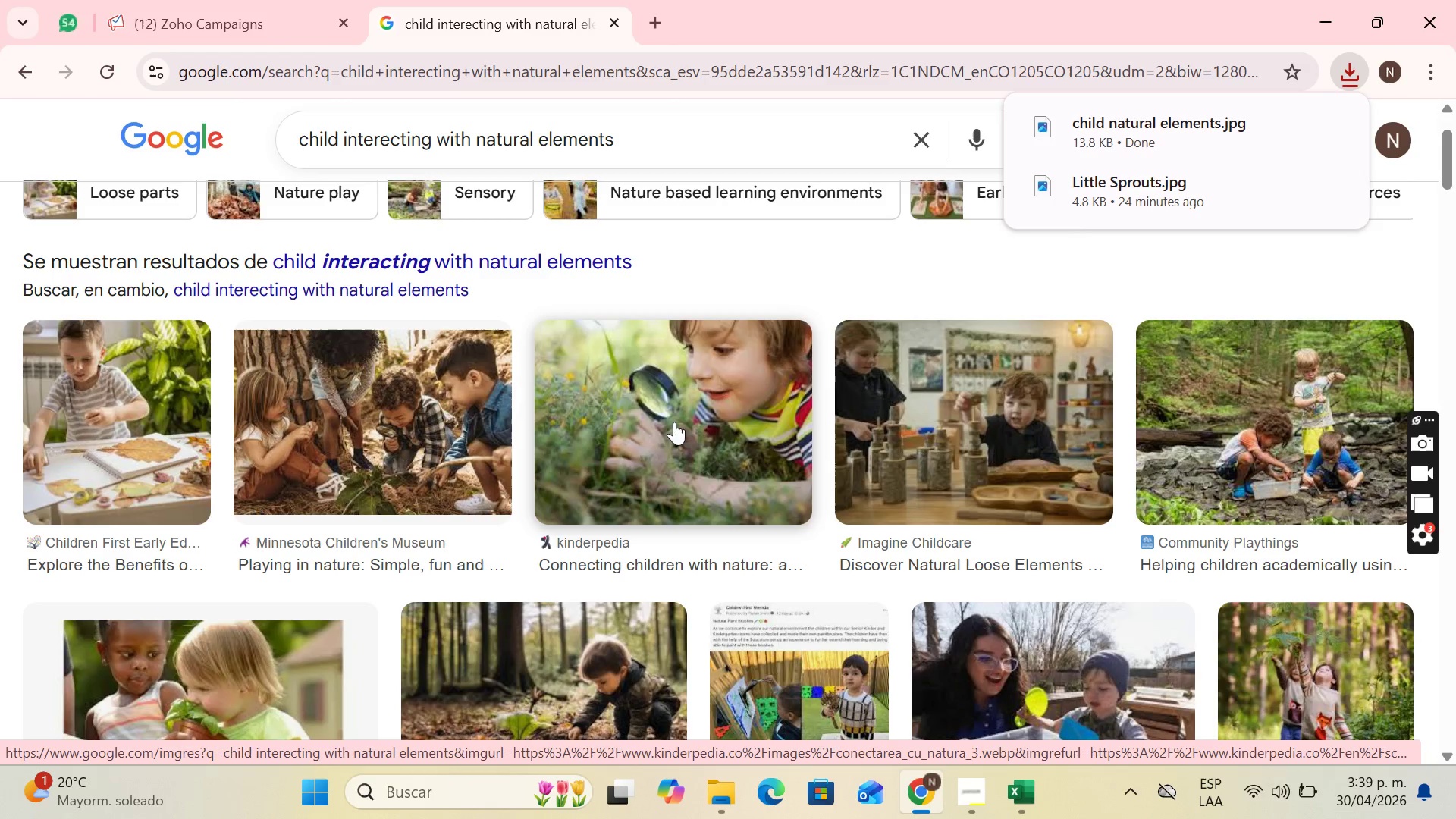 
left_click([1039, 786])
 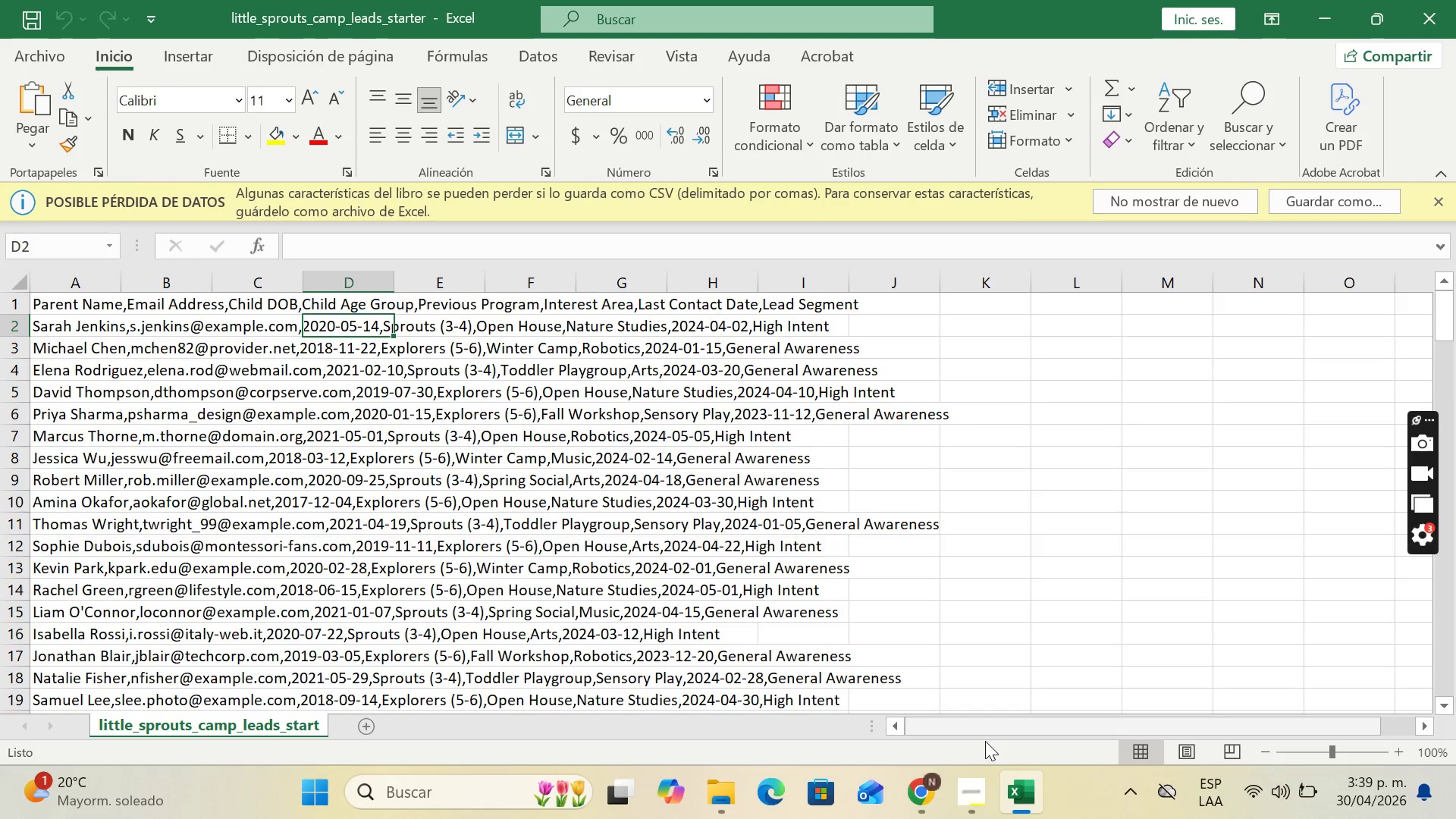 
left_click([913, 812])
 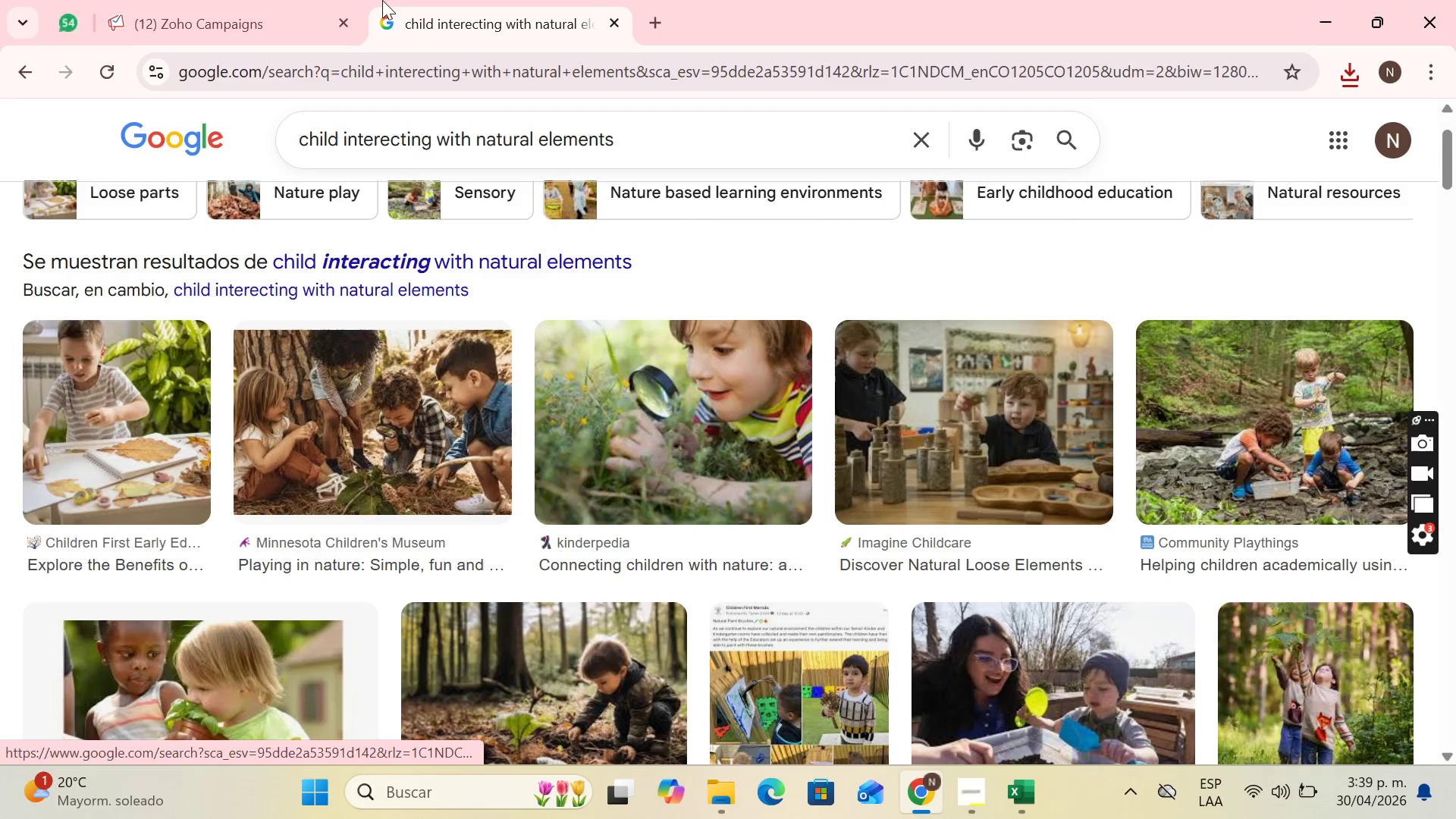 
left_click([248, 0])
 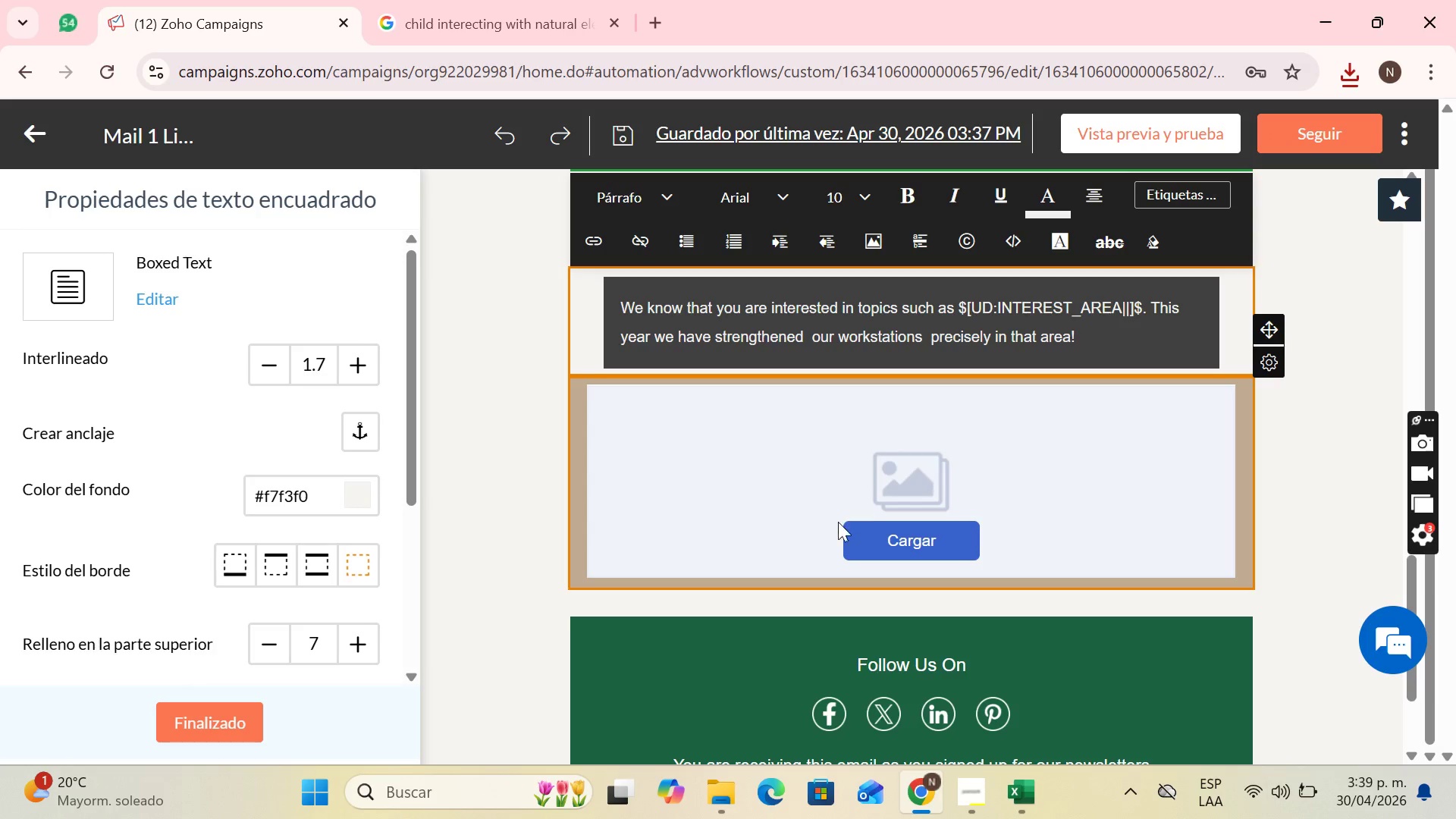 
left_click([868, 538])
 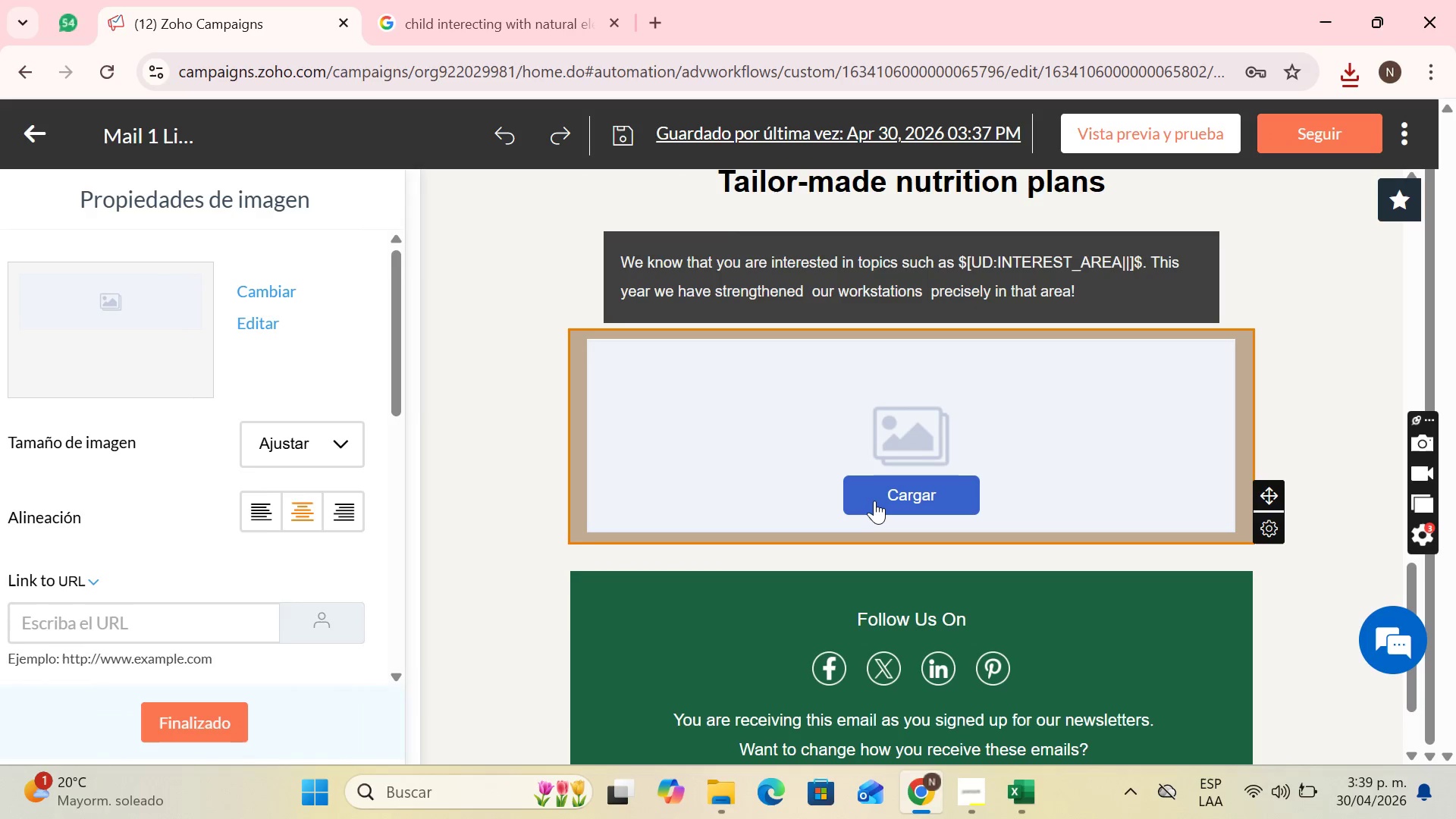 
left_click([874, 500])
 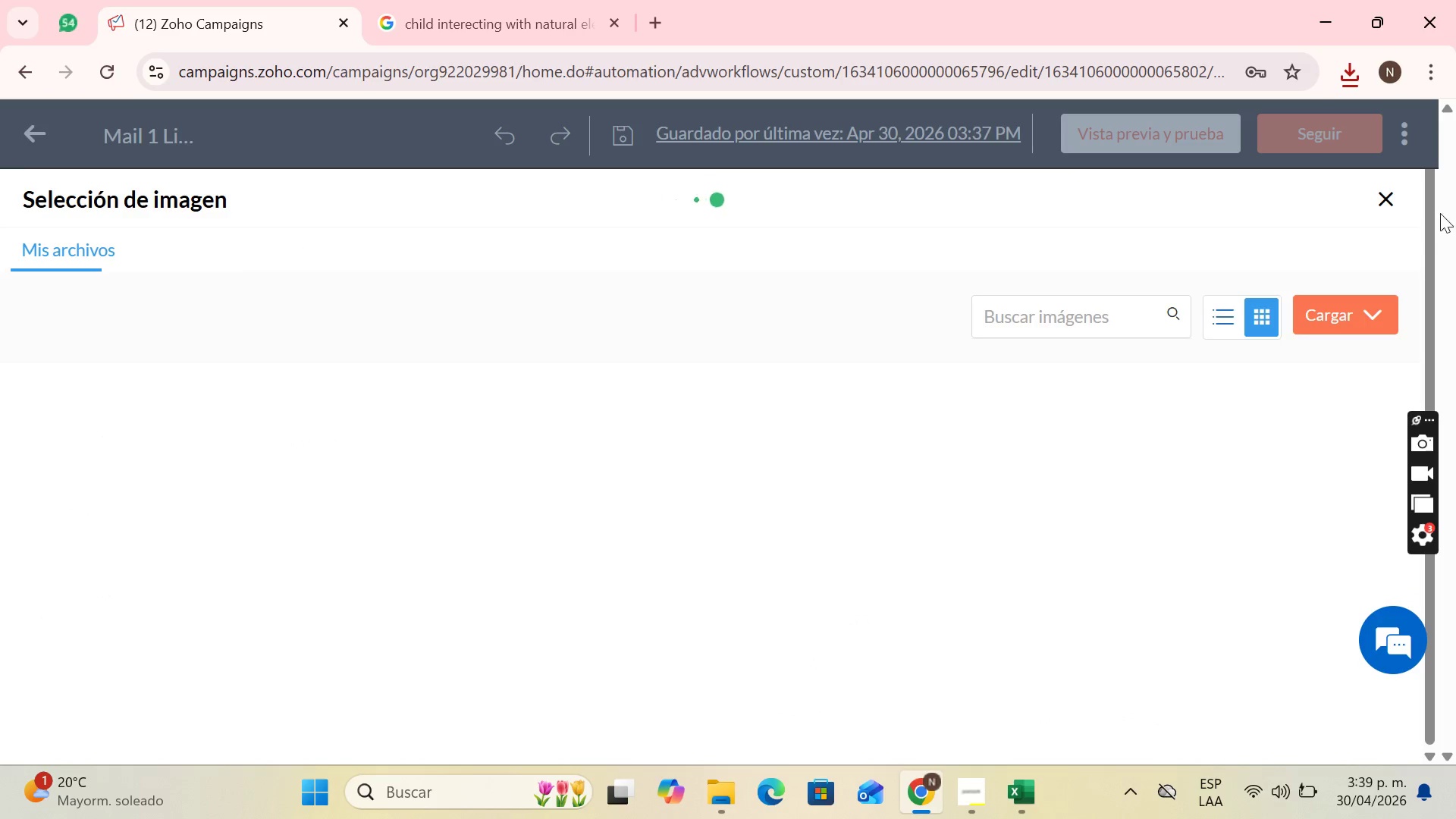 
left_click([1358, 322])
 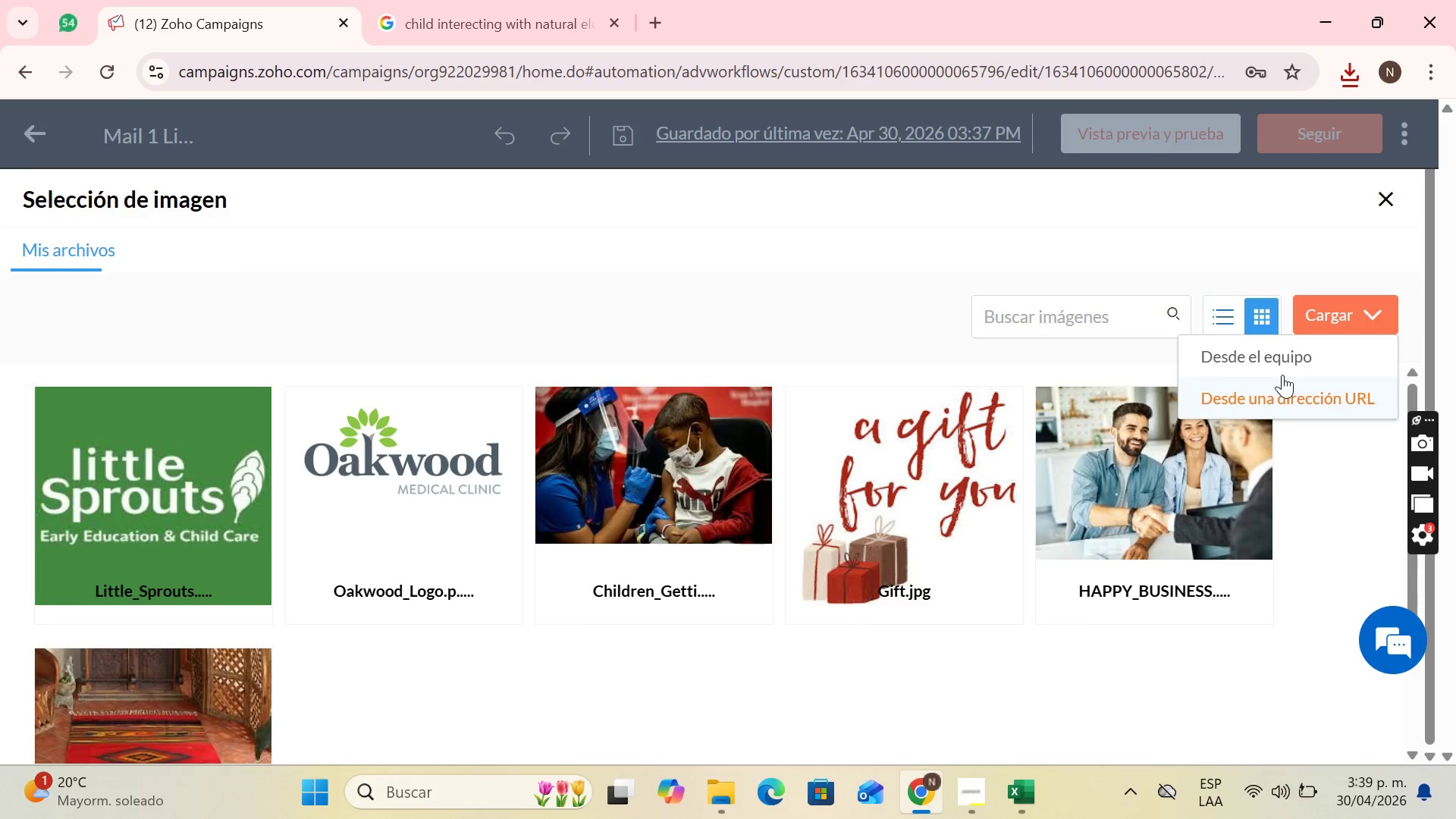 
left_click([1288, 354])
 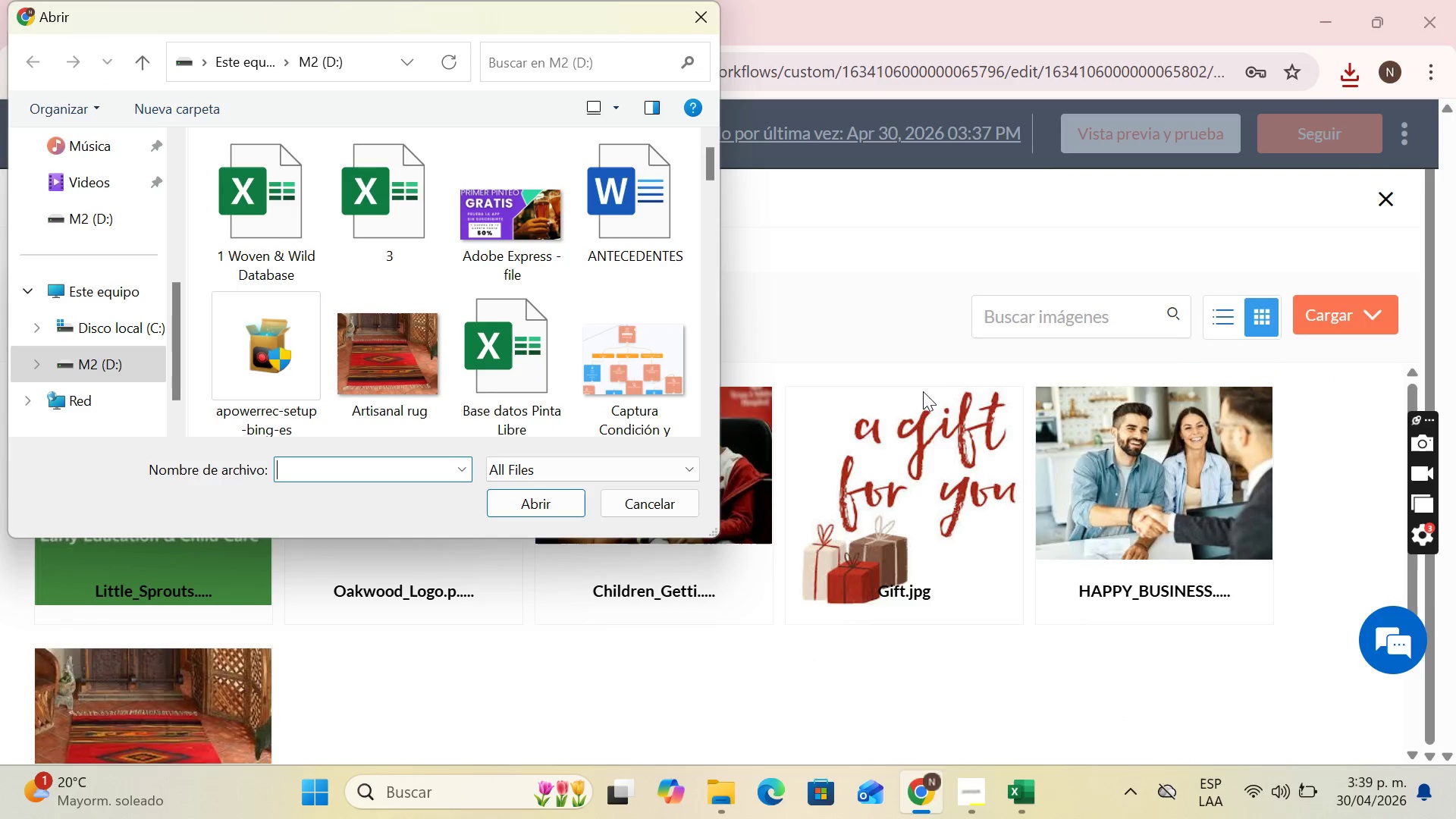 
type(chi)
 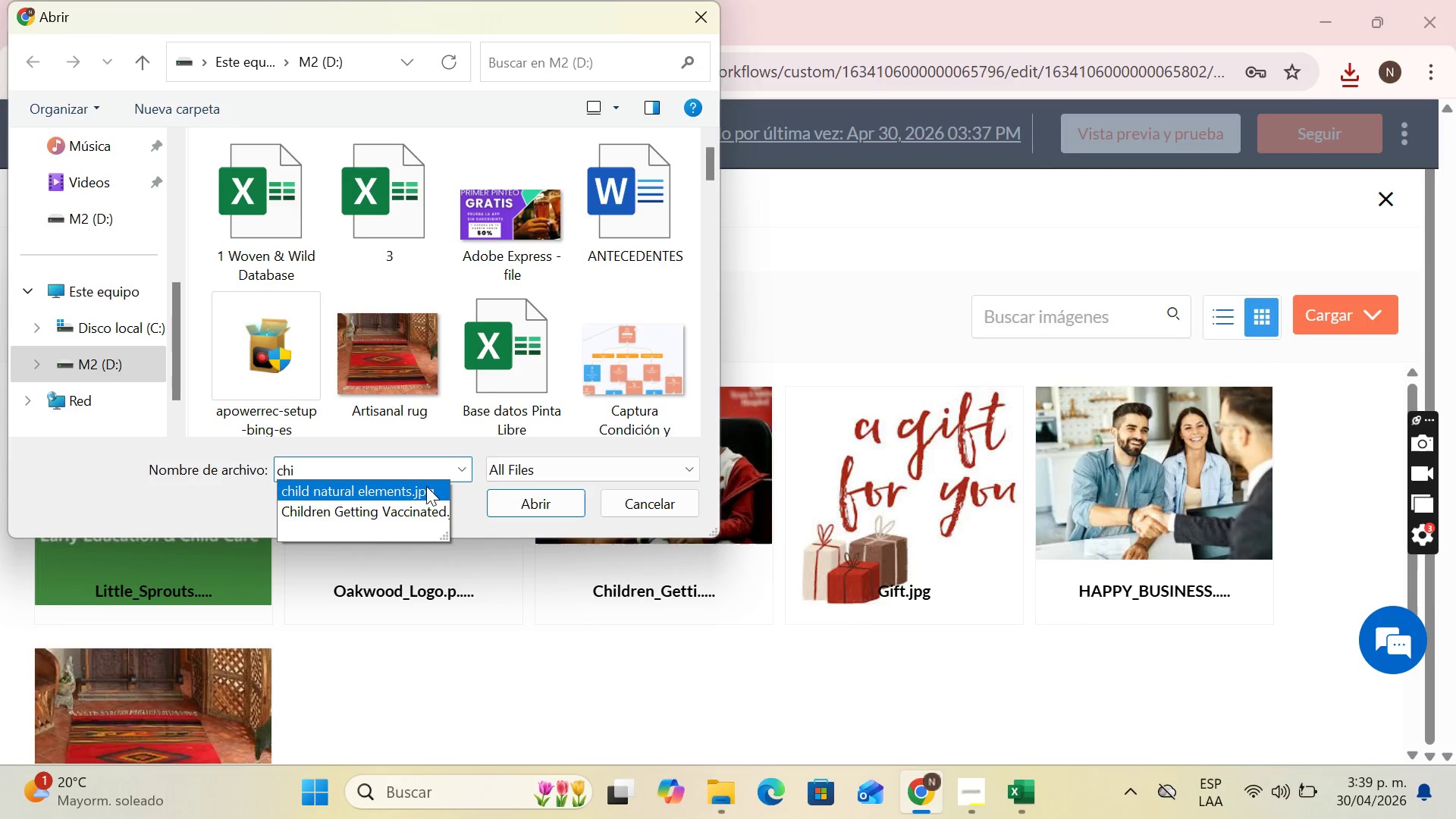 
double_click([421, 491])
 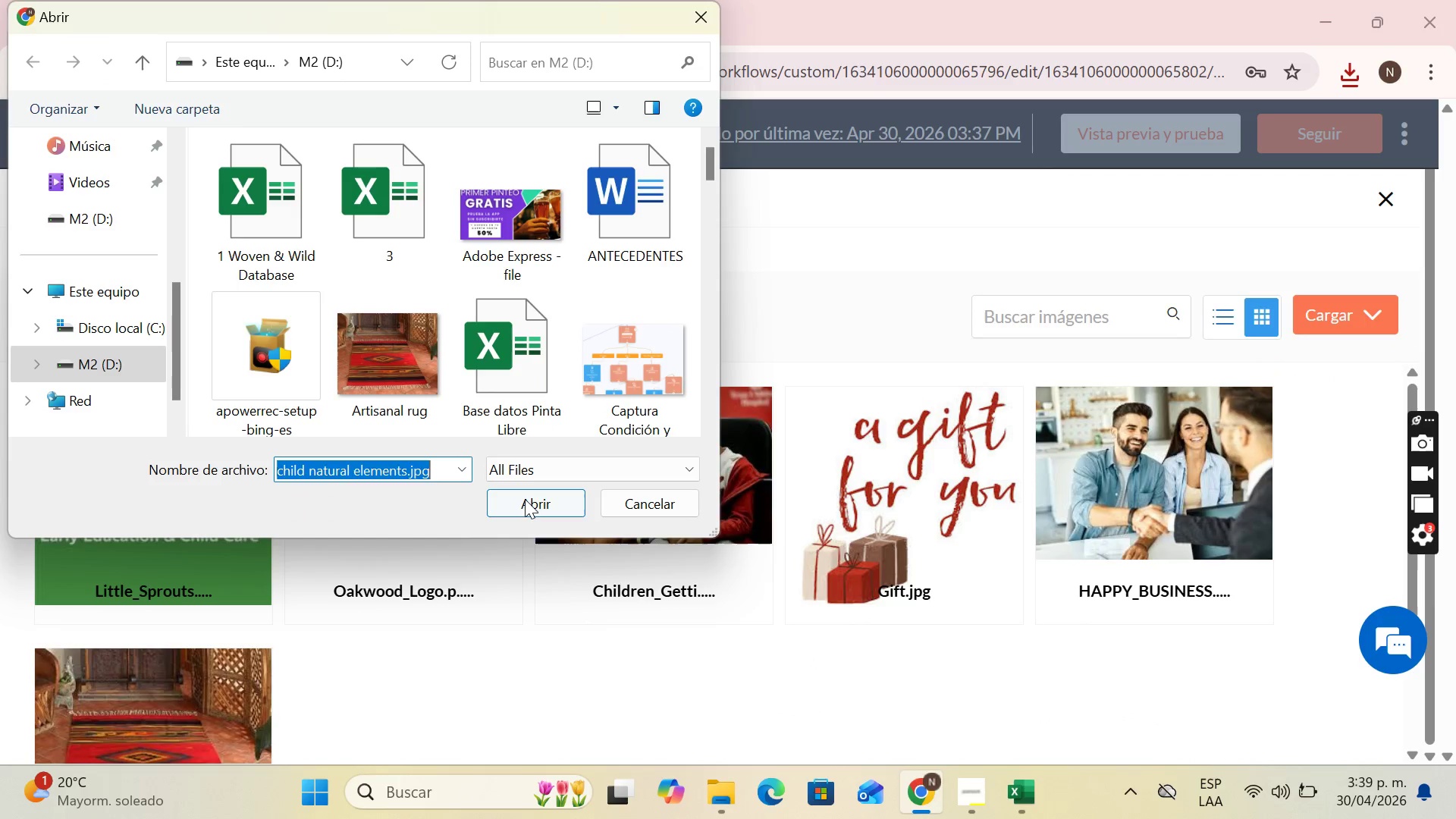 
triple_click([525, 499])
 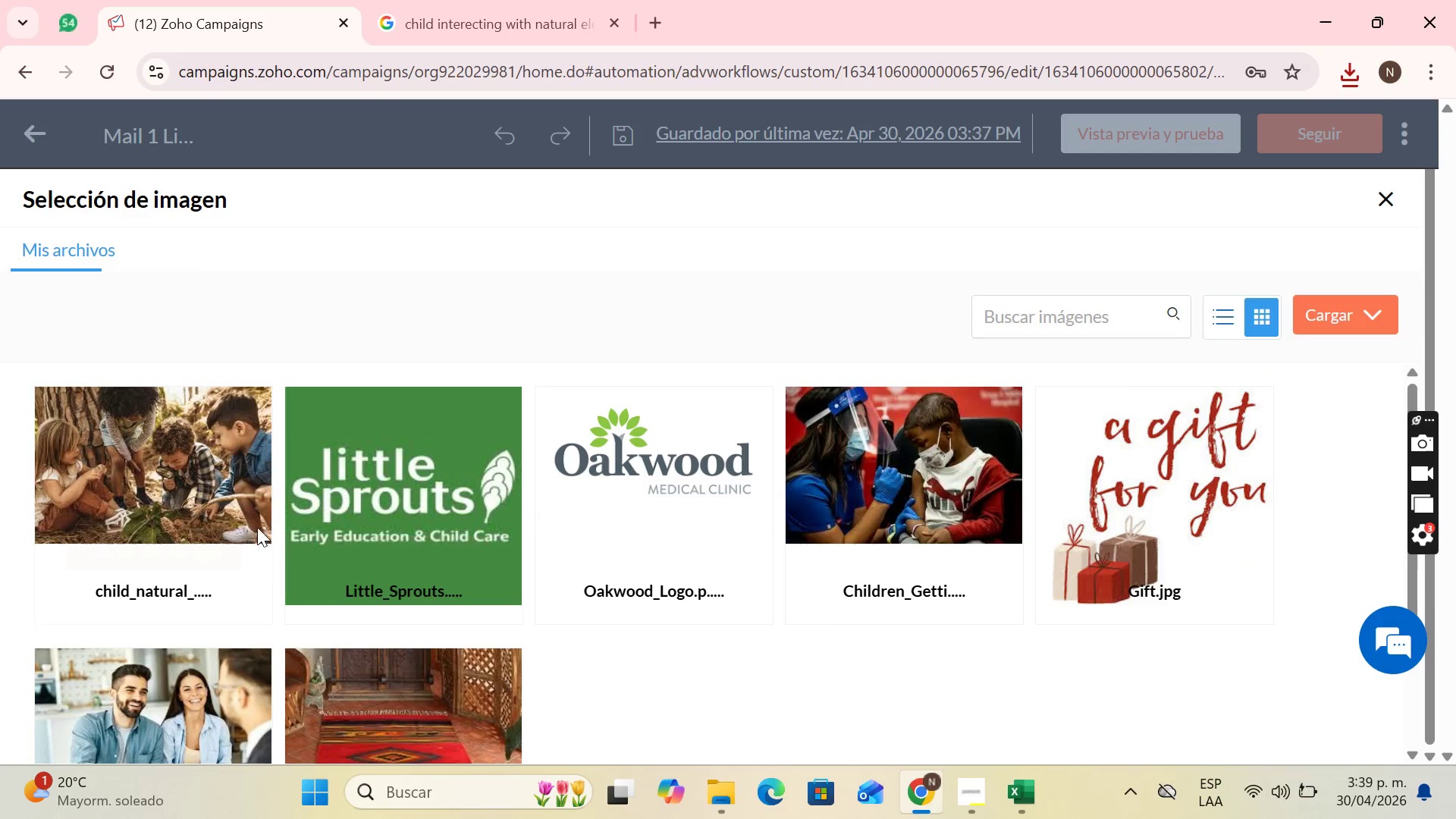 
left_click([153, 545])
 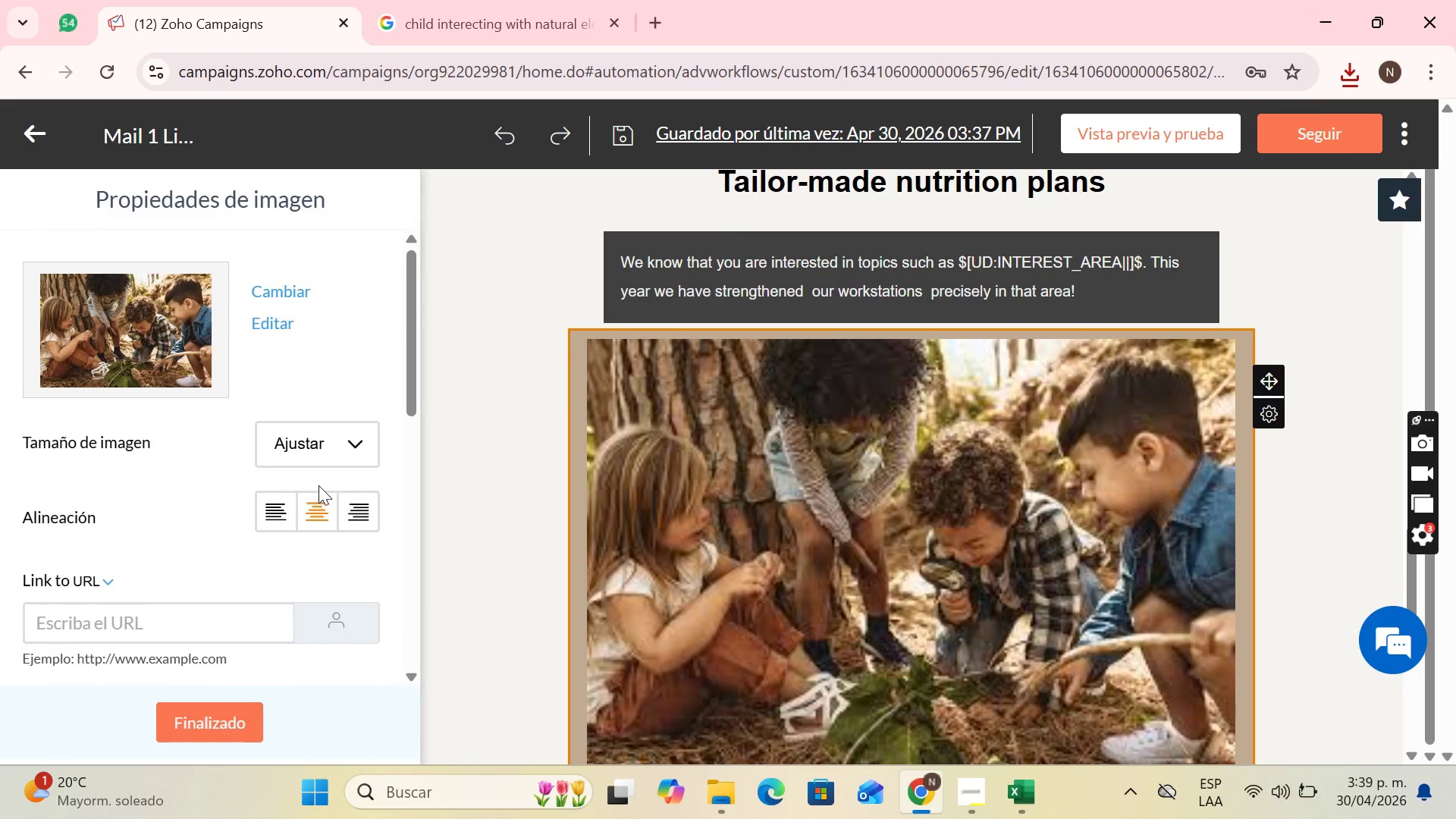 
scroll: coordinate [999, 370], scroll_direction: down, amount: 2.0
 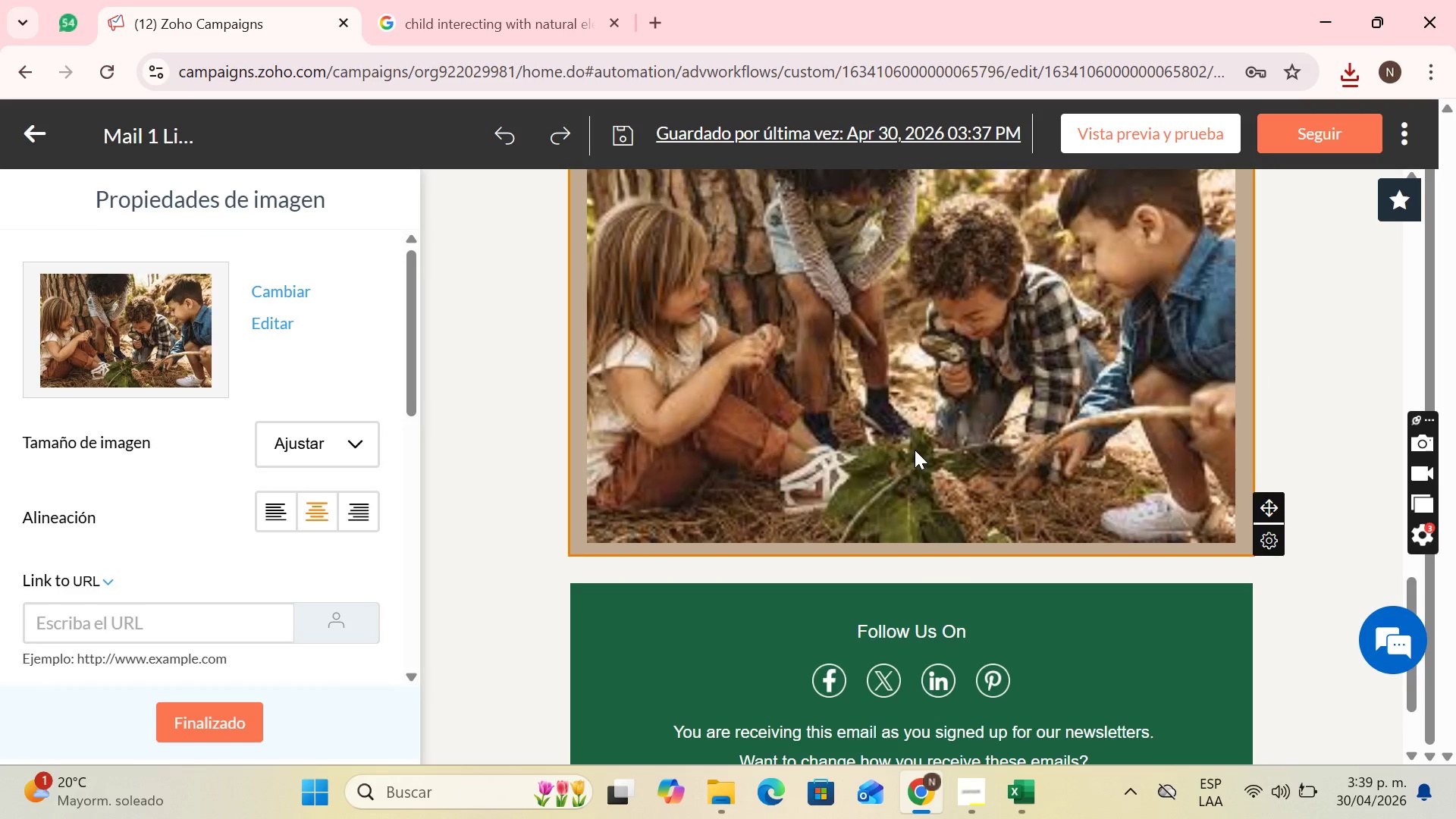 
scroll: coordinate [915, 450], scroll_direction: up, amount: 1.0
 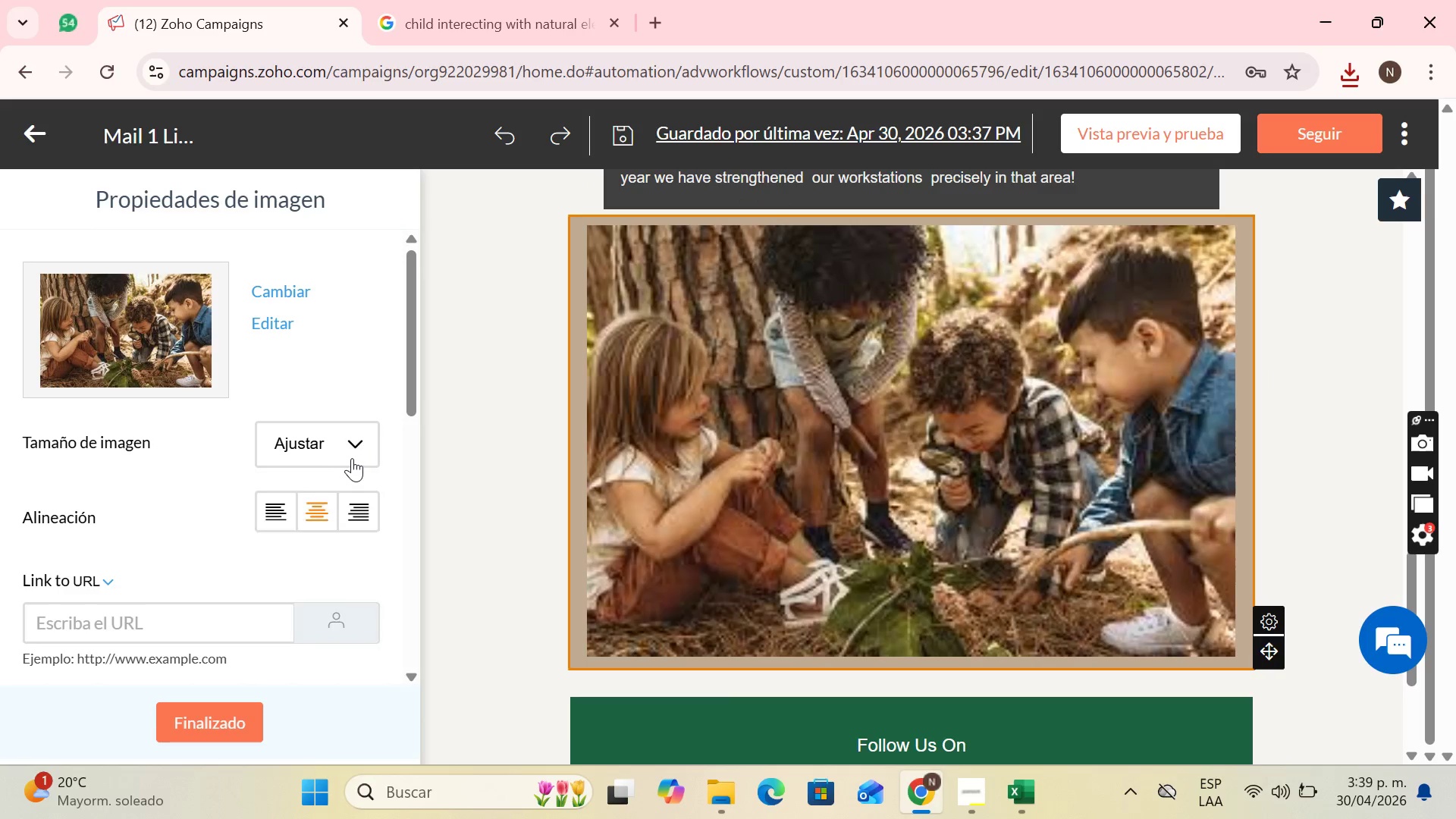 
left_click([356, 500])
 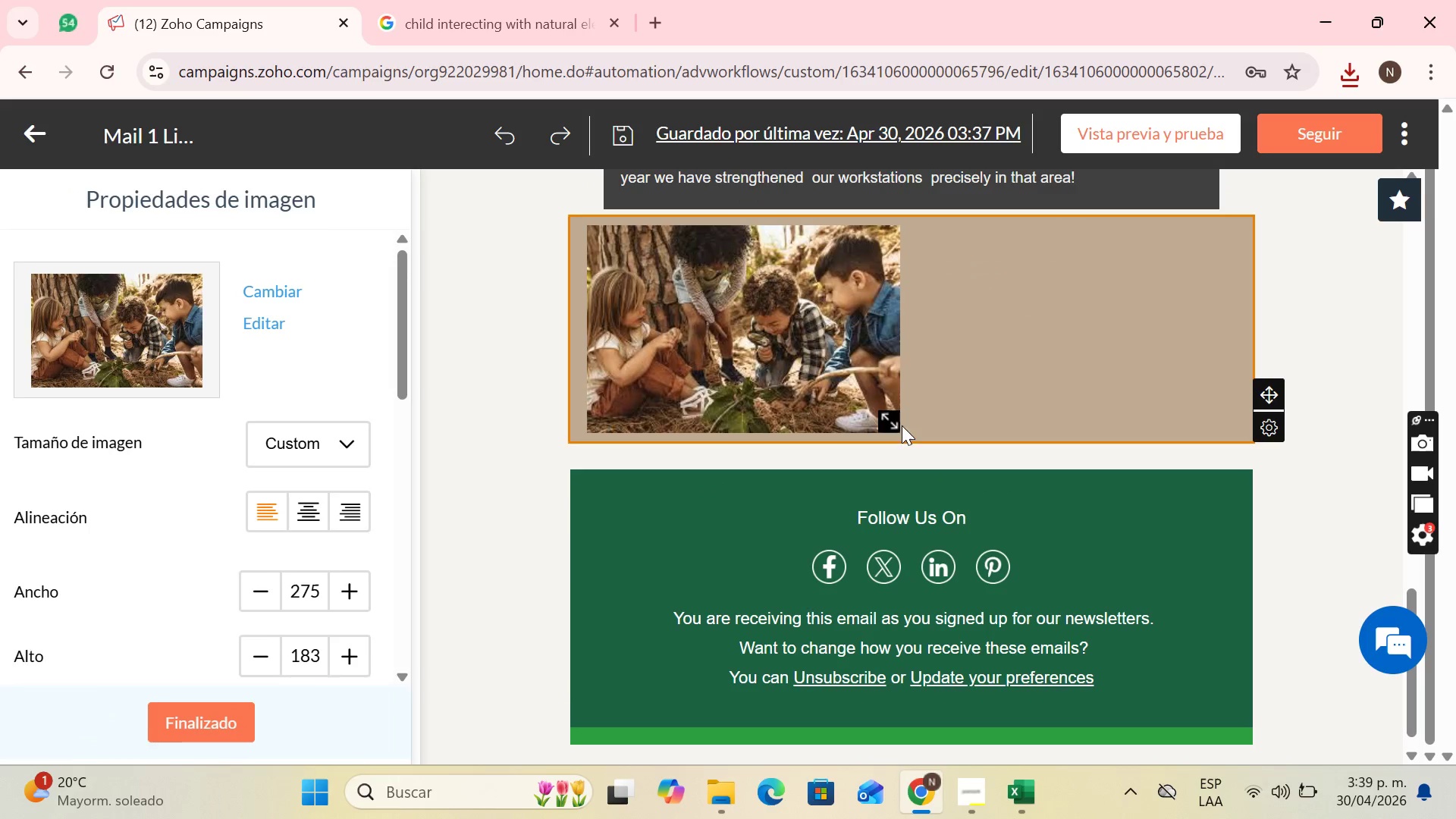 
left_click_drag(start_coordinate=[893, 422], to_coordinate=[1052, 595])
 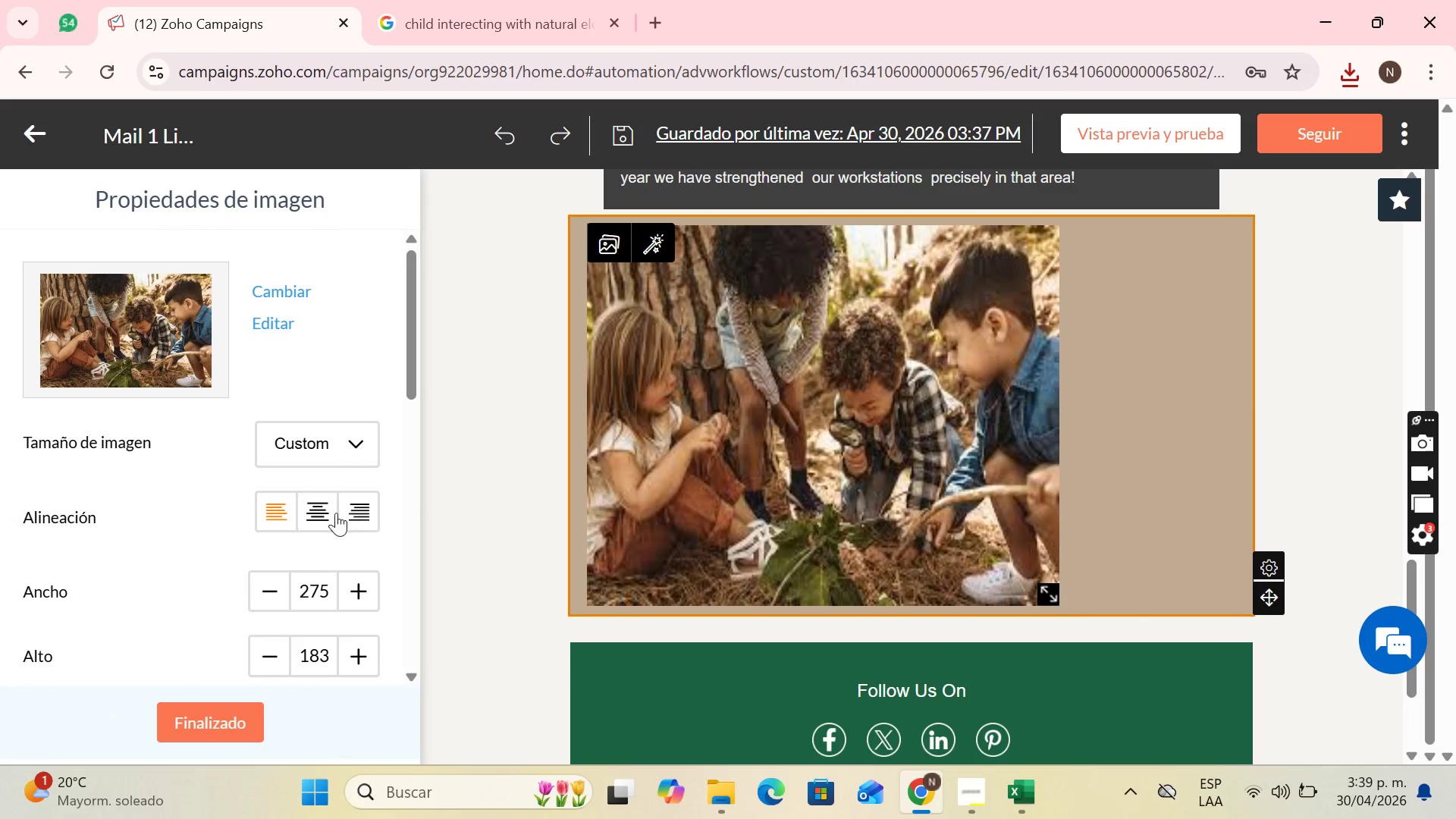 
left_click([314, 515])
 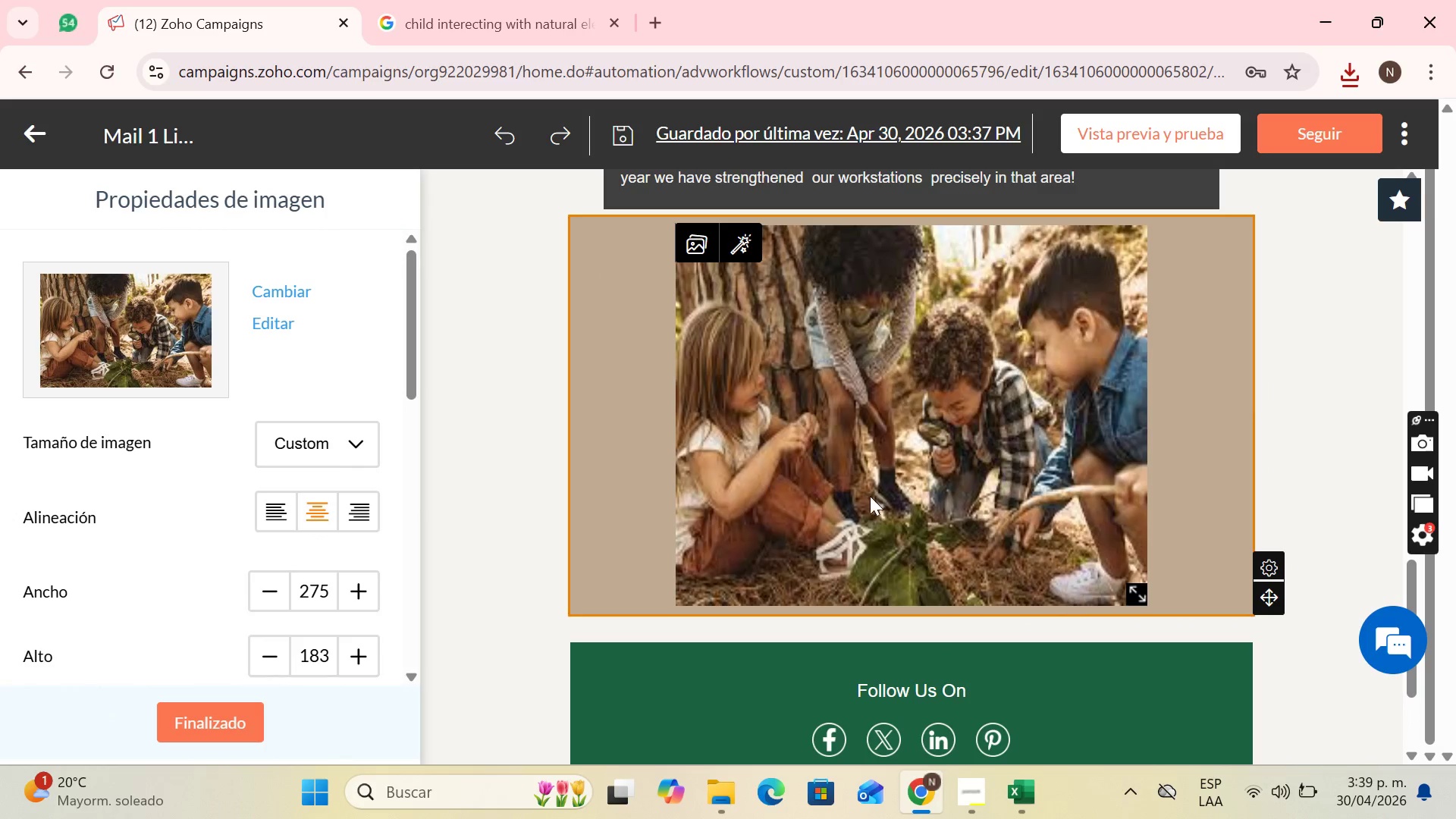 
scroll: coordinate [962, 522], scroll_direction: up, amount: 2.0
 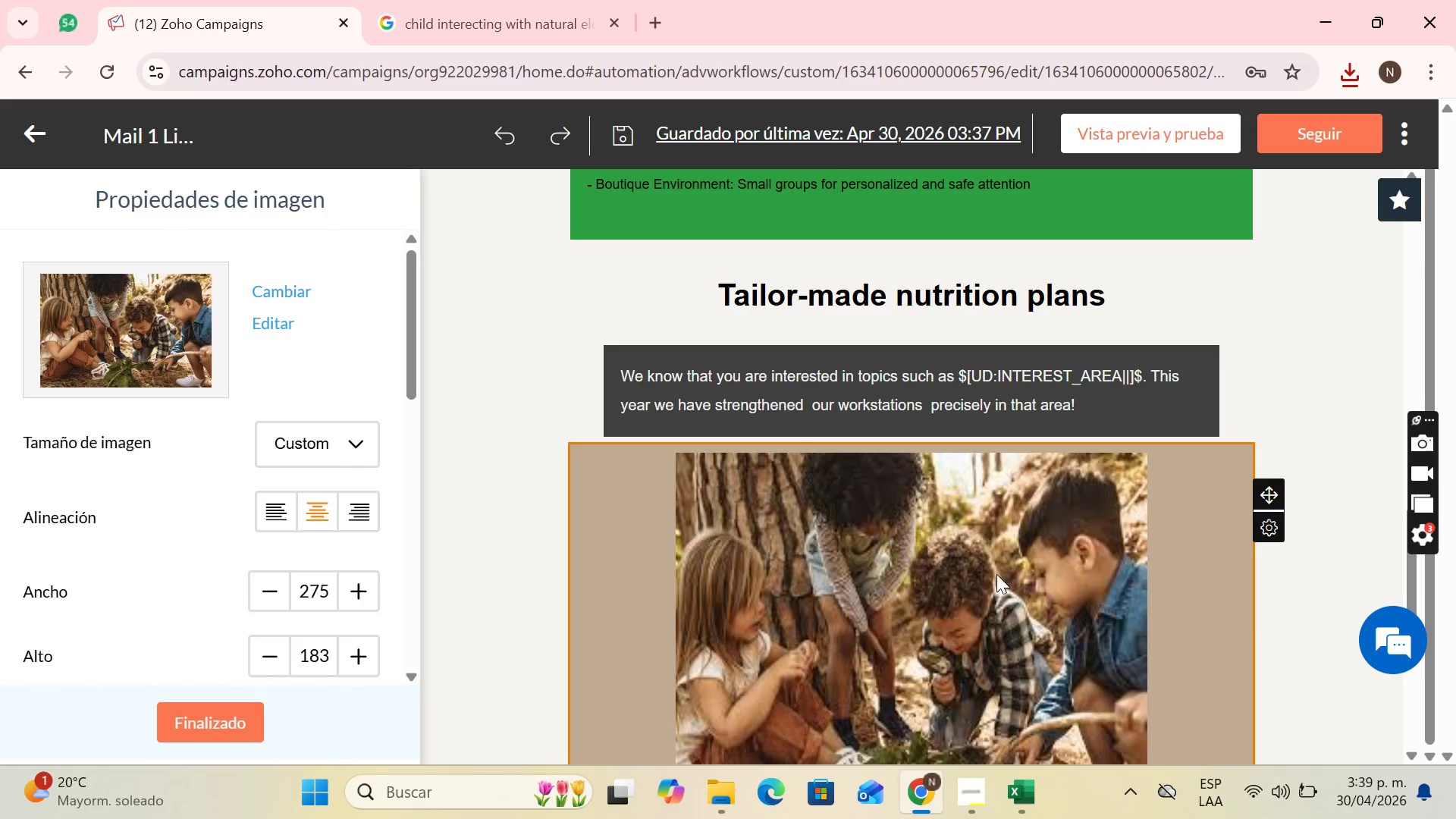 
scroll: coordinate [315, 573], scroll_direction: down, amount: 6.0
 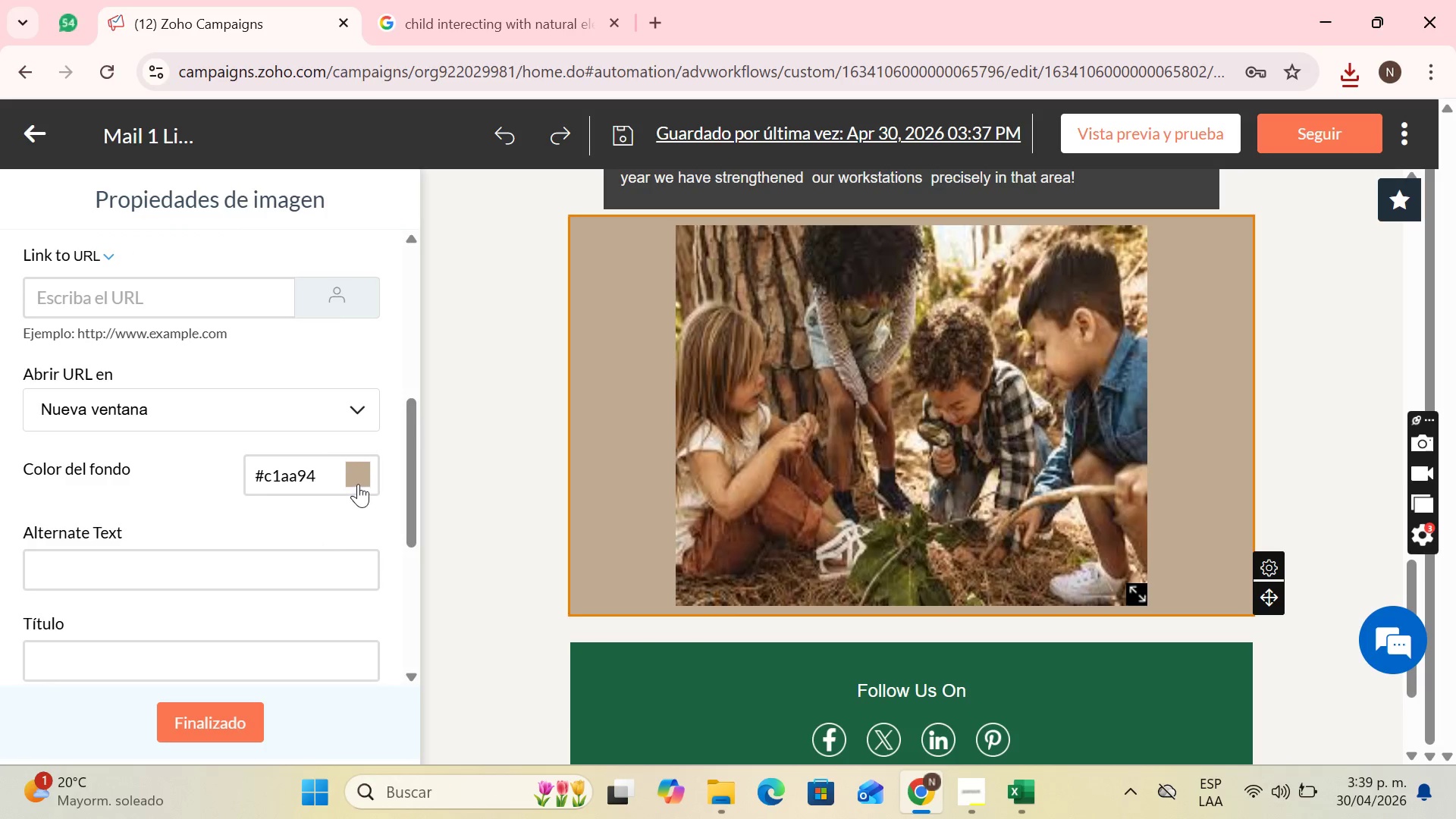 
left_click([358, 482])
 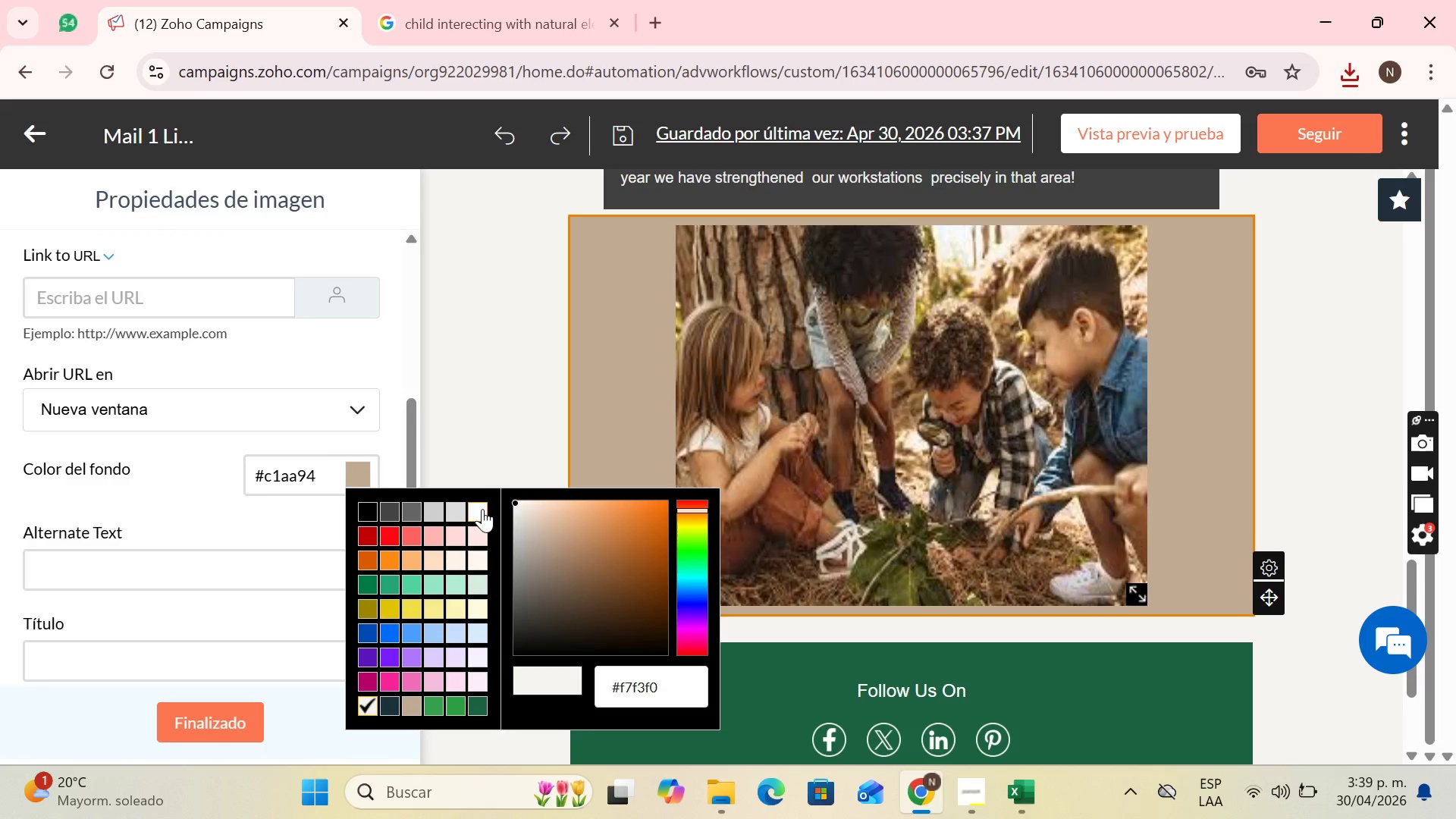 
left_click([484, 509])
 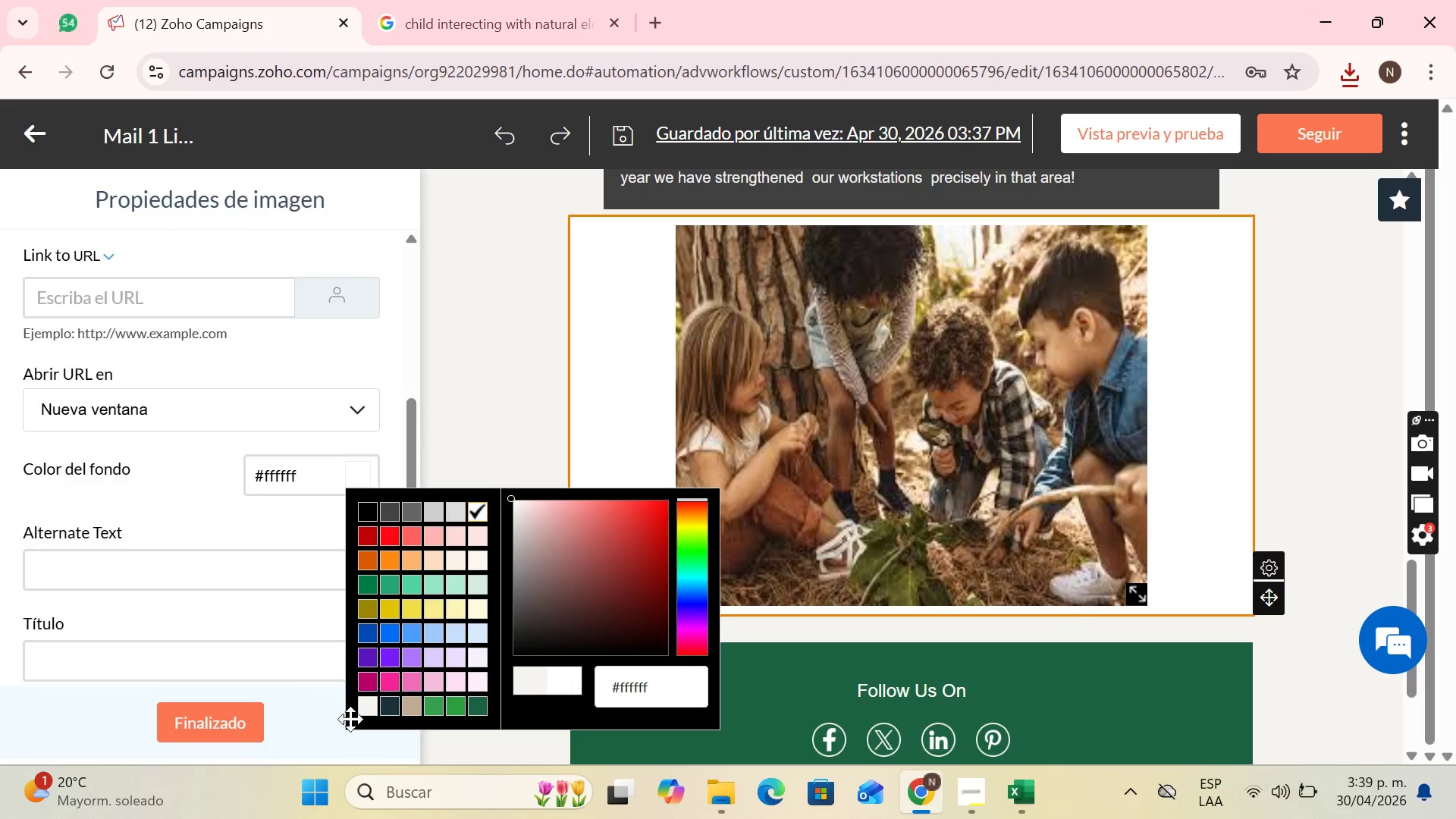 
left_click([364, 709])
 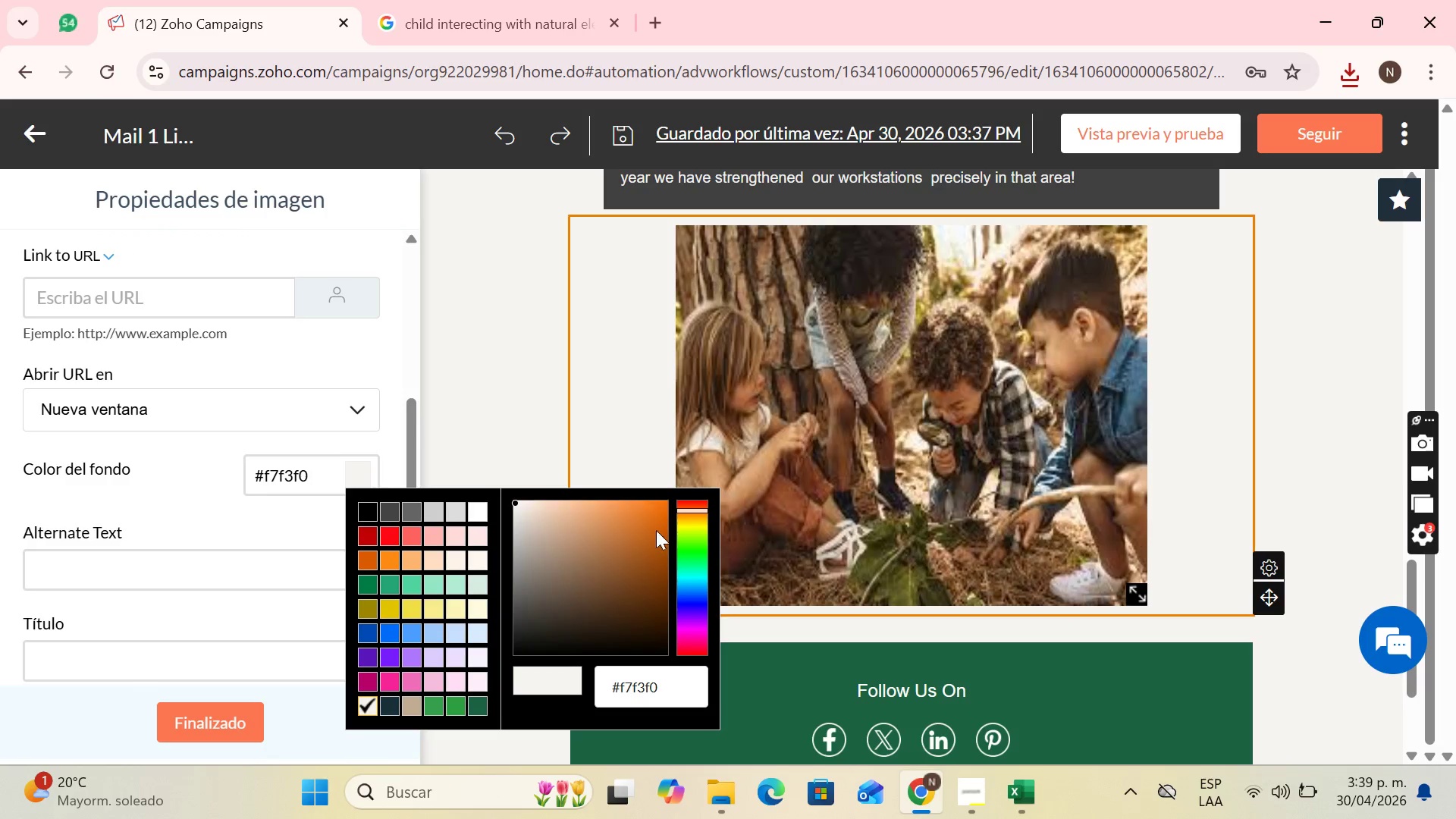 
left_click([613, 366])
 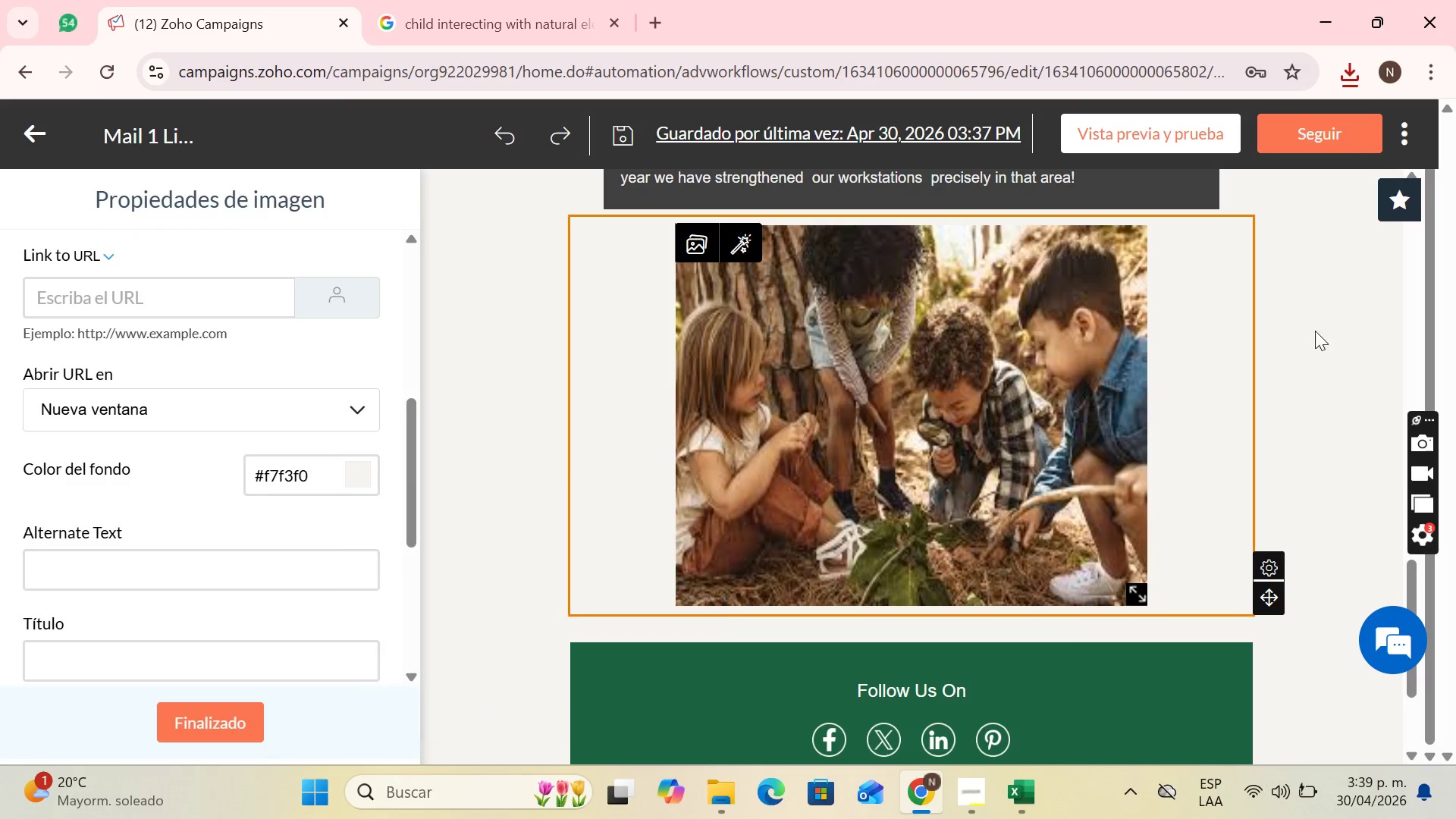 
scroll: coordinate [1077, 500], scroll_direction: up, amount: 5.0
 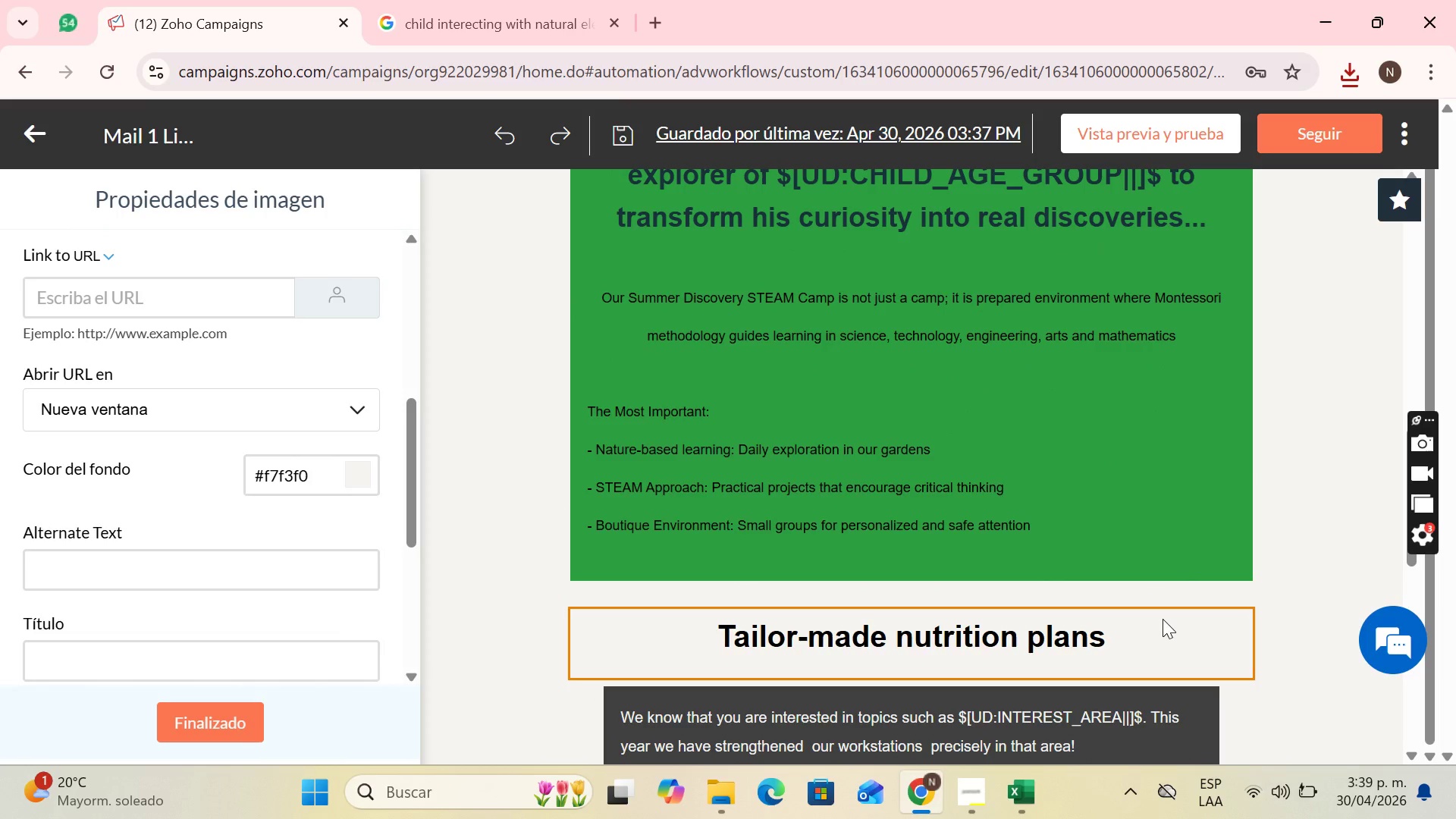 
left_click([1163, 618])
 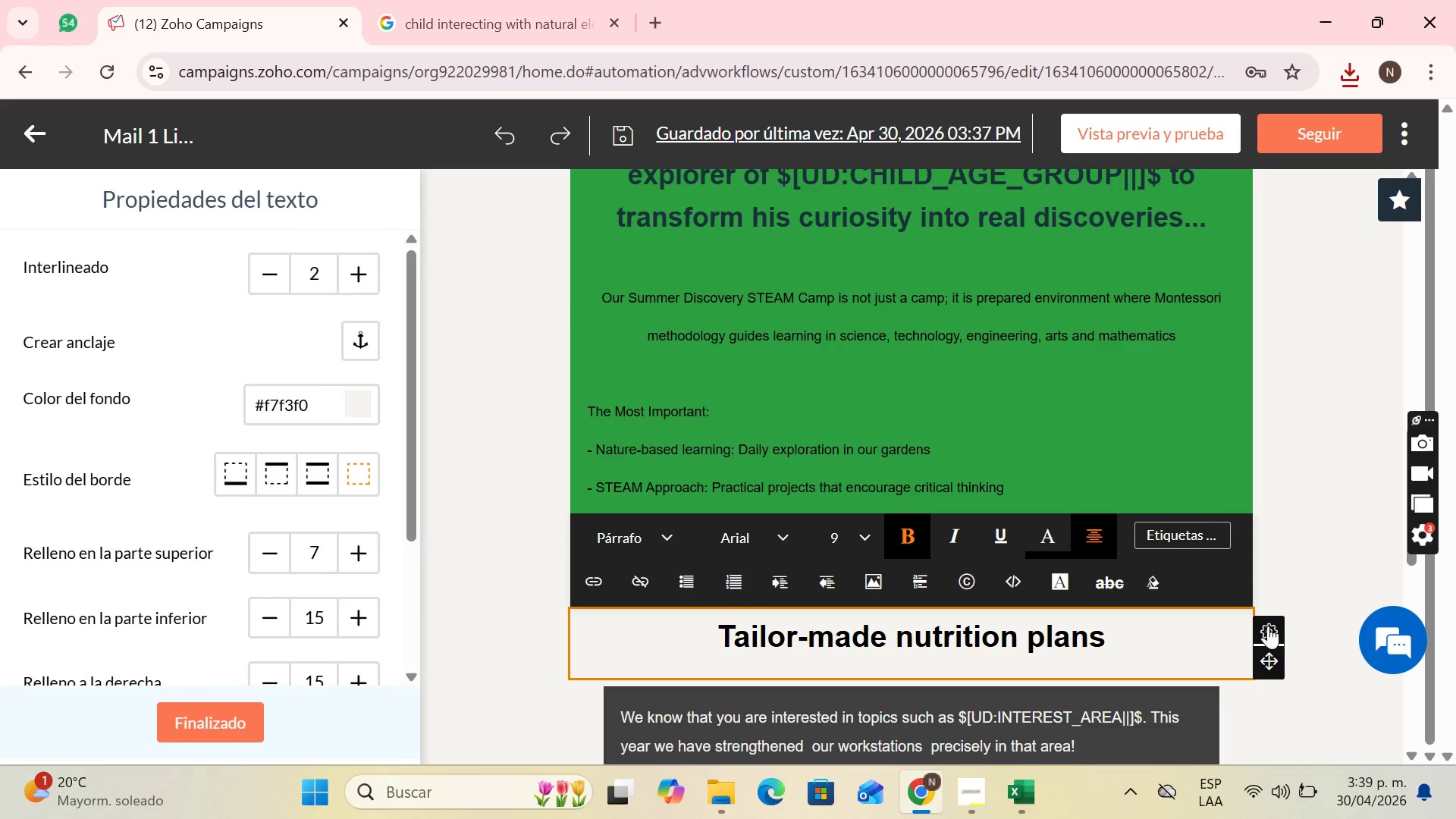 
left_click([1269, 626])
 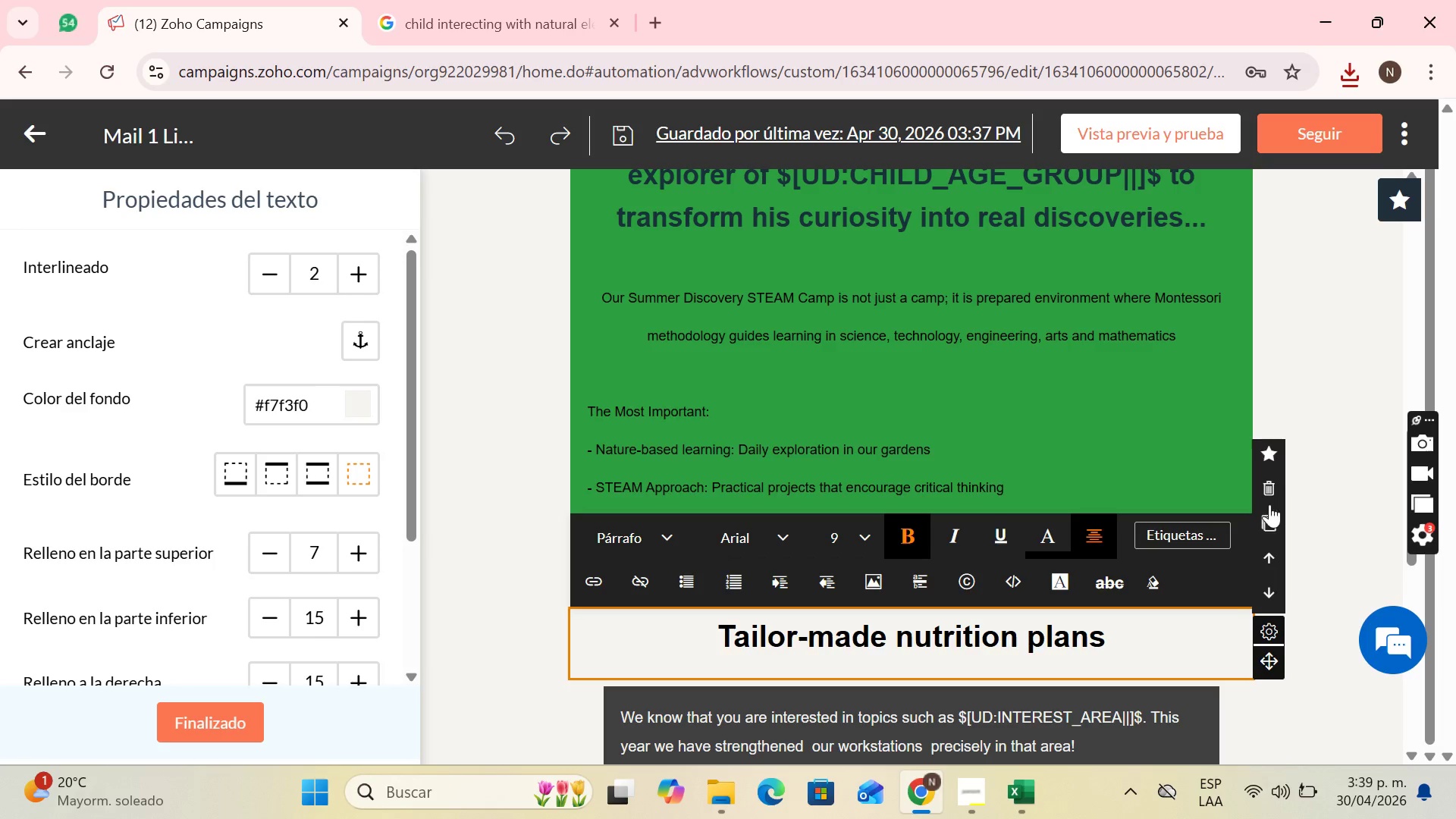 
left_click([1271, 494])
 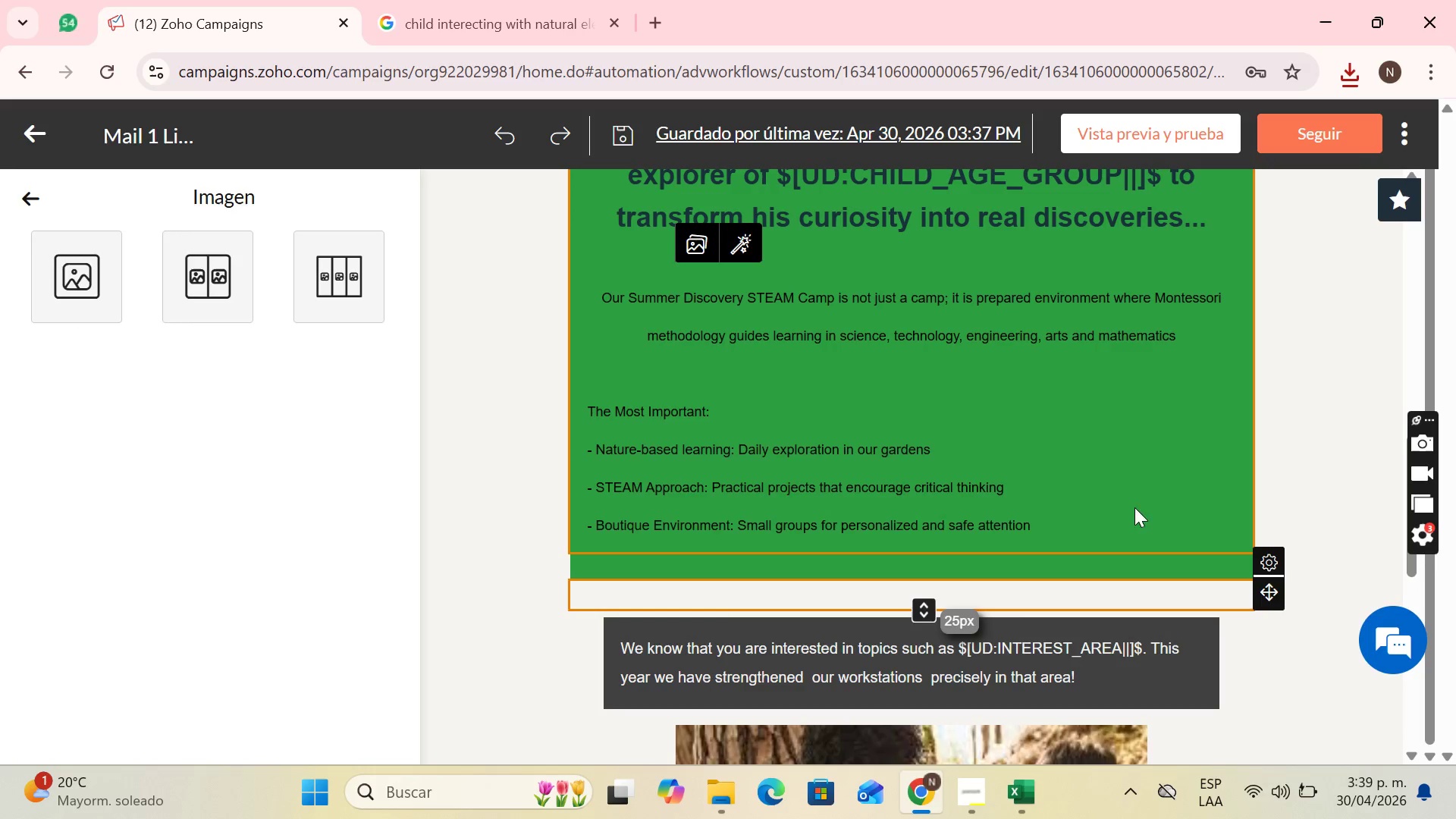 
left_click([1219, 645])
 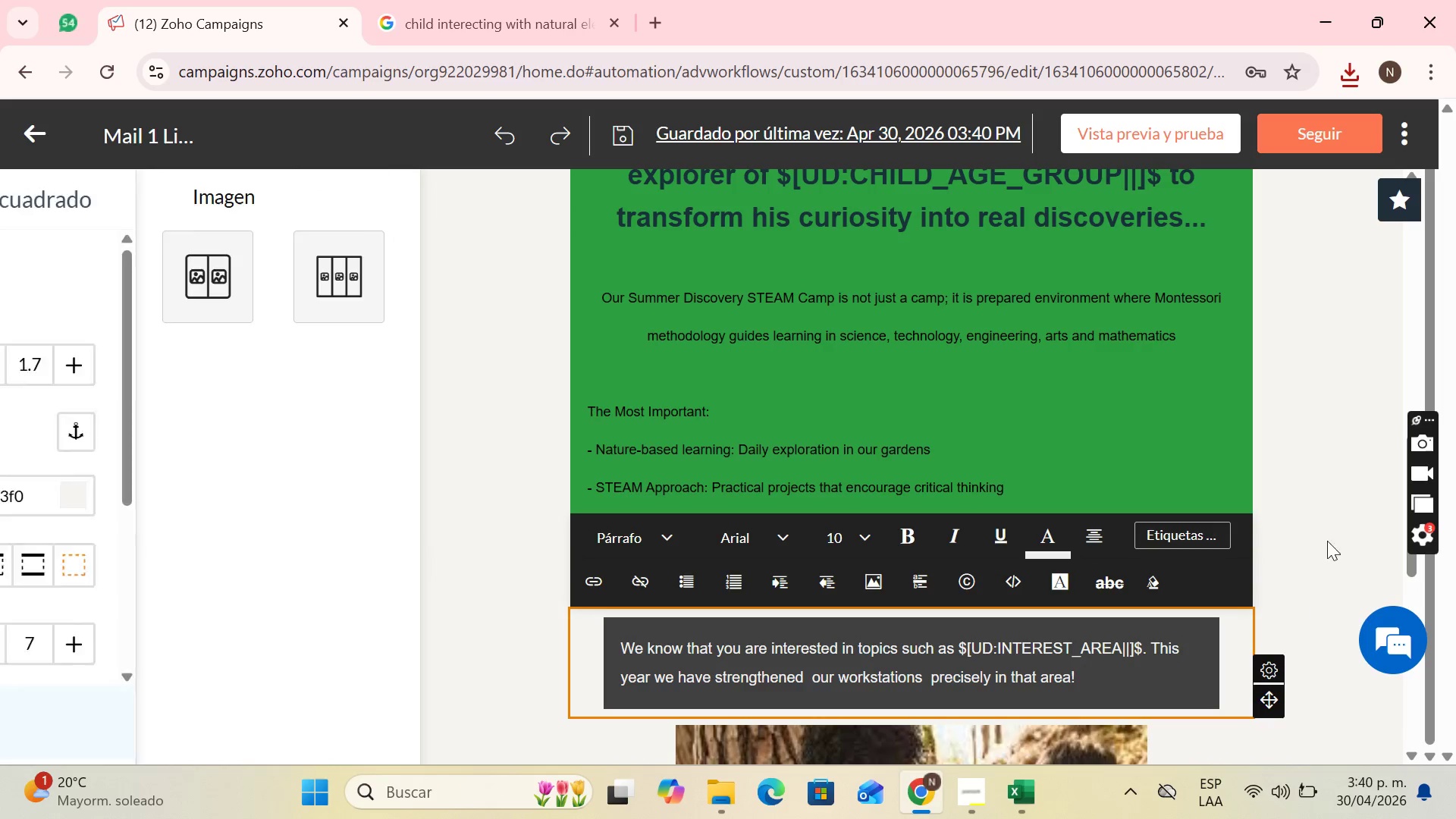 
left_click([1329, 524])
 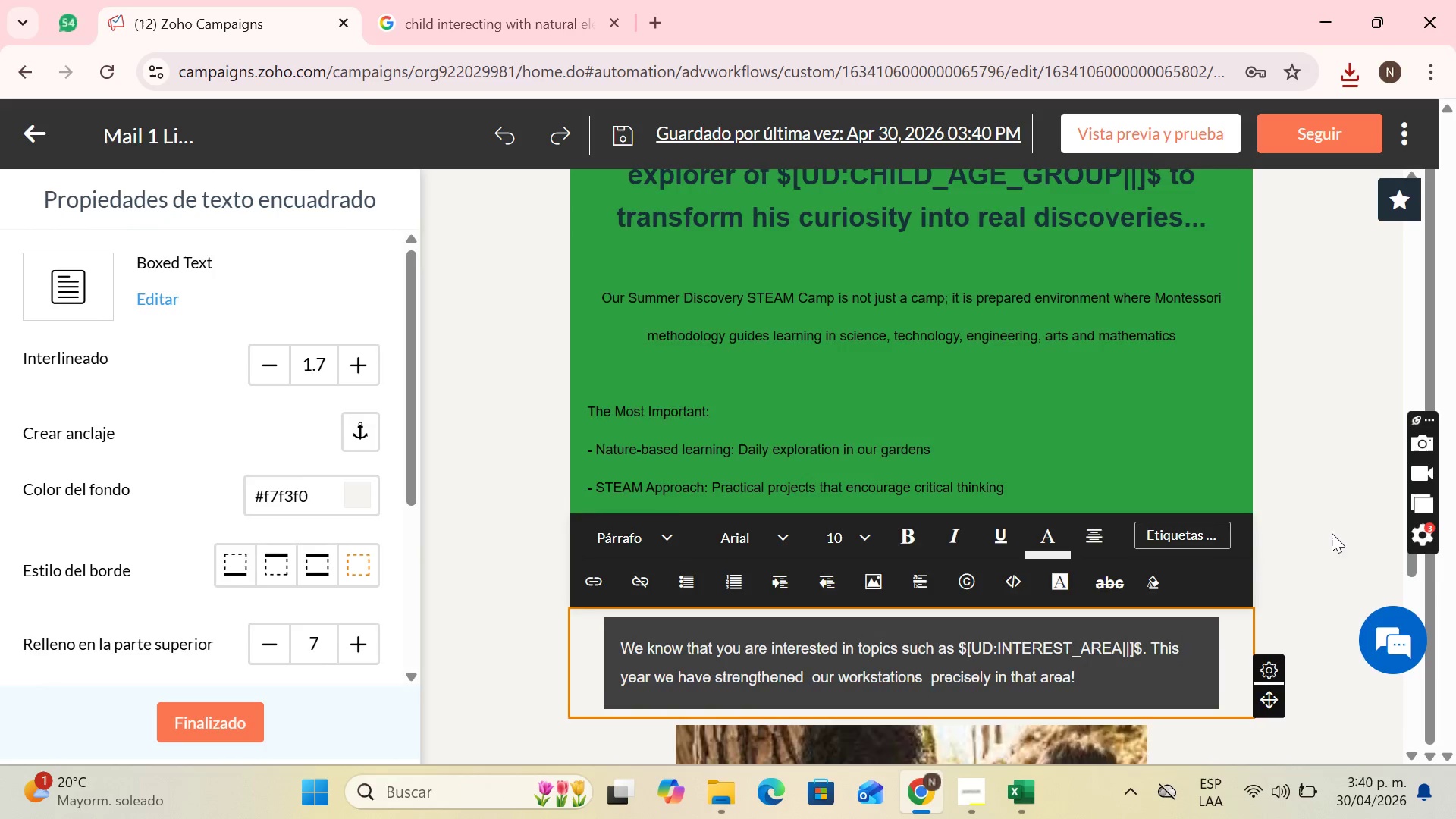 
scroll: coordinate [1181, 578], scroll_direction: down, amount: 6.0
 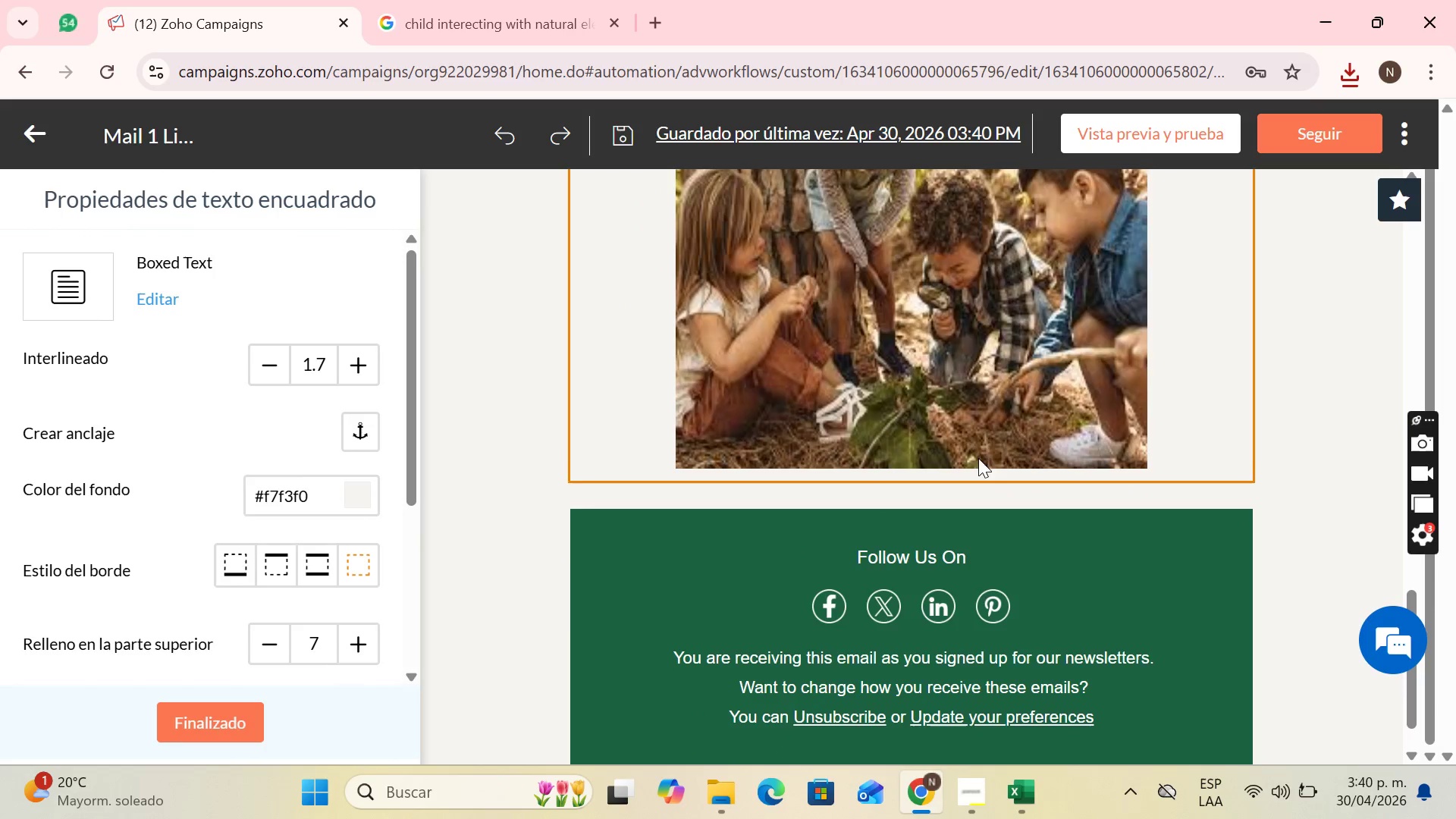 
scroll: coordinate [993, 450], scroll_direction: none, amount: 0.0
 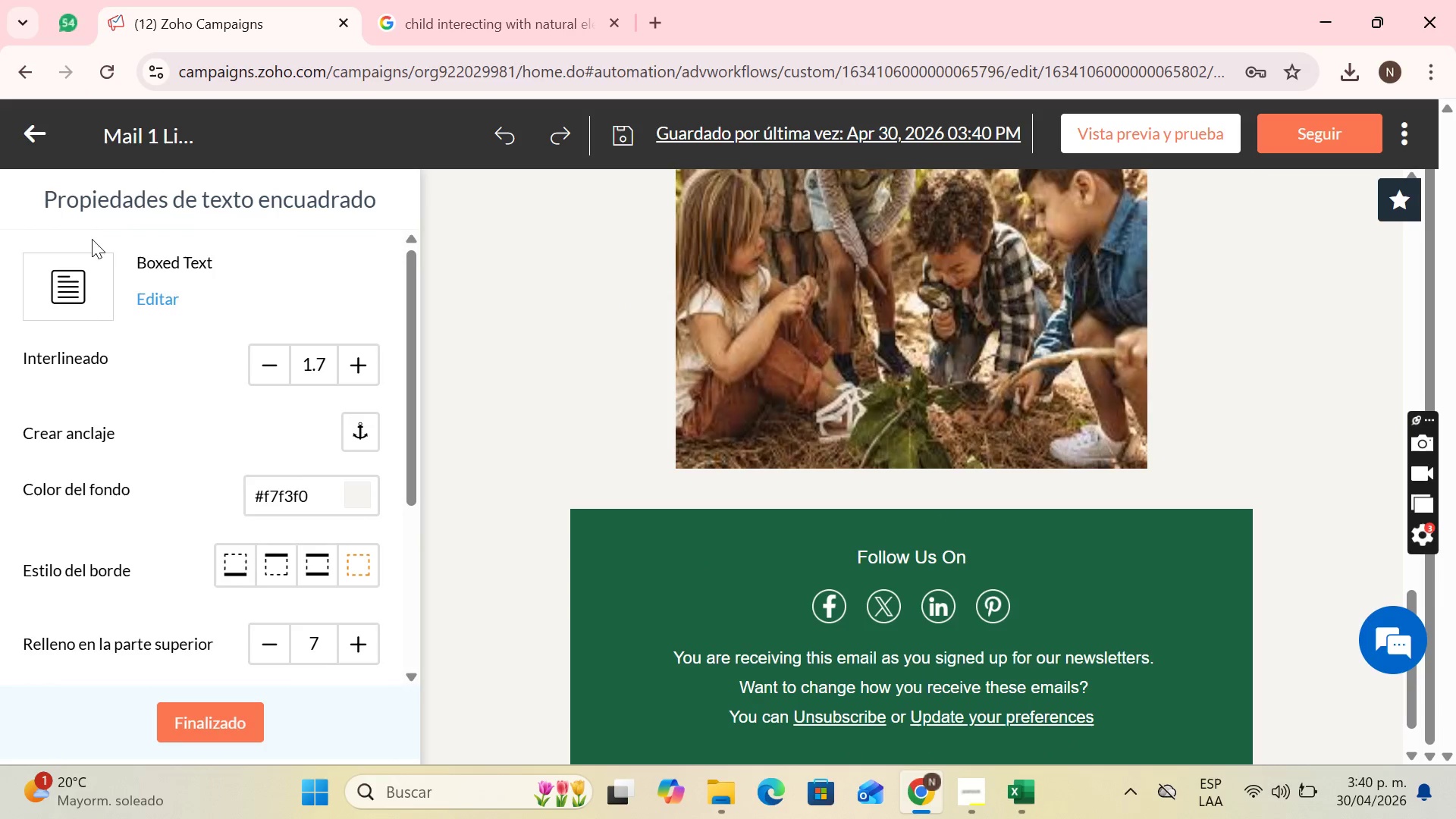 
left_click([225, 710])
 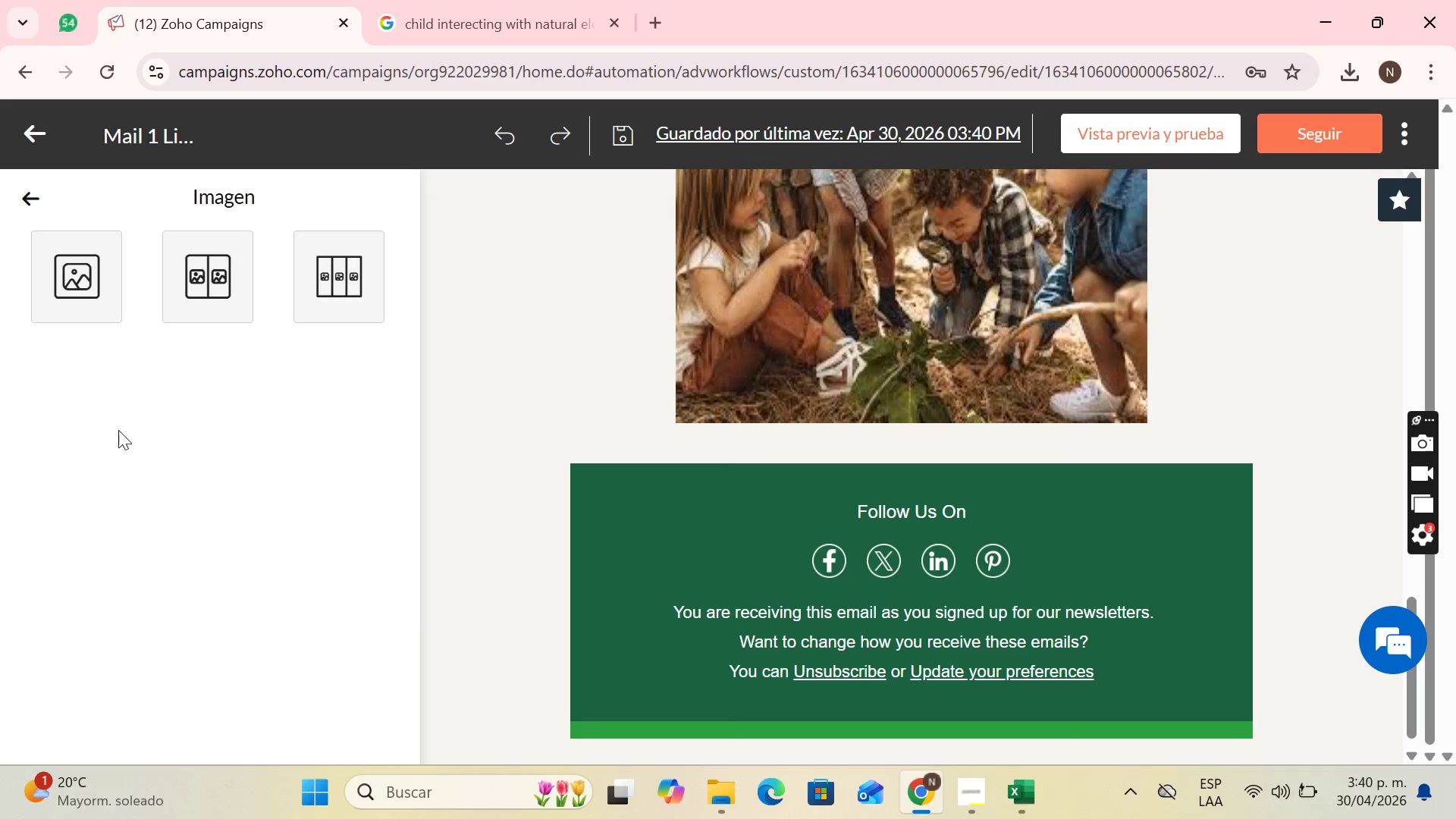 
mouse_move([59, 198])
 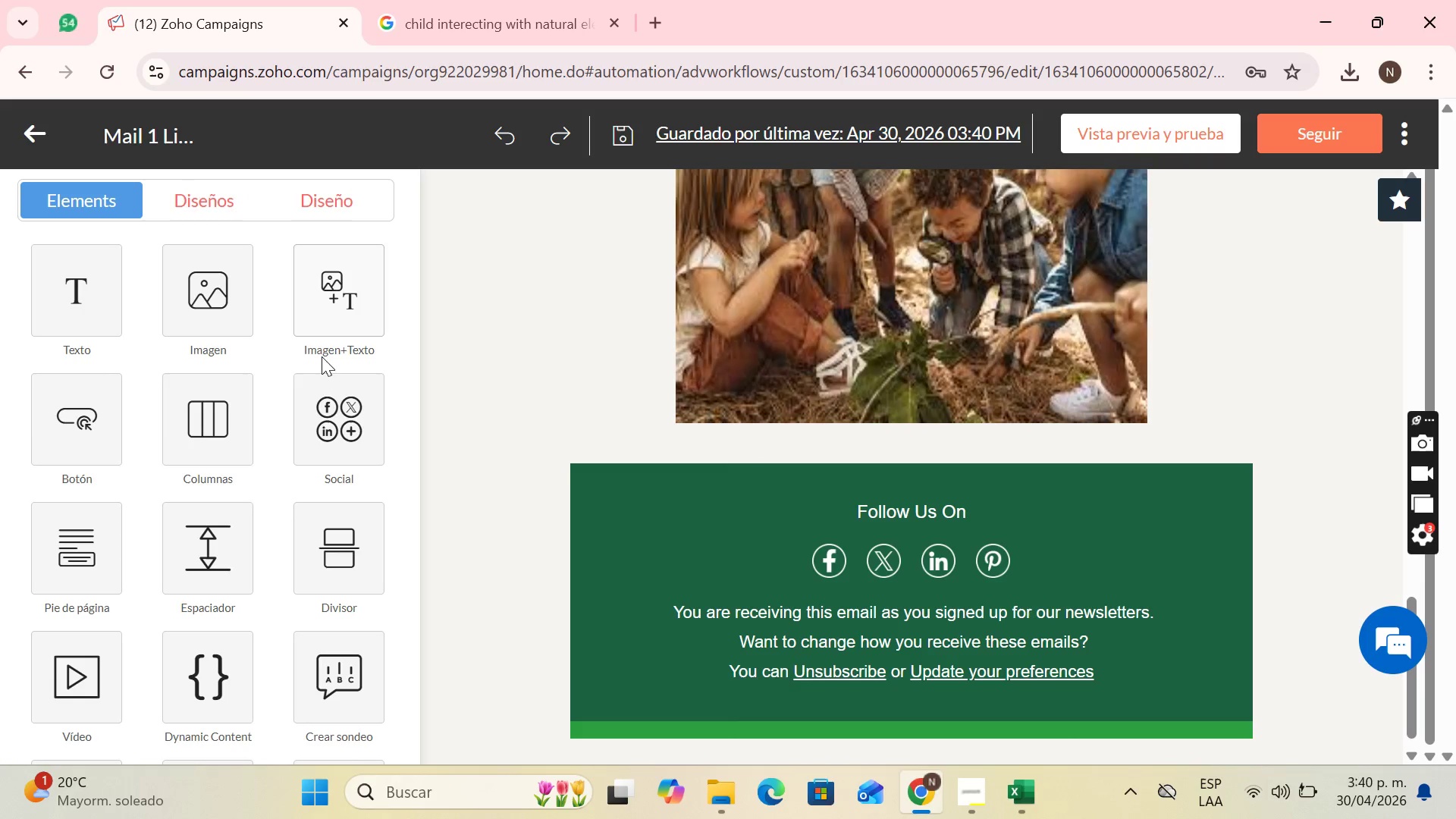 
scroll: coordinate [323, 356], scroll_direction: down, amount: 6.0
 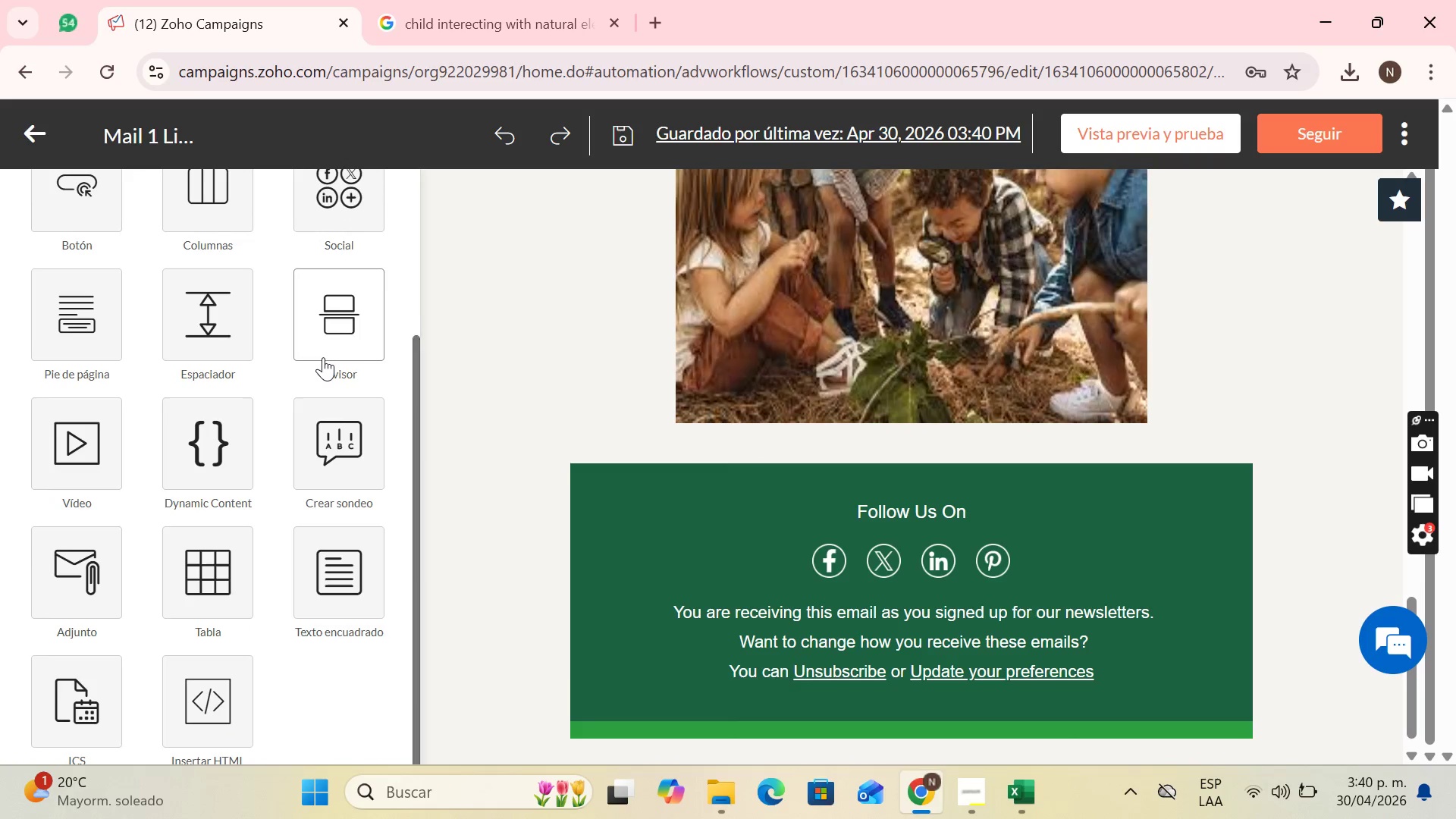 
scroll: coordinate [324, 357], scroll_direction: up, amount: 2.0
 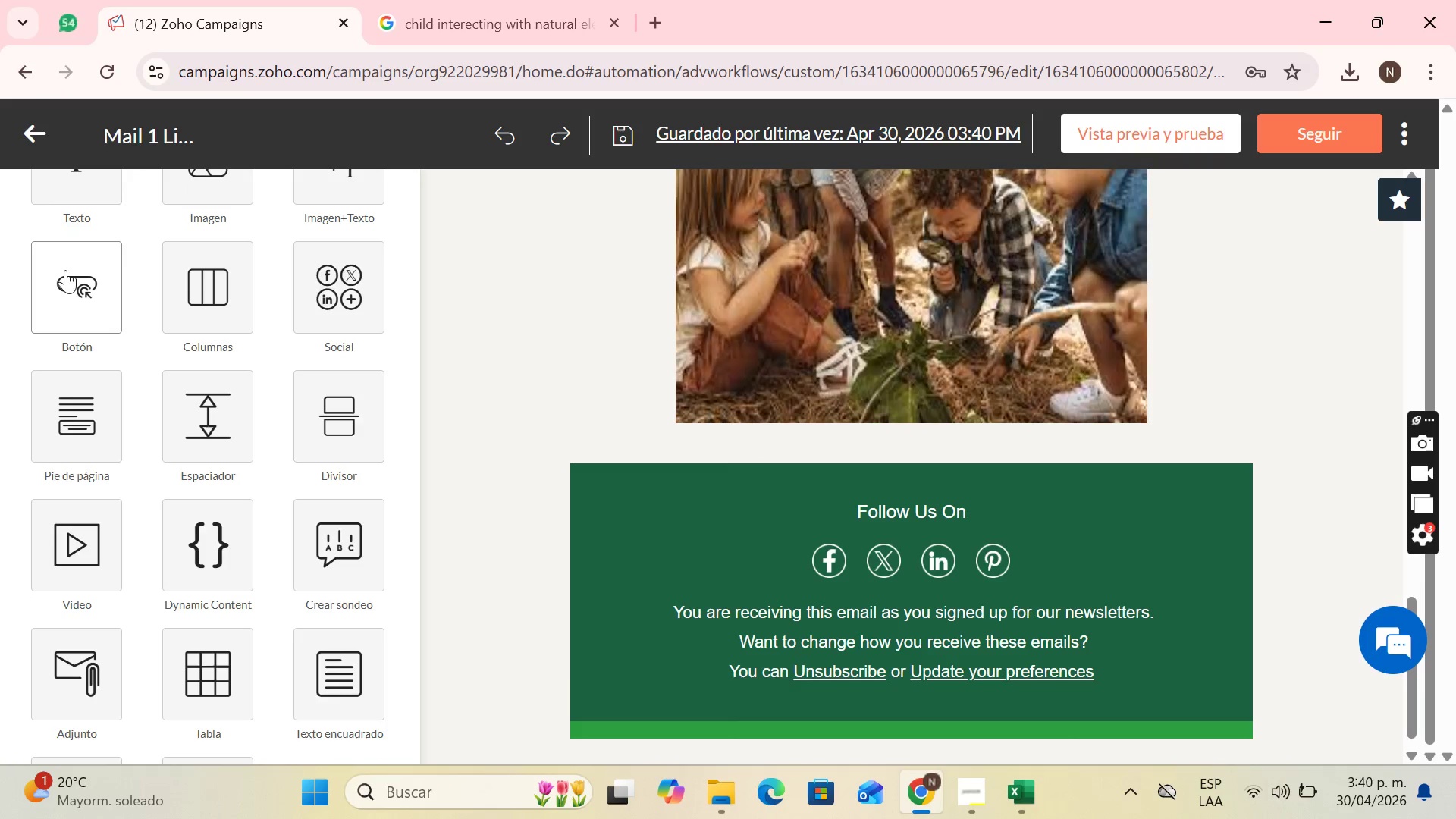 
left_click([65, 270])
 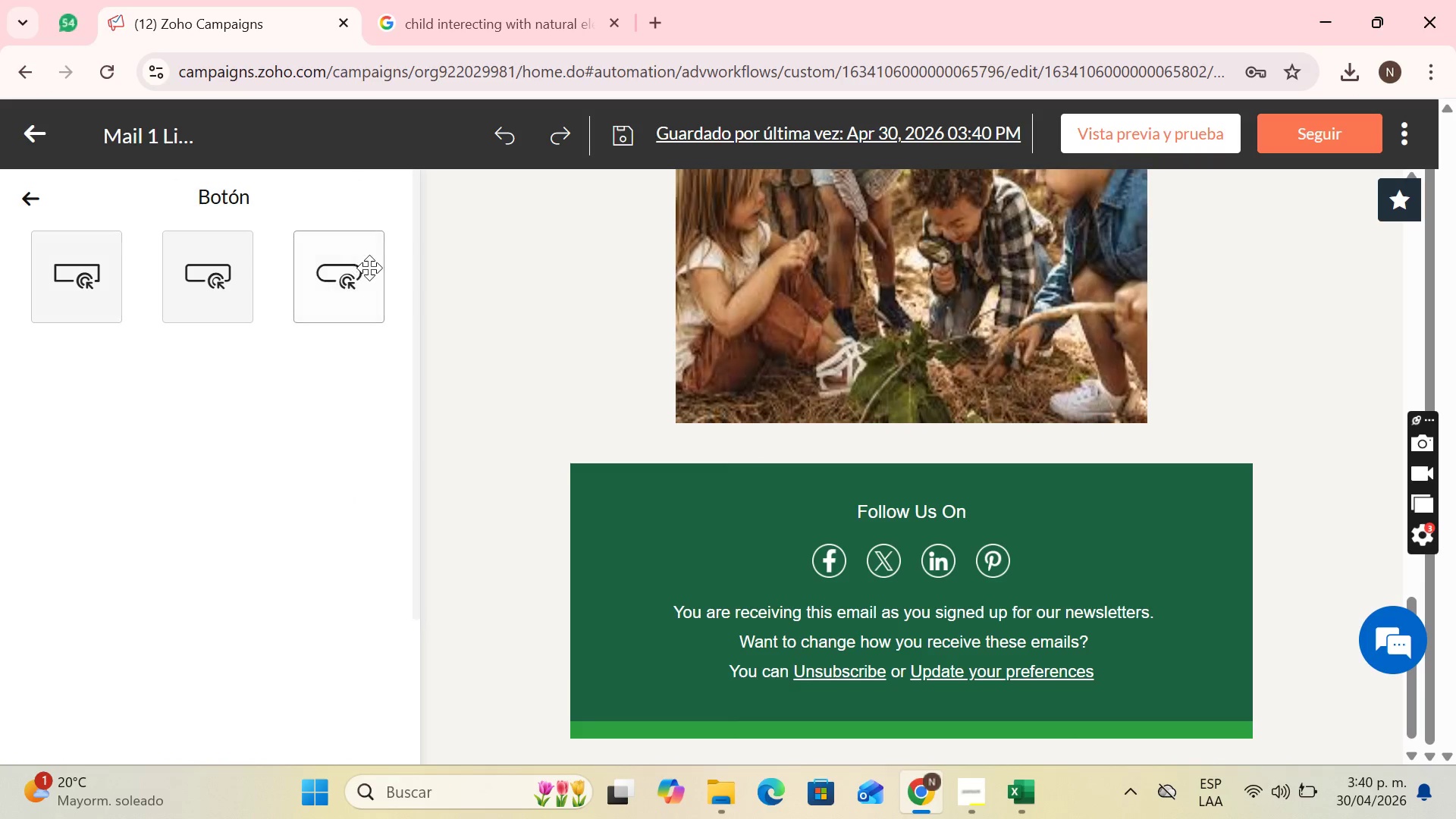 
left_click_drag(start_coordinate=[364, 268], to_coordinate=[894, 429])
 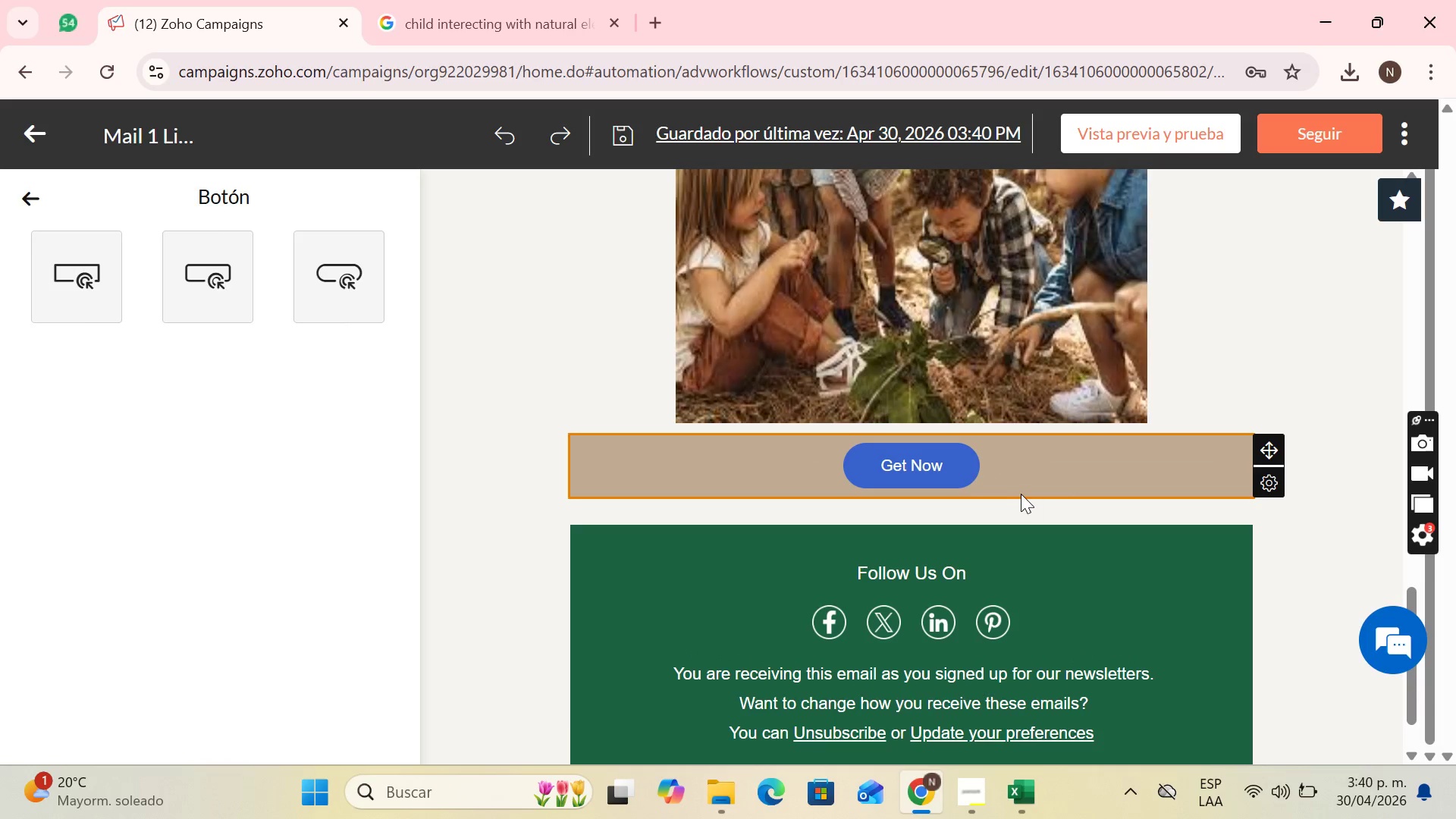 
scroll: coordinate [786, 493], scroll_direction: up, amount: 1.0
 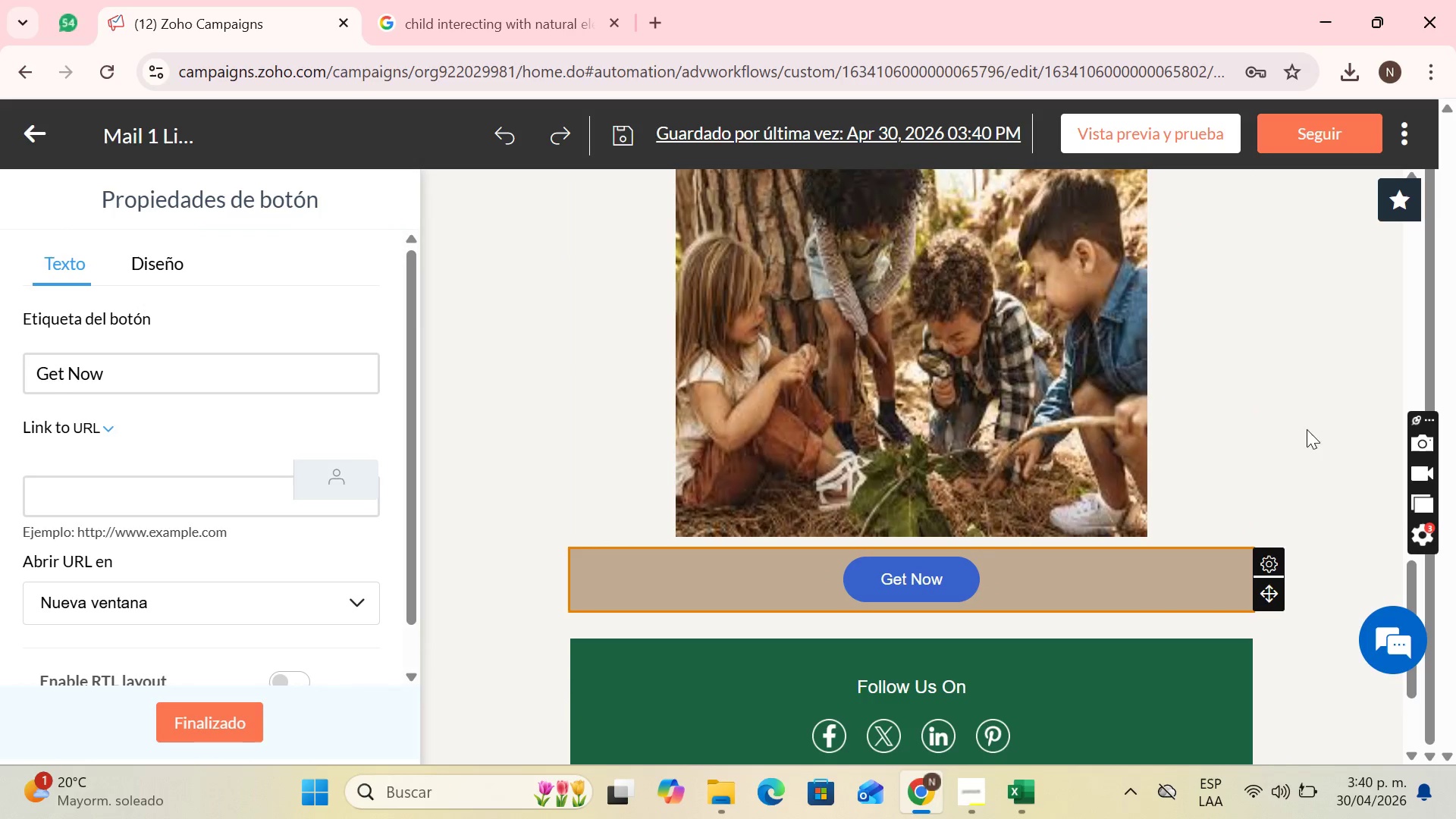 
left_click([1364, 413])
 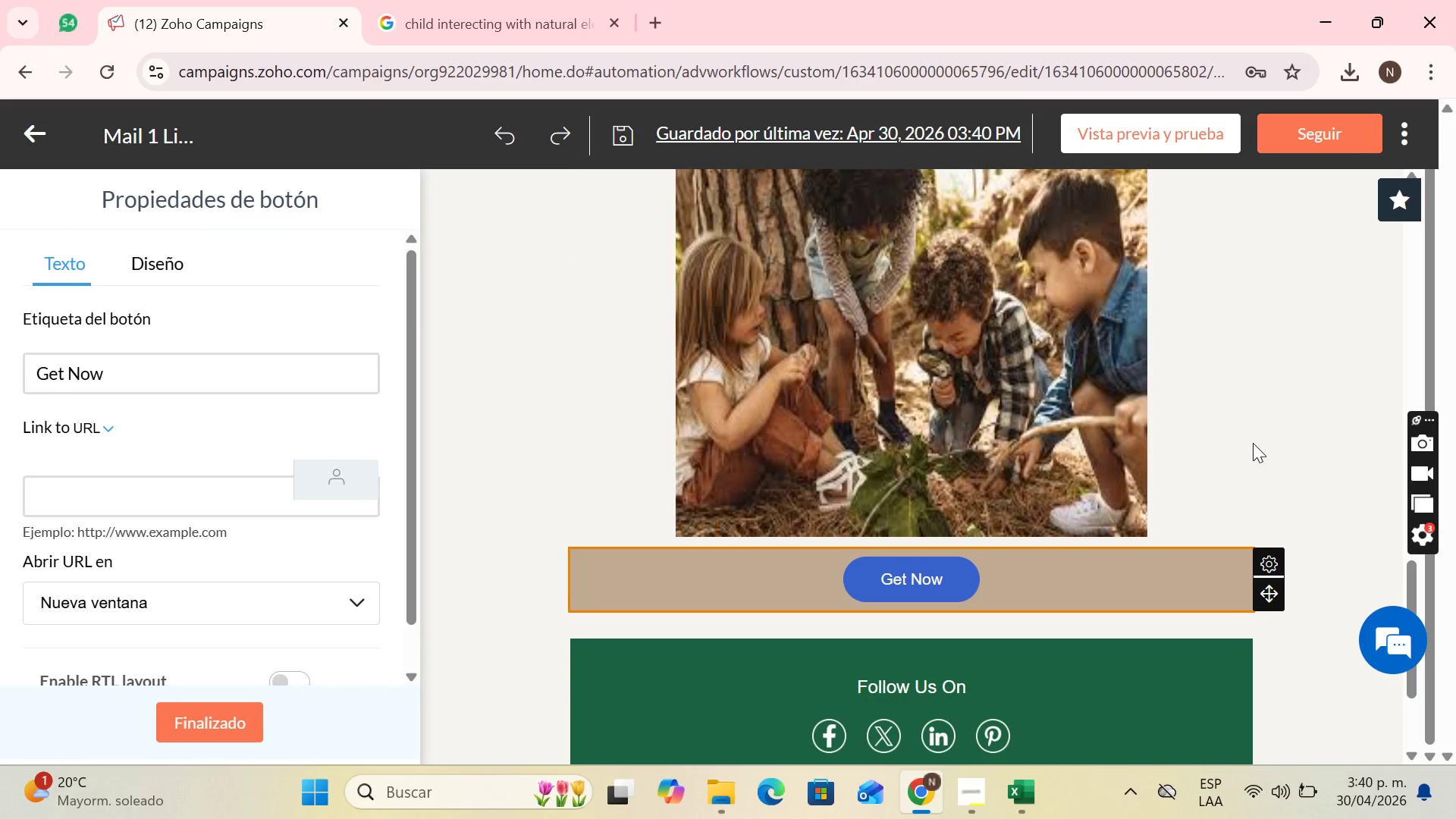 
scroll: coordinate [1235, 459], scroll_direction: up, amount: 4.0
 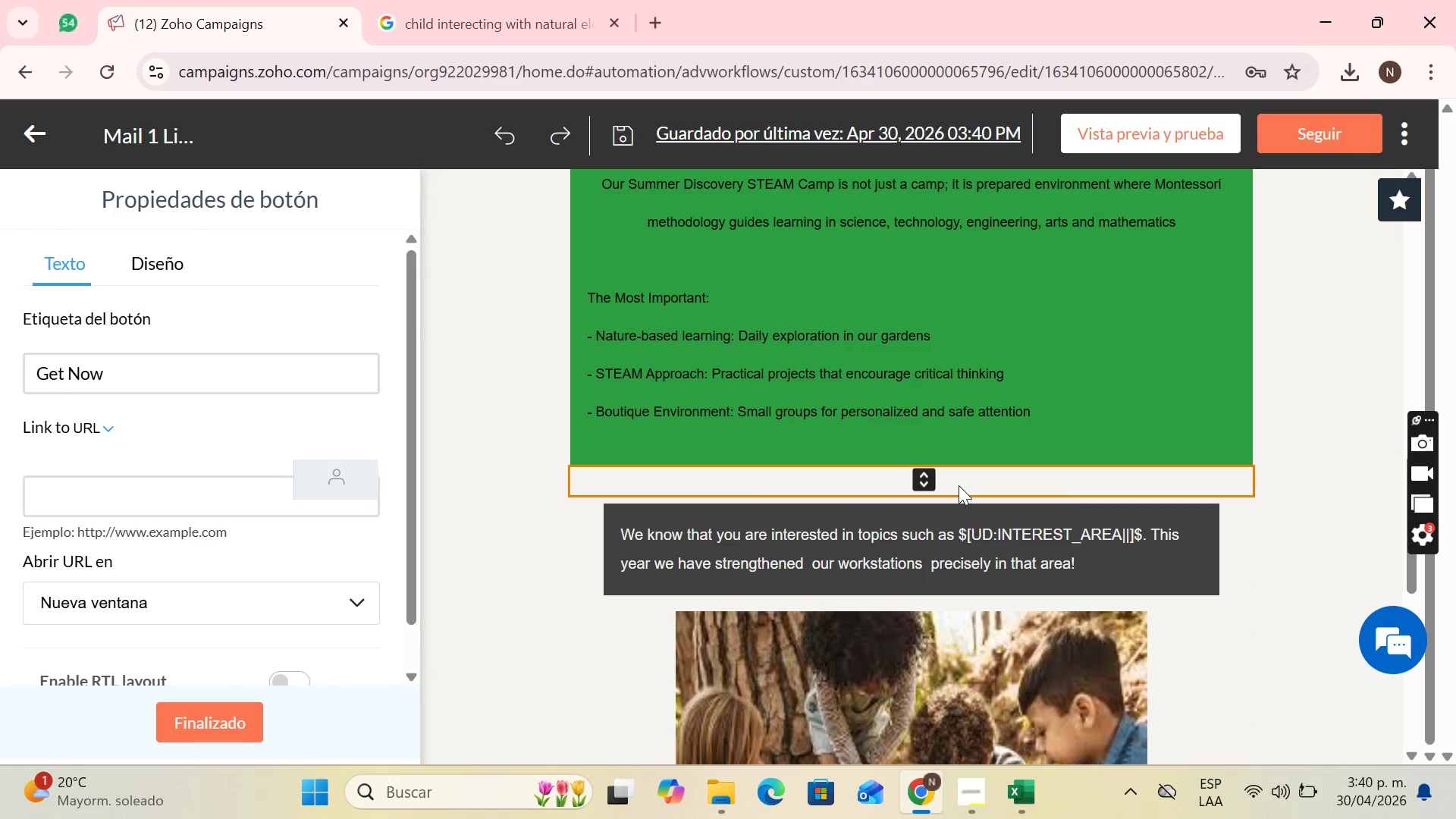 
scroll: coordinate [843, 485], scroll_direction: down, amount: 1.0
 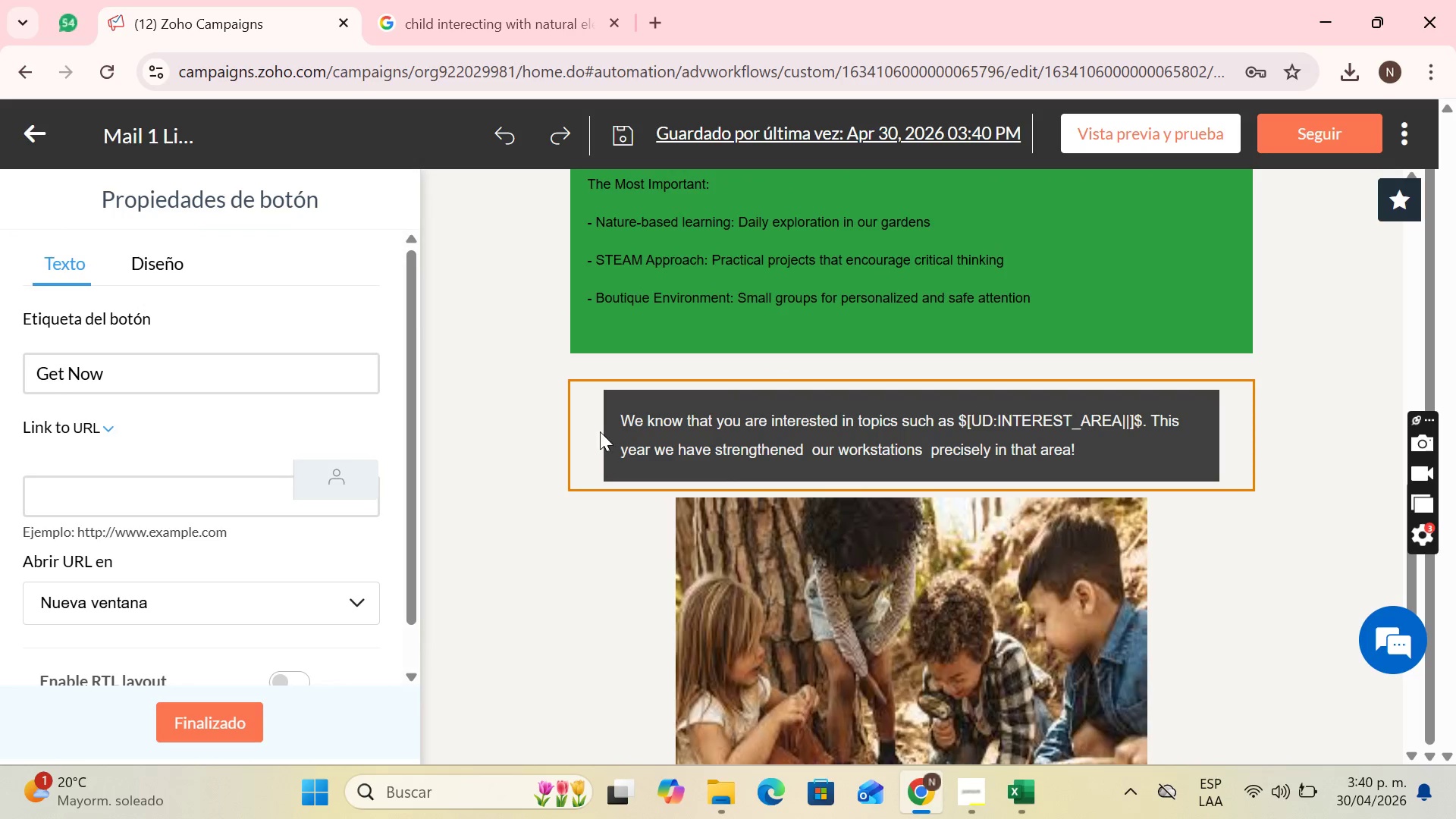 
left_click([593, 431])
 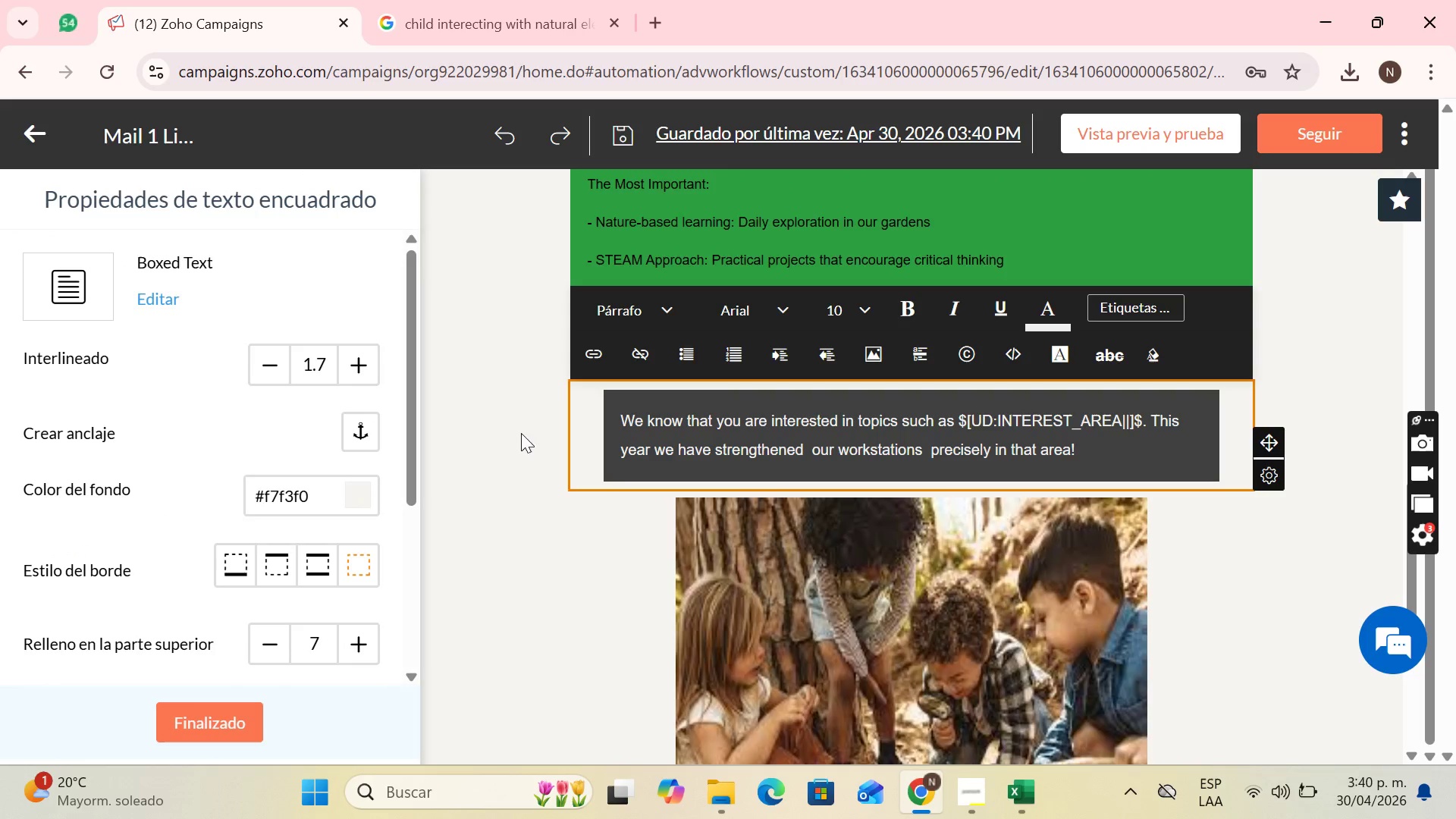 
scroll: coordinate [278, 470], scroll_direction: down, amount: 1.0
 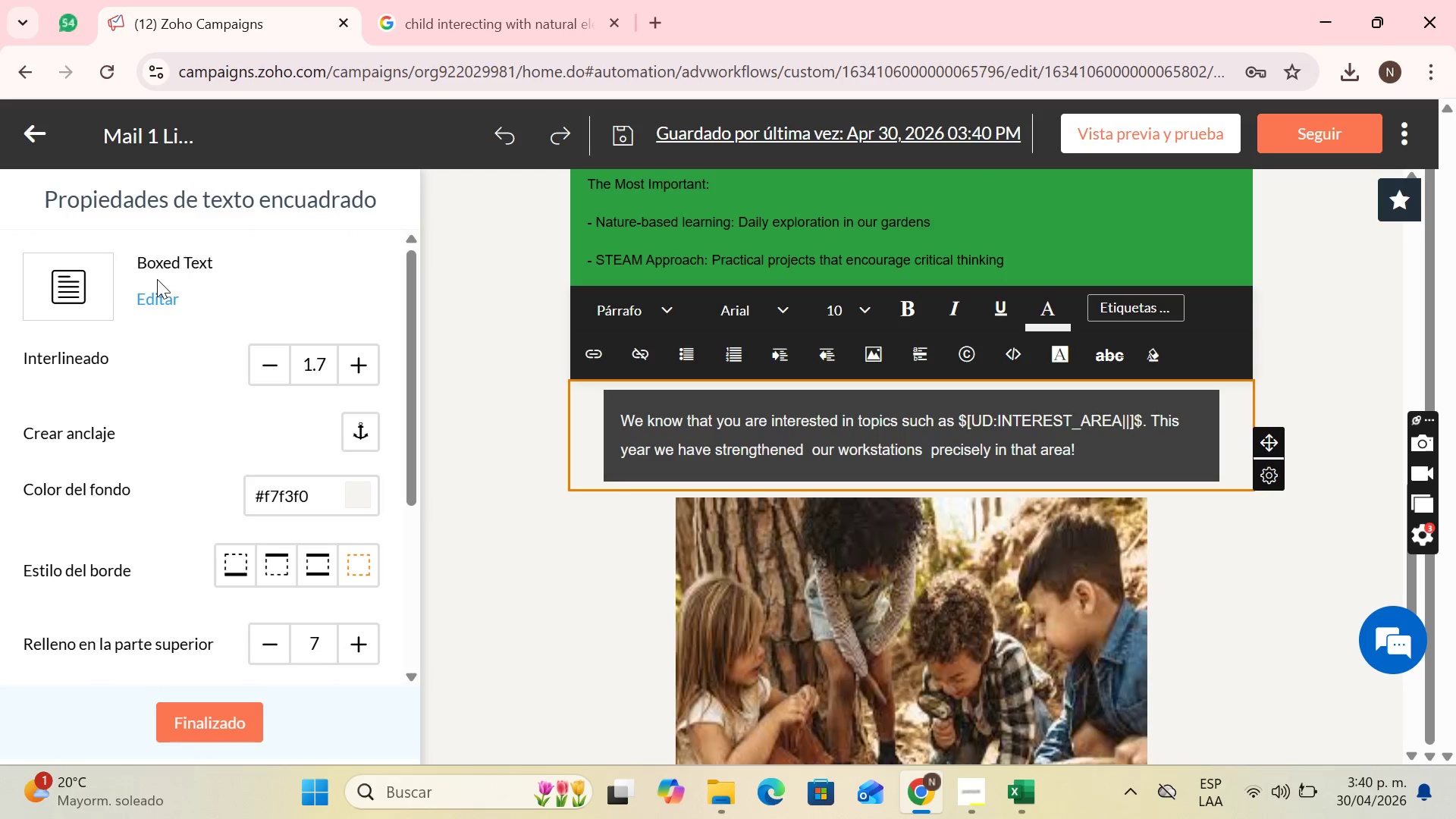 
left_click([153, 301])
 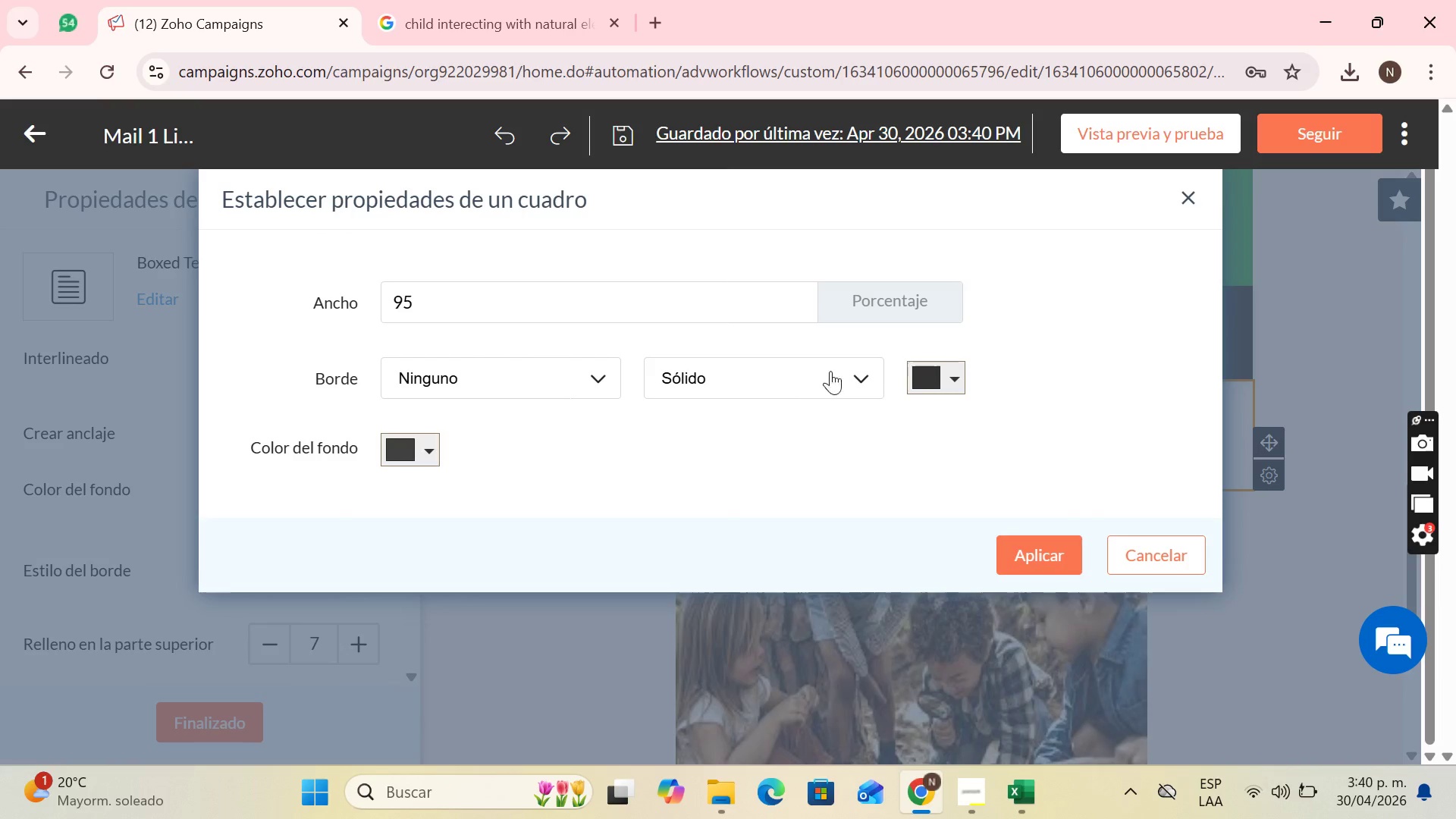 
left_click([929, 374])
 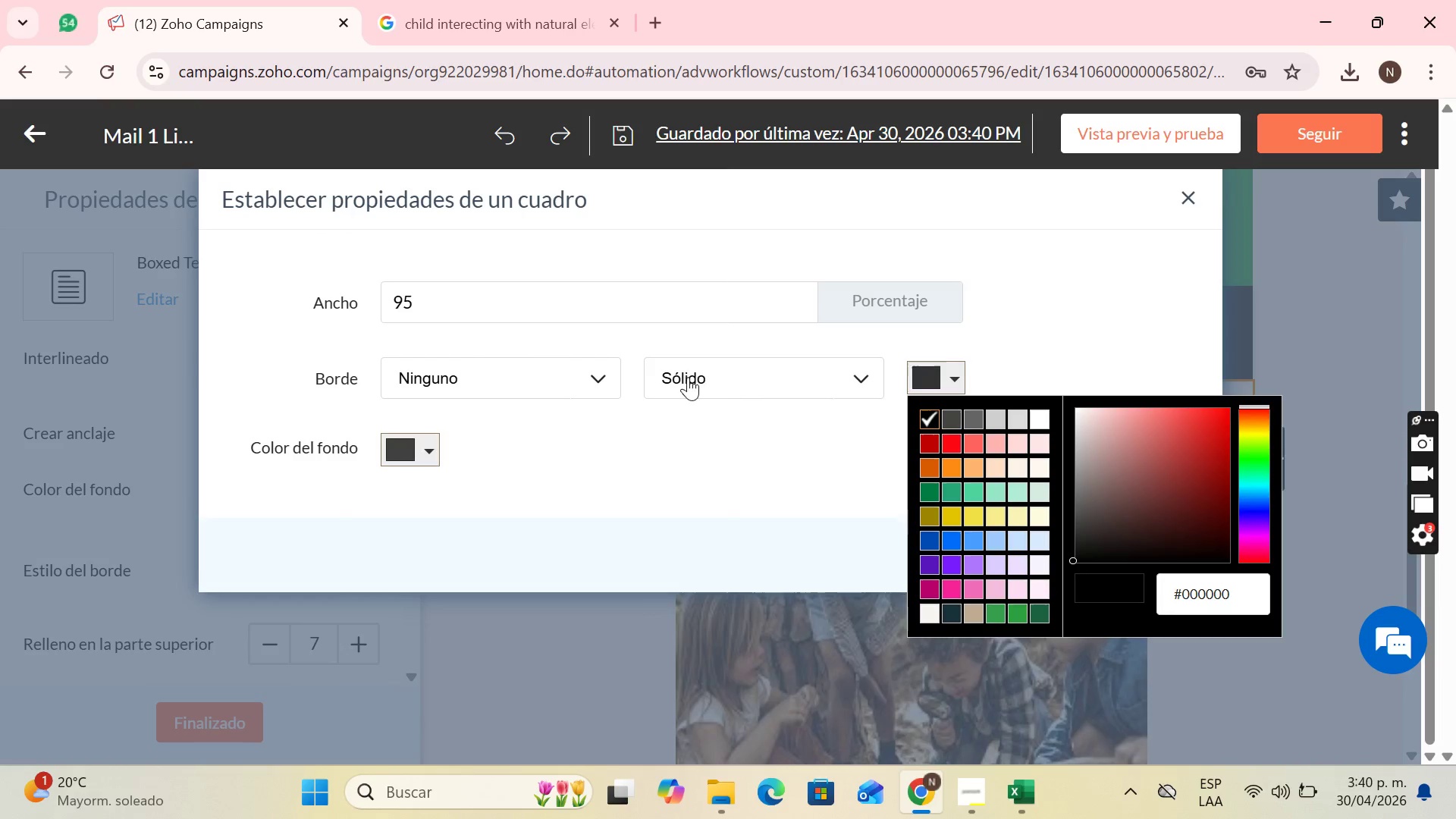 
left_click([688, 377])
 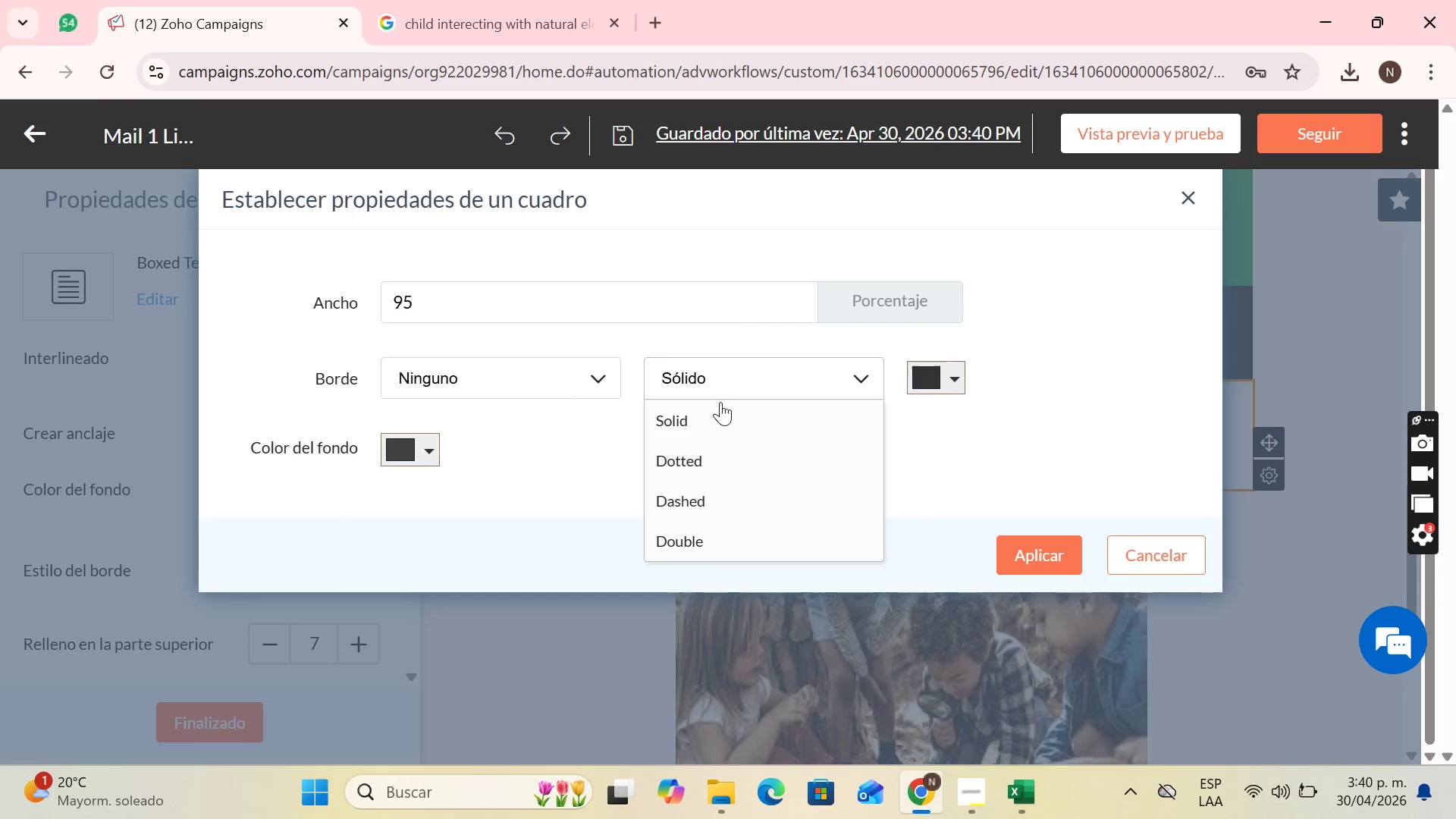 
left_click([736, 381])
 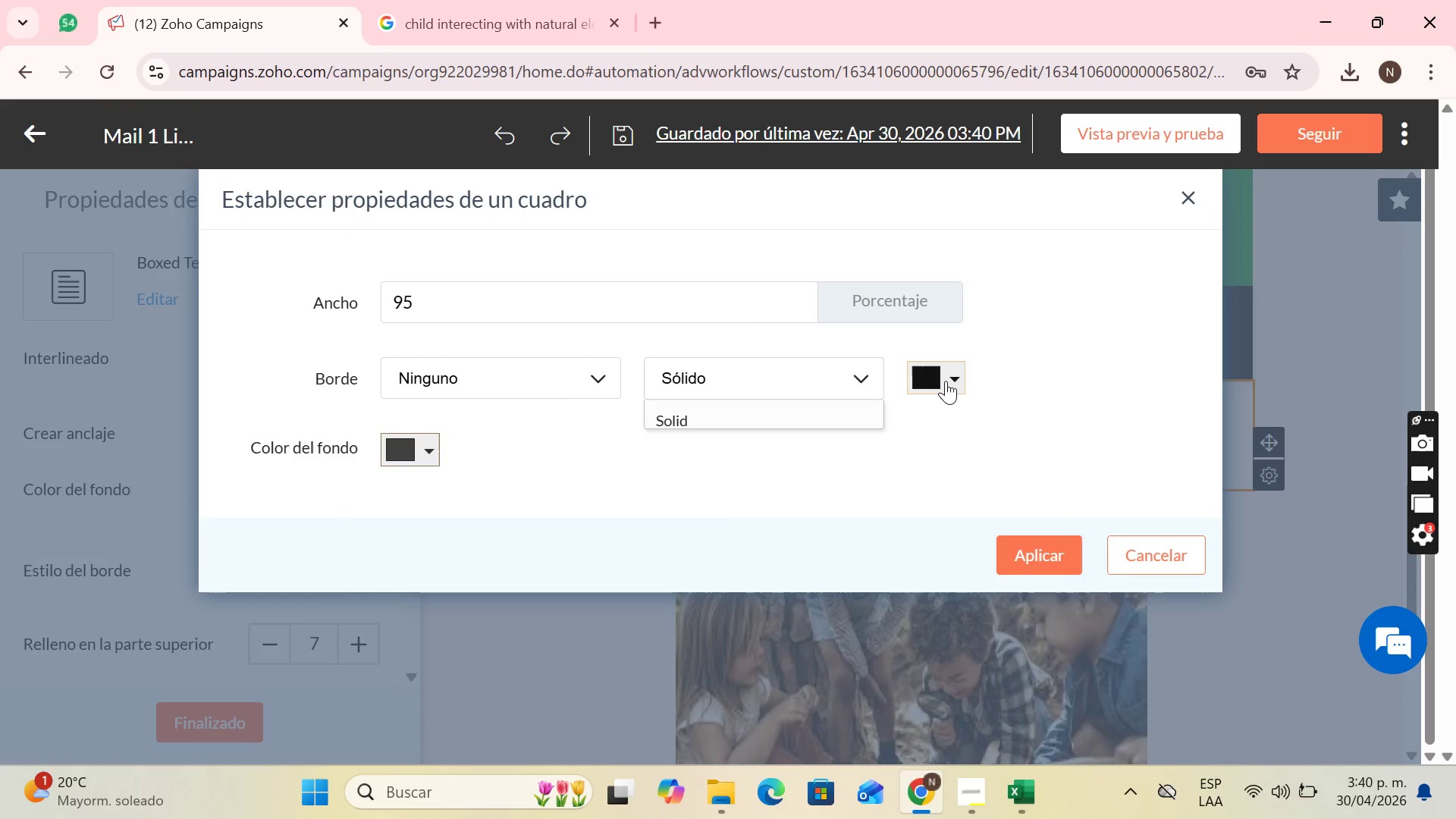 
left_click([946, 381])
 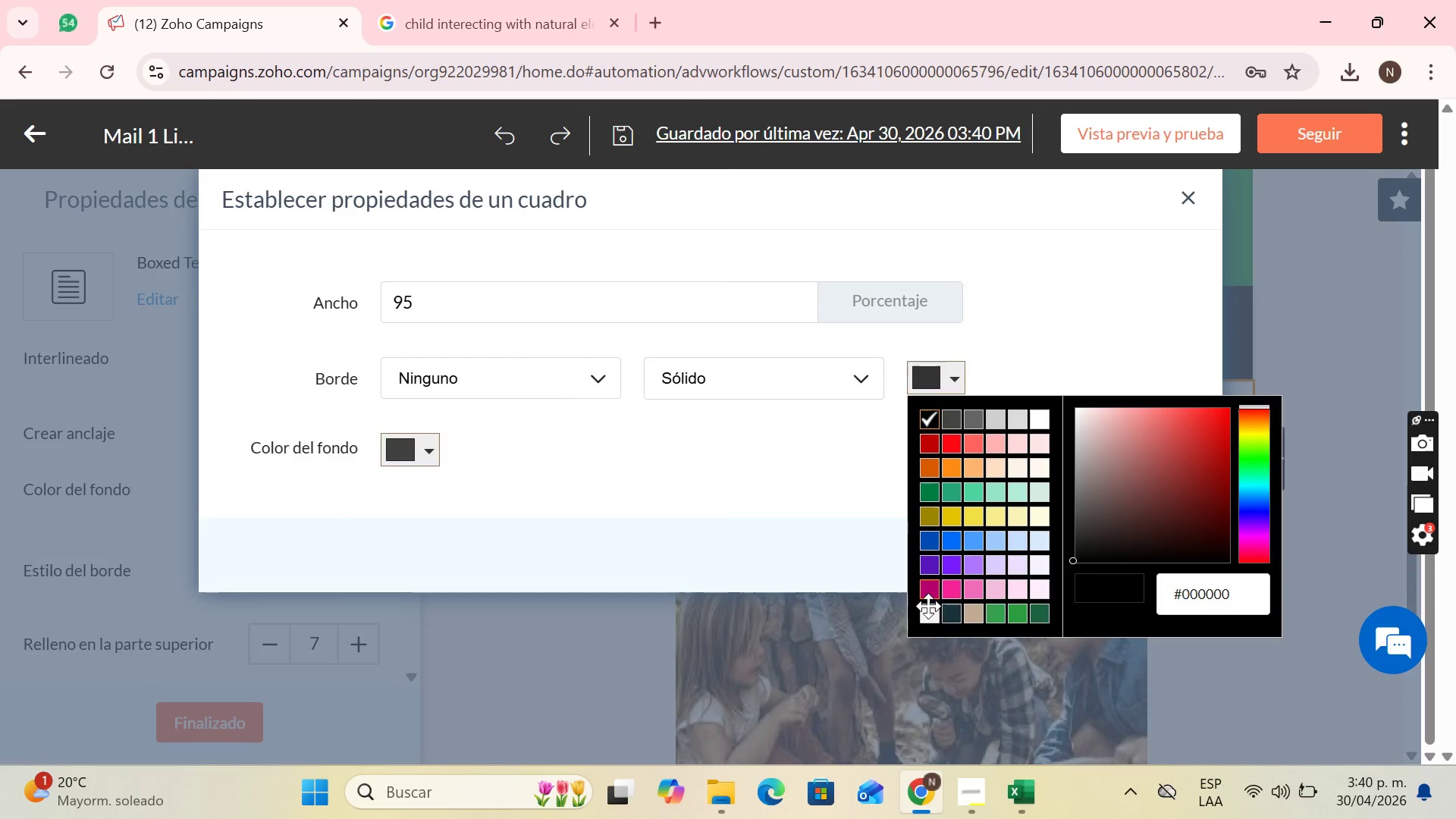 
left_click([929, 612])
 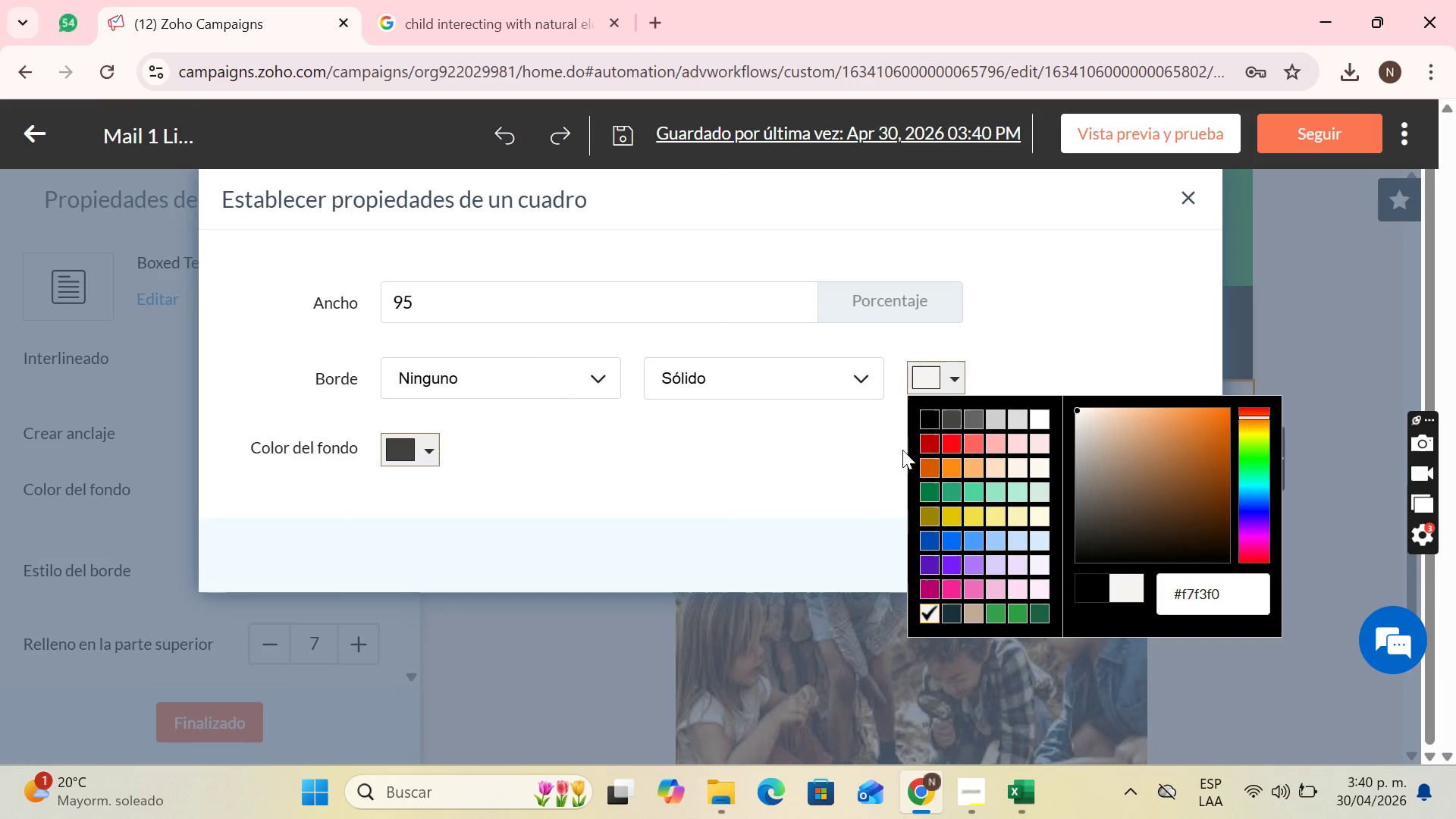 
left_click([835, 441])
 